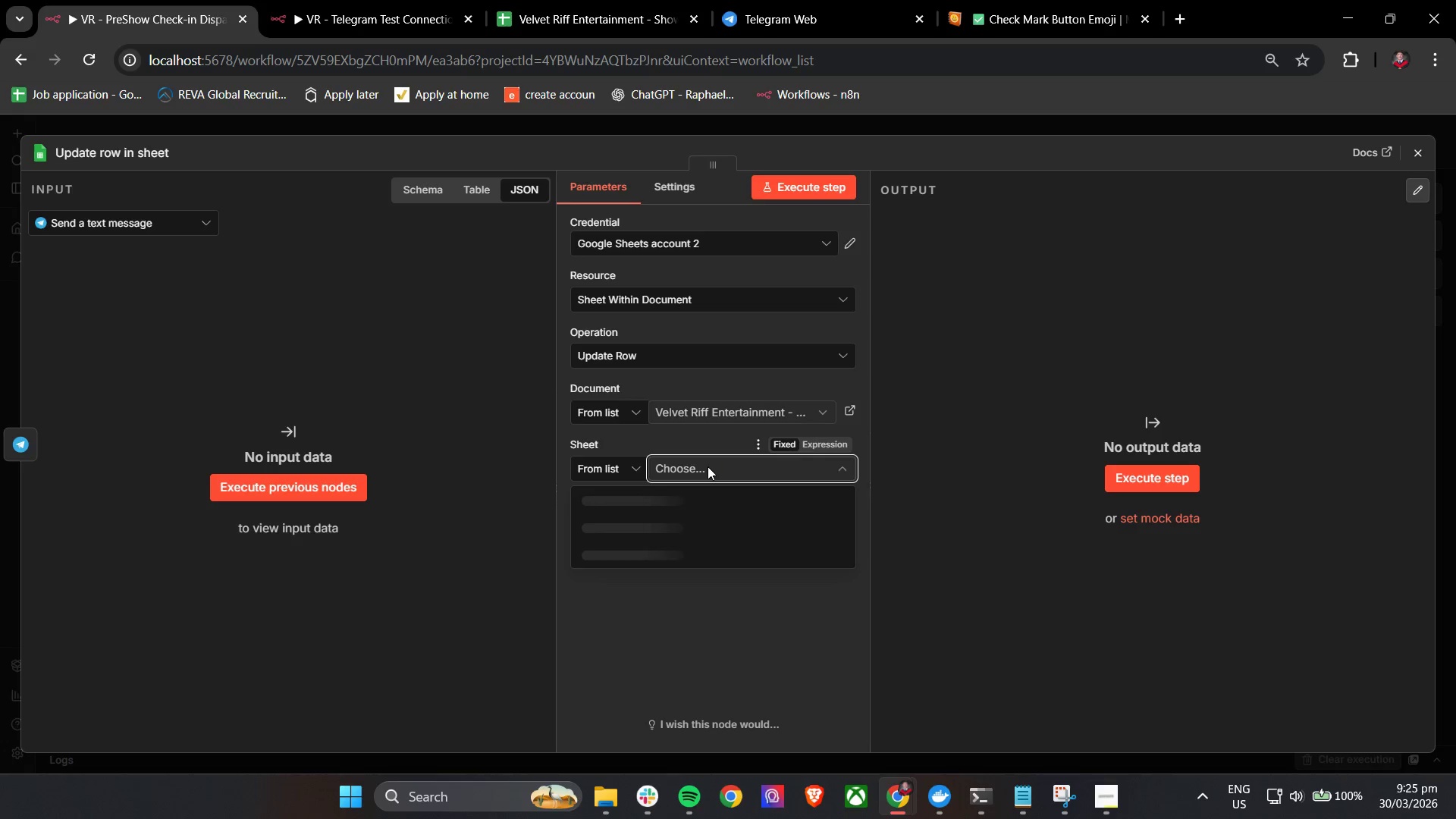 
left_click([645, 437])
 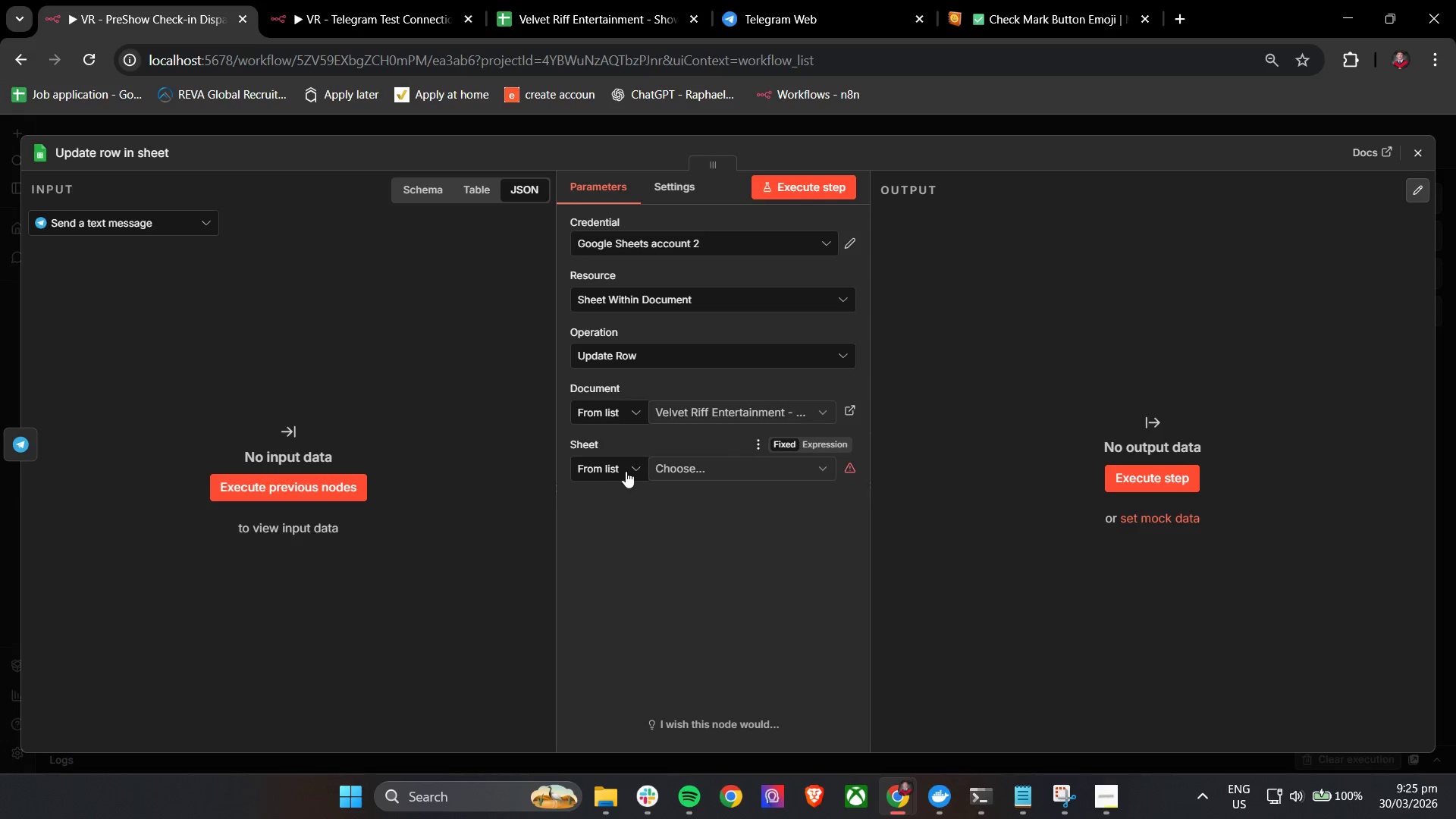 
left_click([650, 471])
 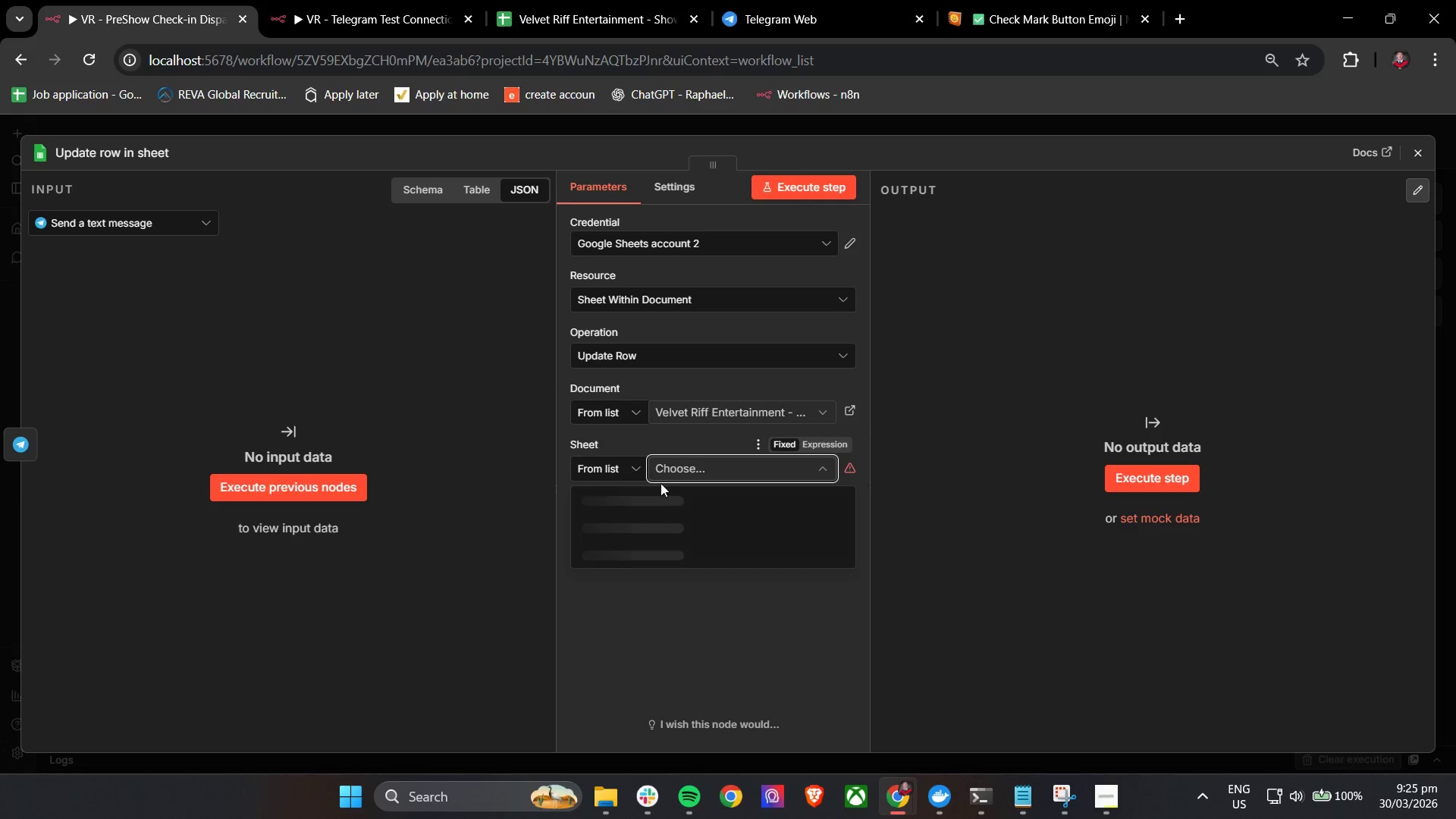 
mouse_move([676, 499])
 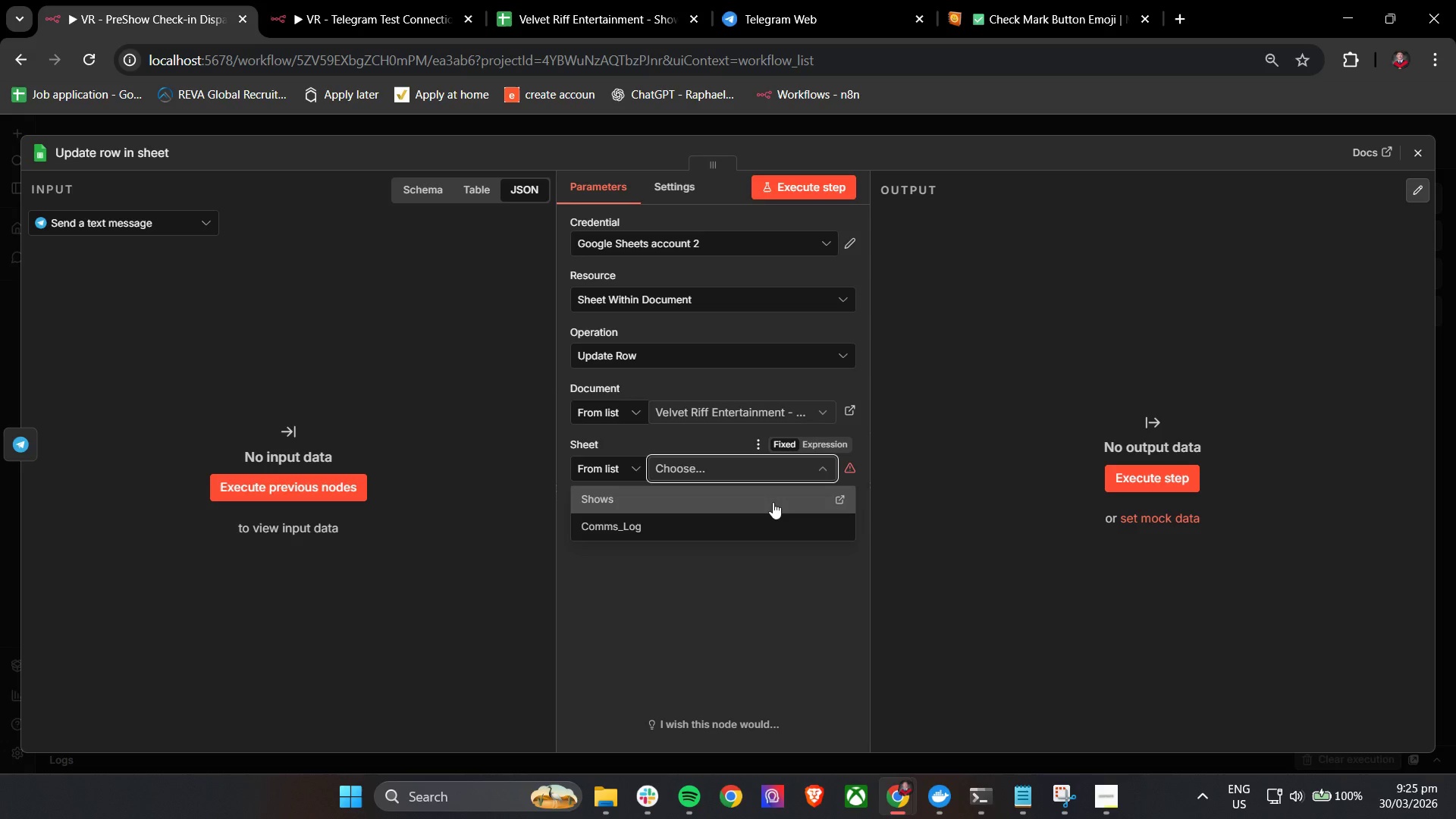 
left_click([773, 502])
 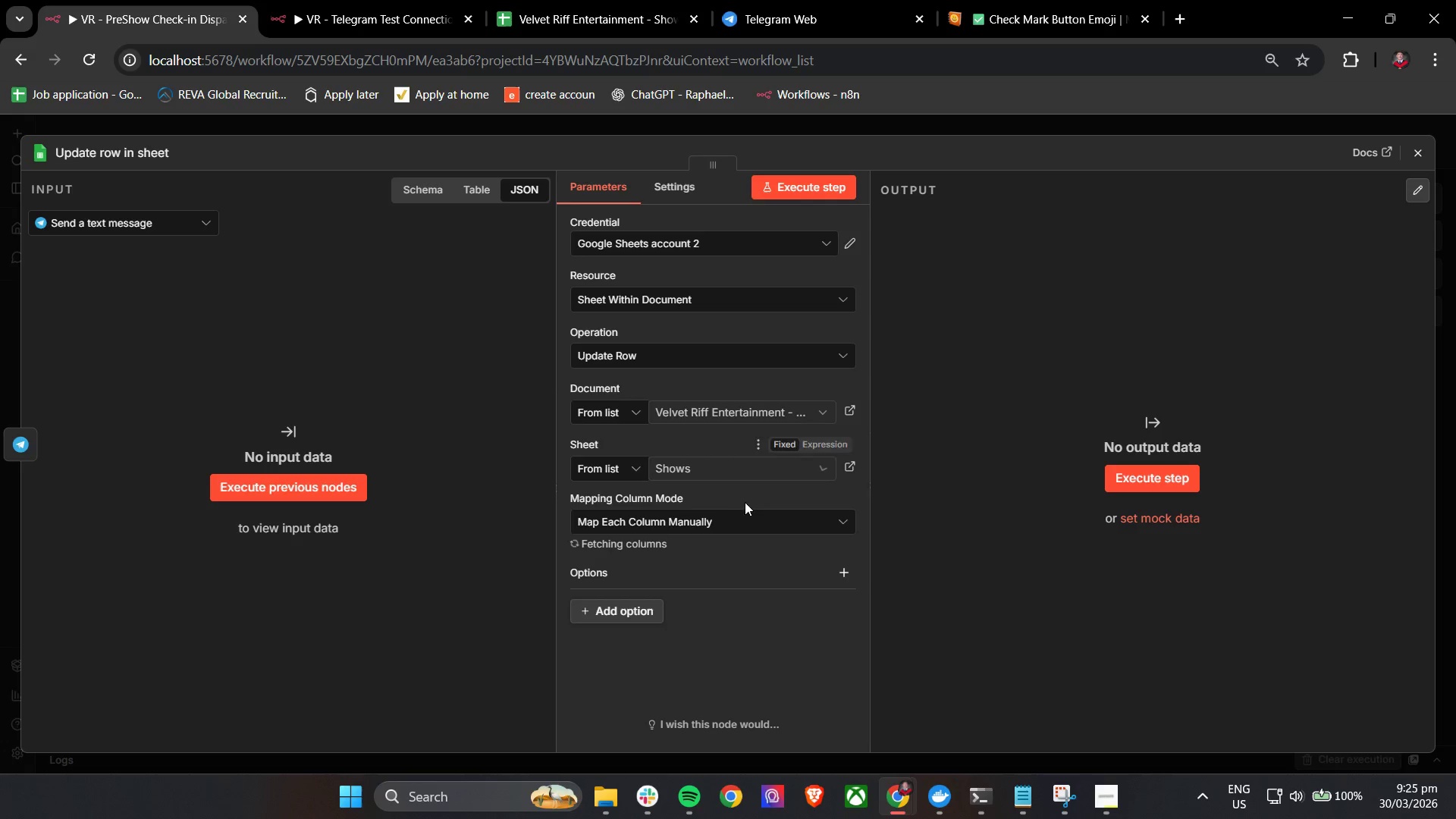 
mouse_move([721, 508])
 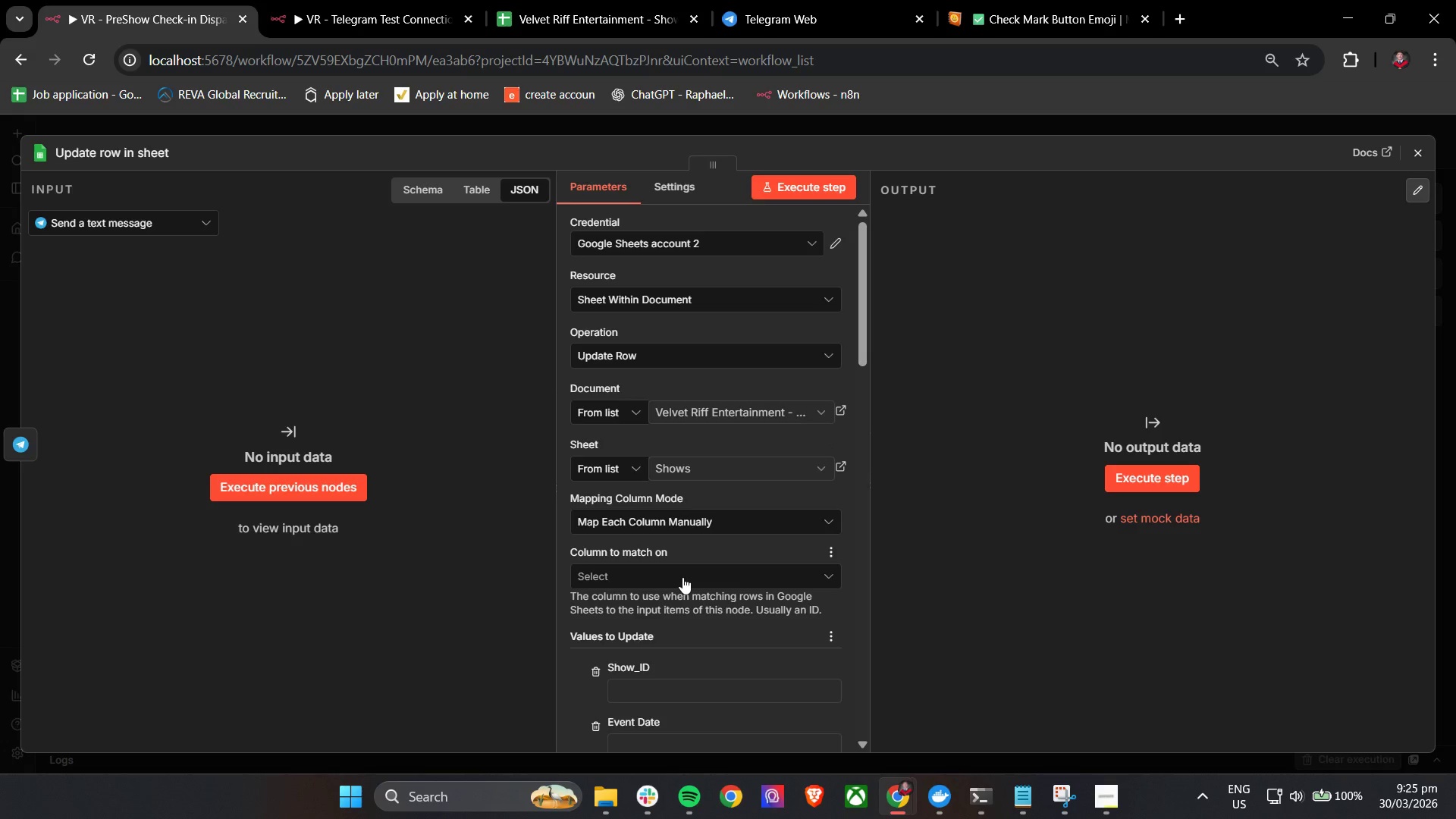 
left_click([707, 521])
 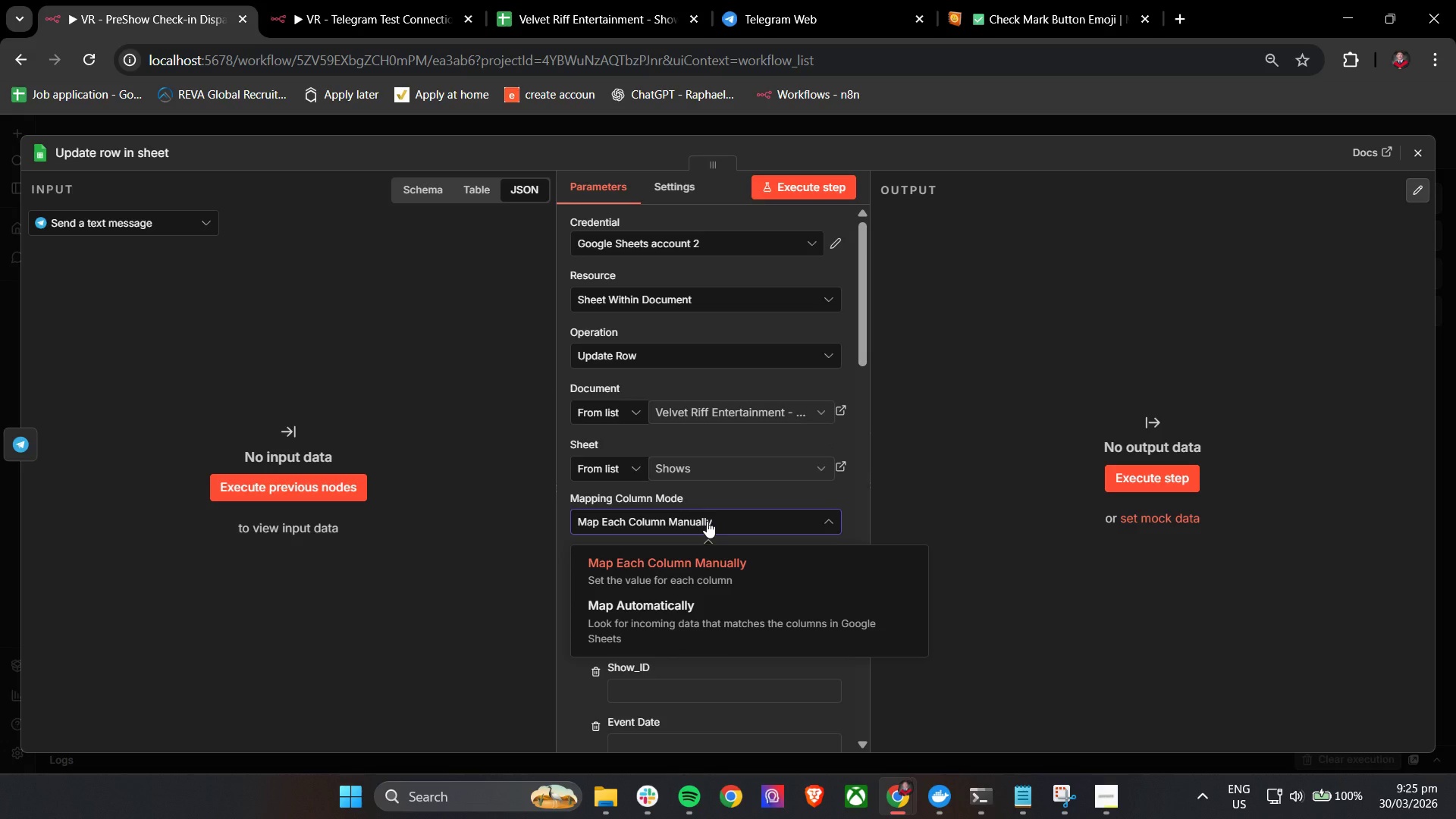 
left_click([564, 488])
 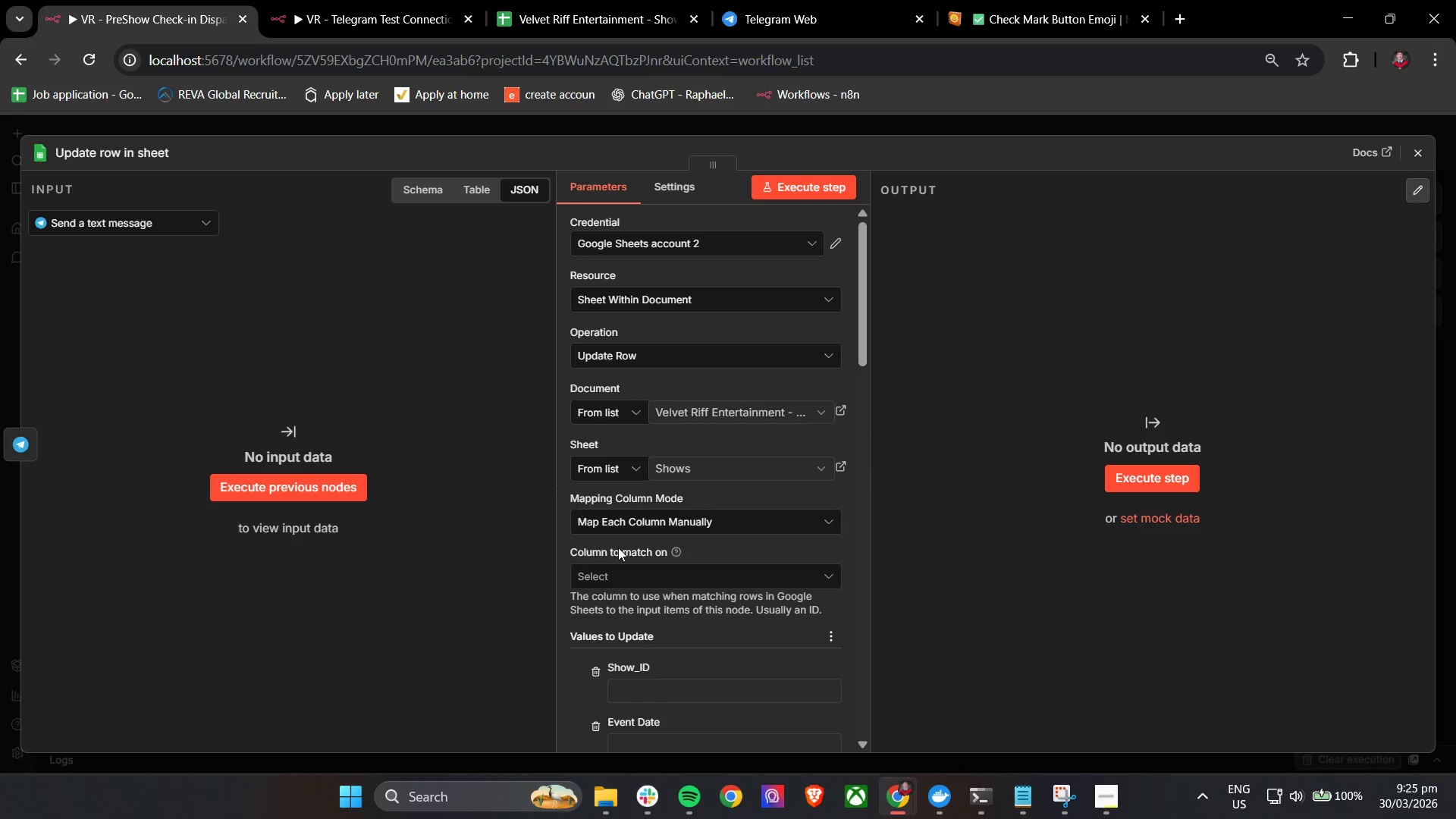 
left_click([641, 580])
 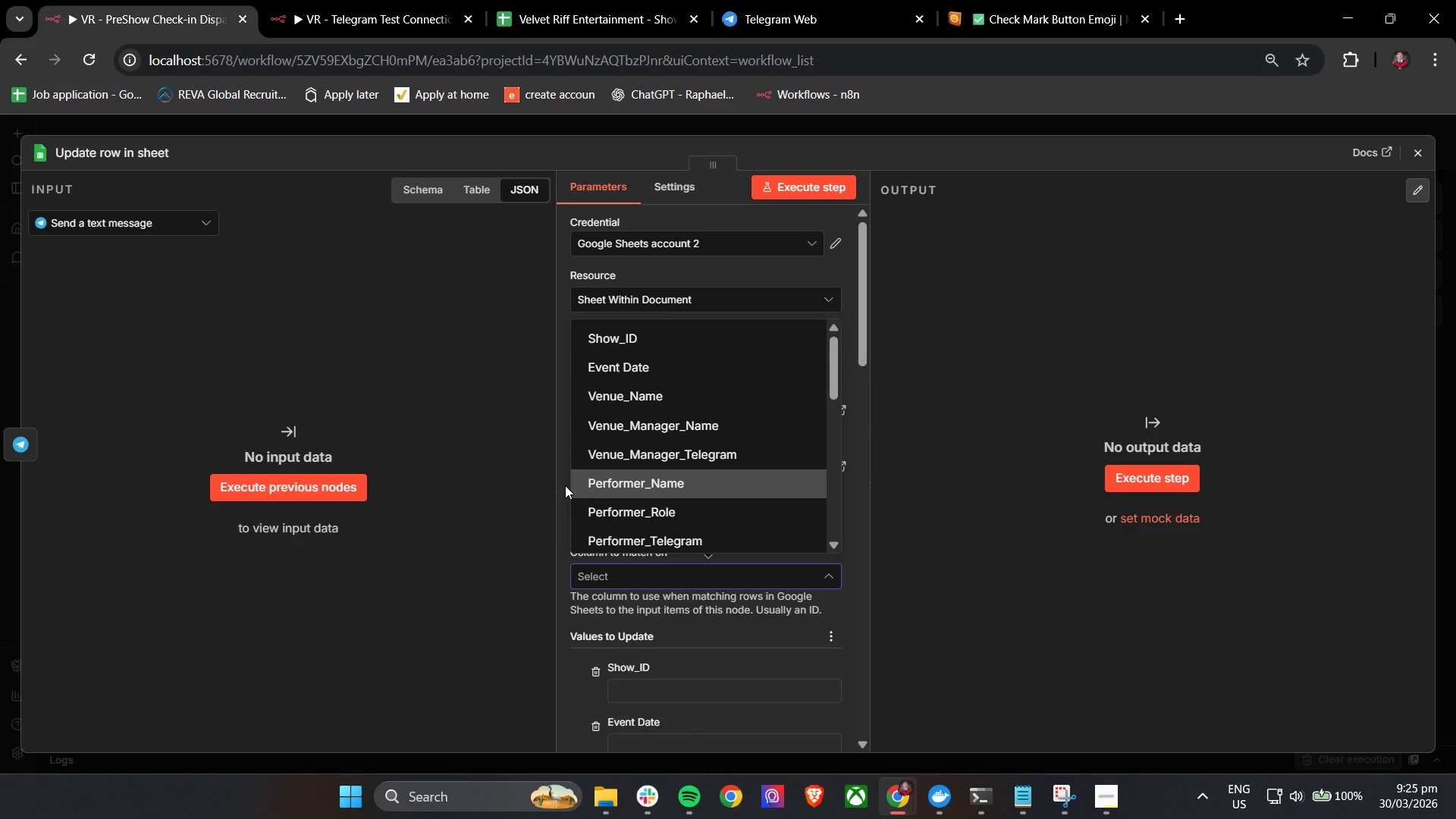 
wait(5.28)
 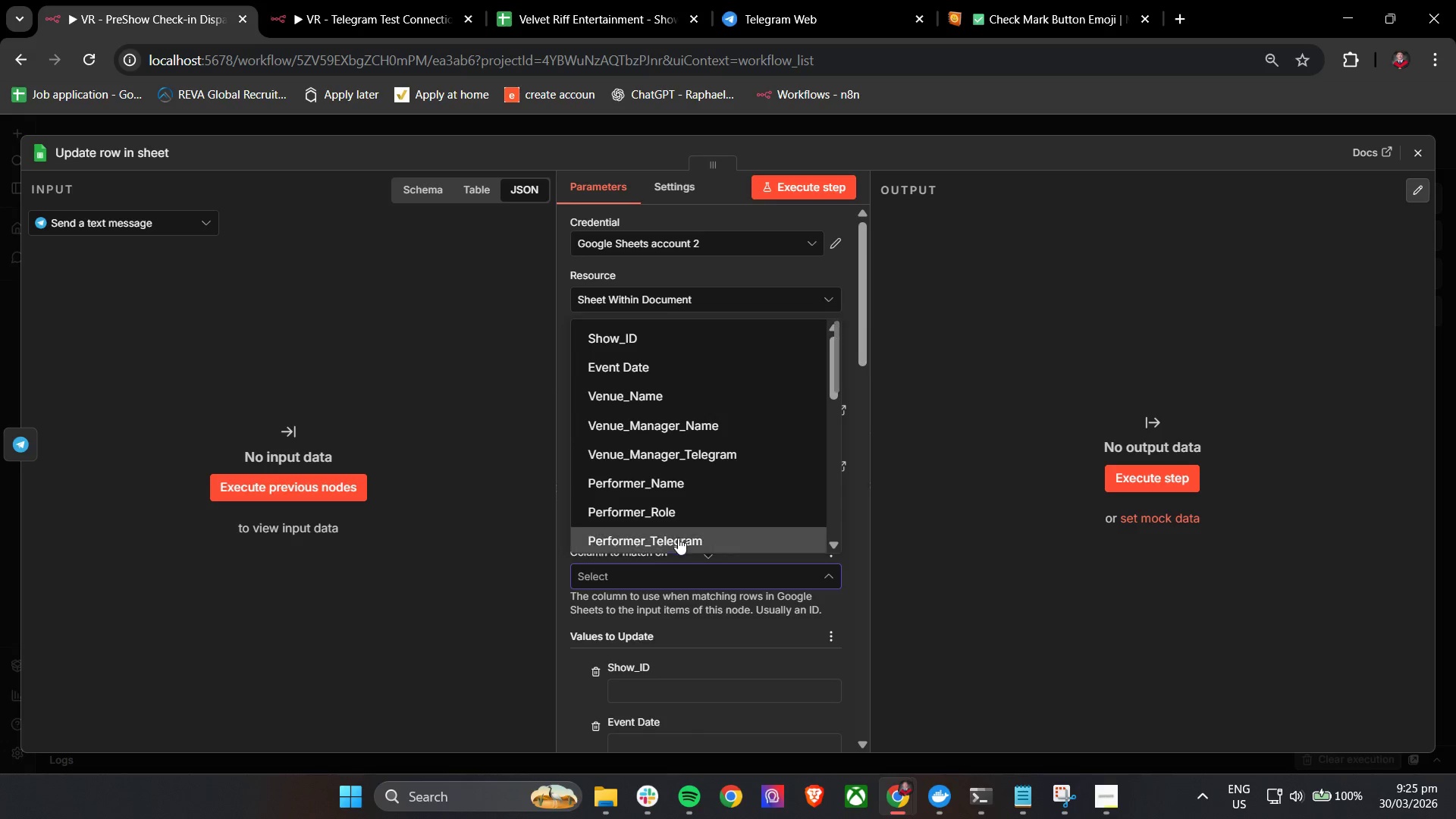 
left_click([635, 349])
 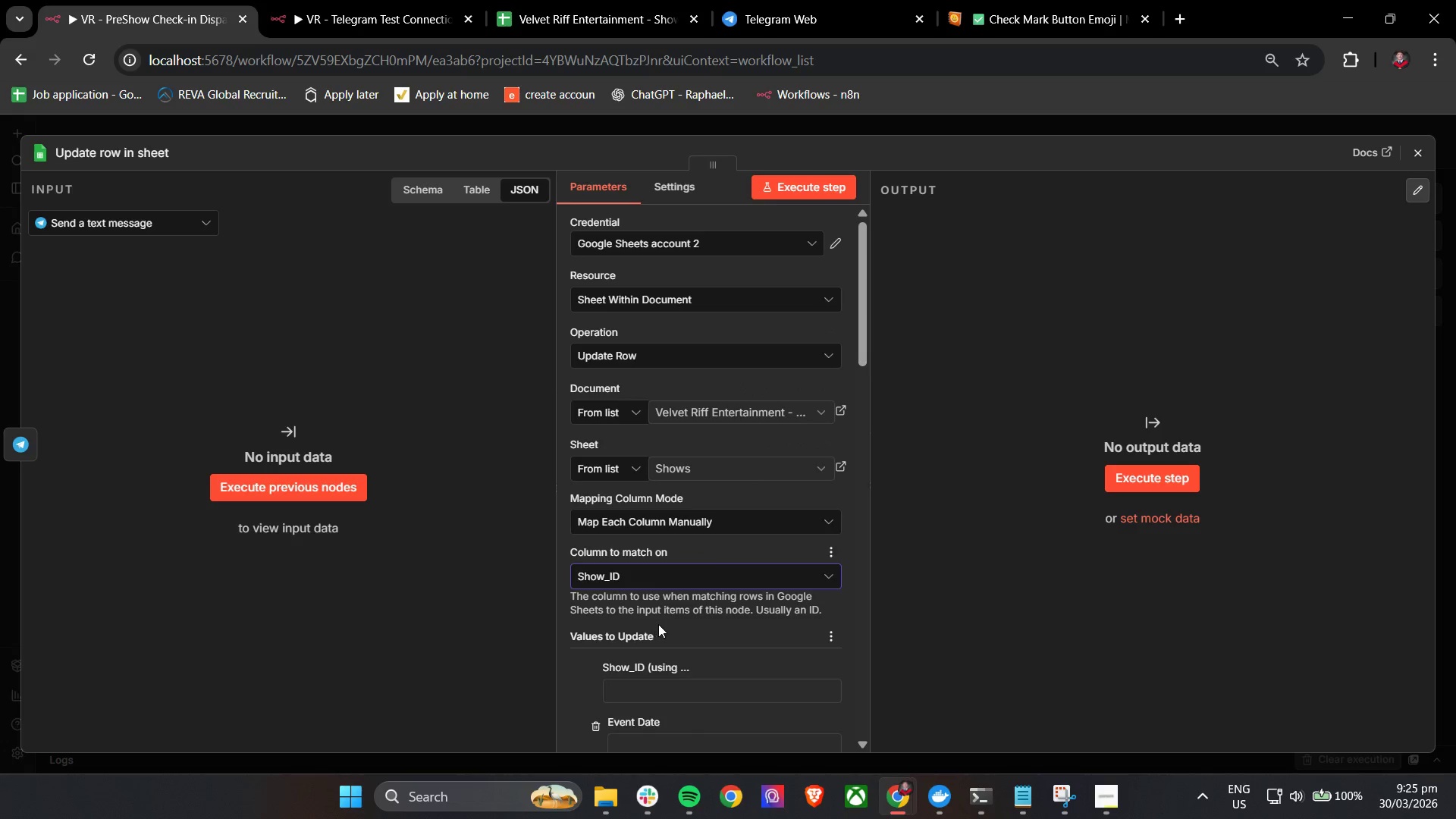 
scroll: coordinate [670, 613], scroll_direction: down, amount: 2.0
 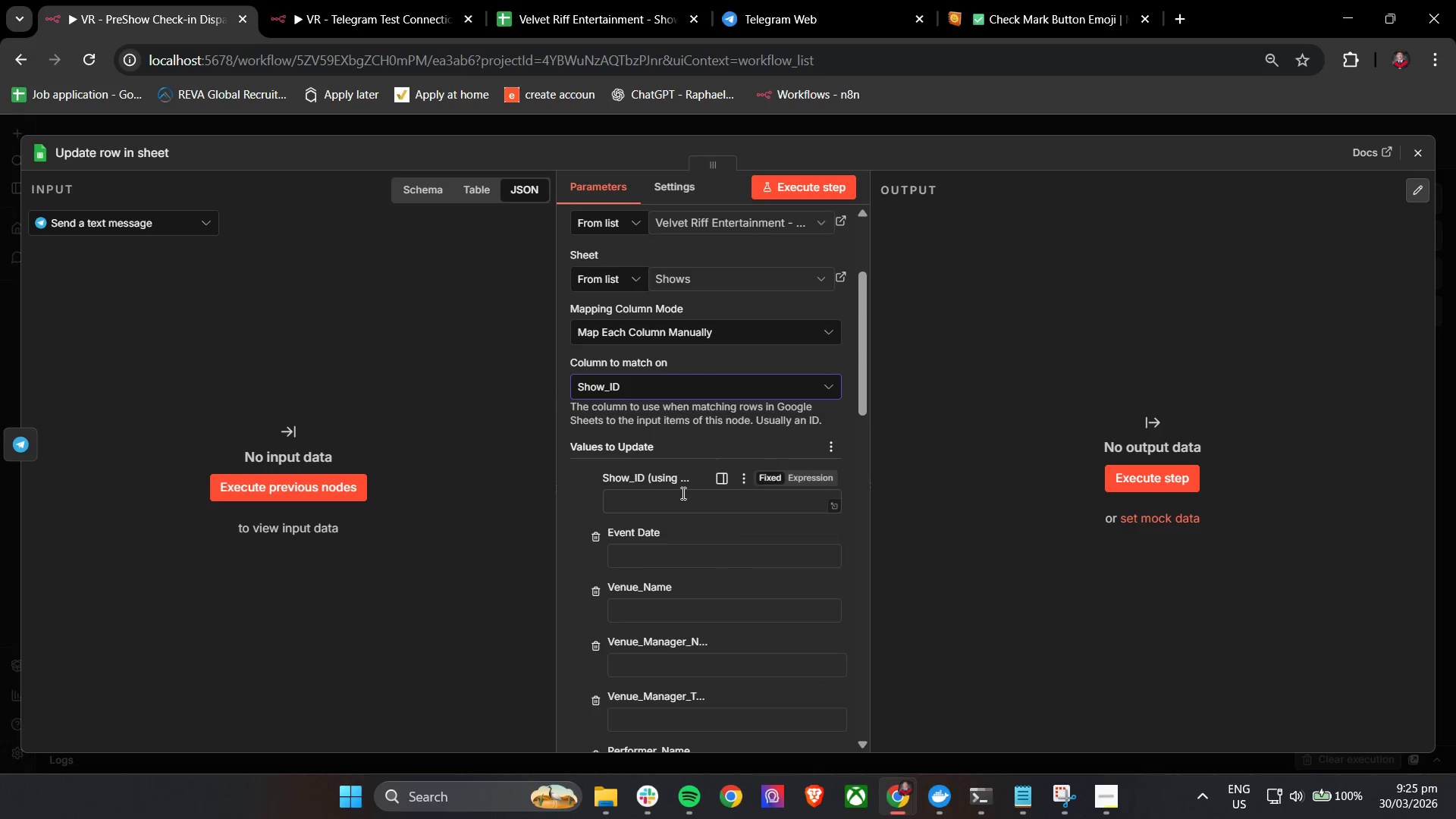 
left_click([673, 504])
 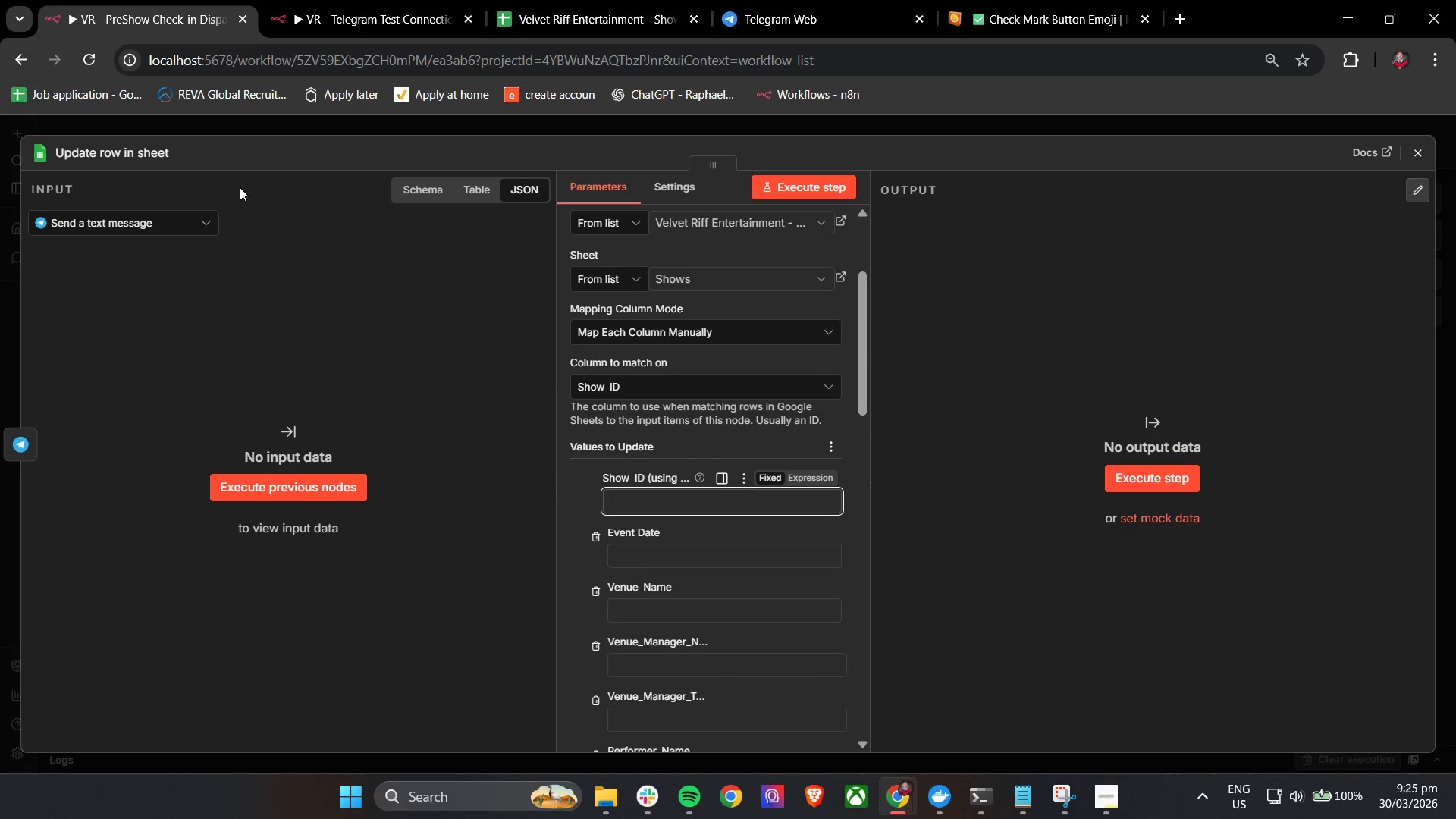 
left_click([157, 221])
 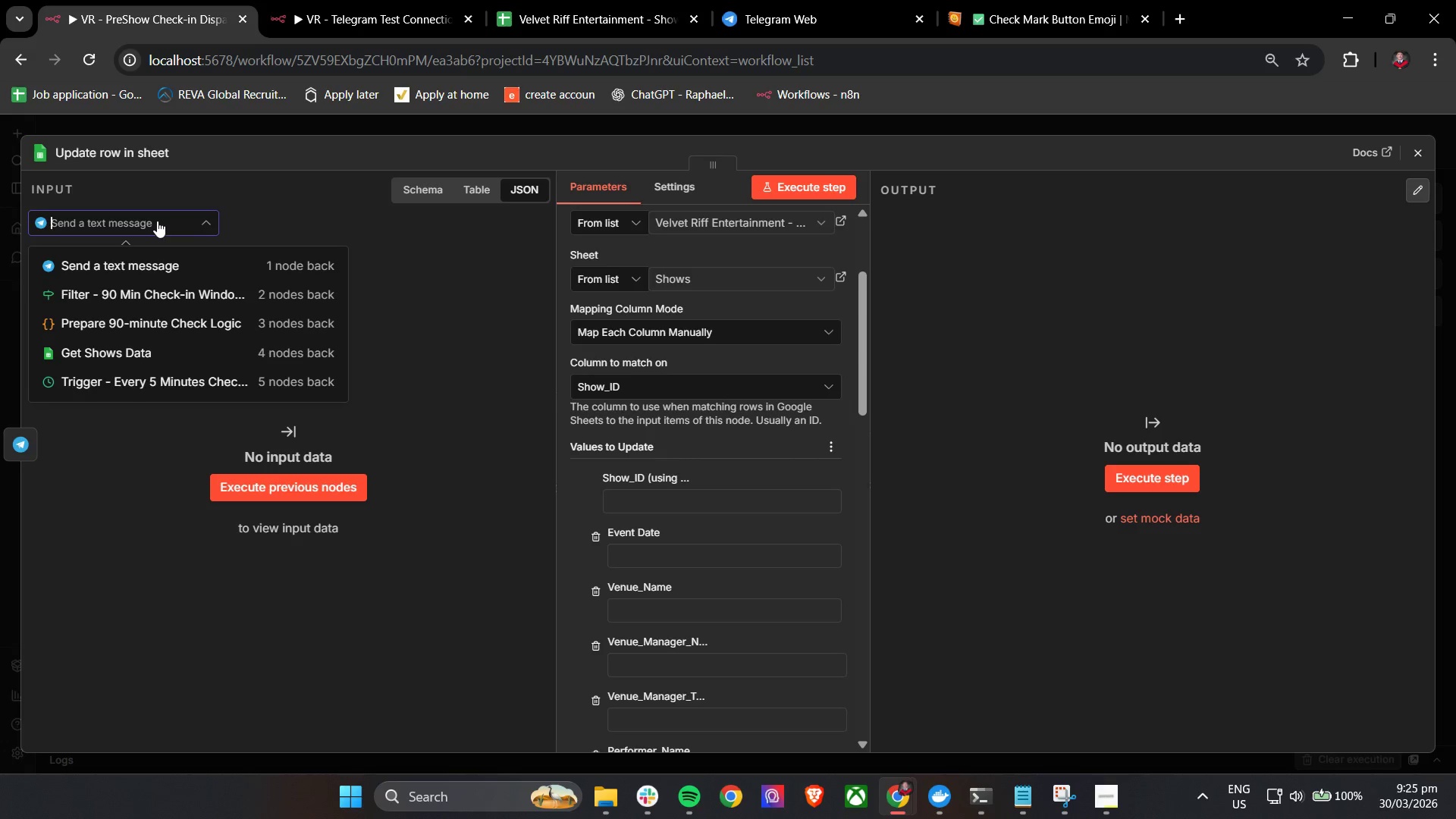 
left_click([157, 221])
 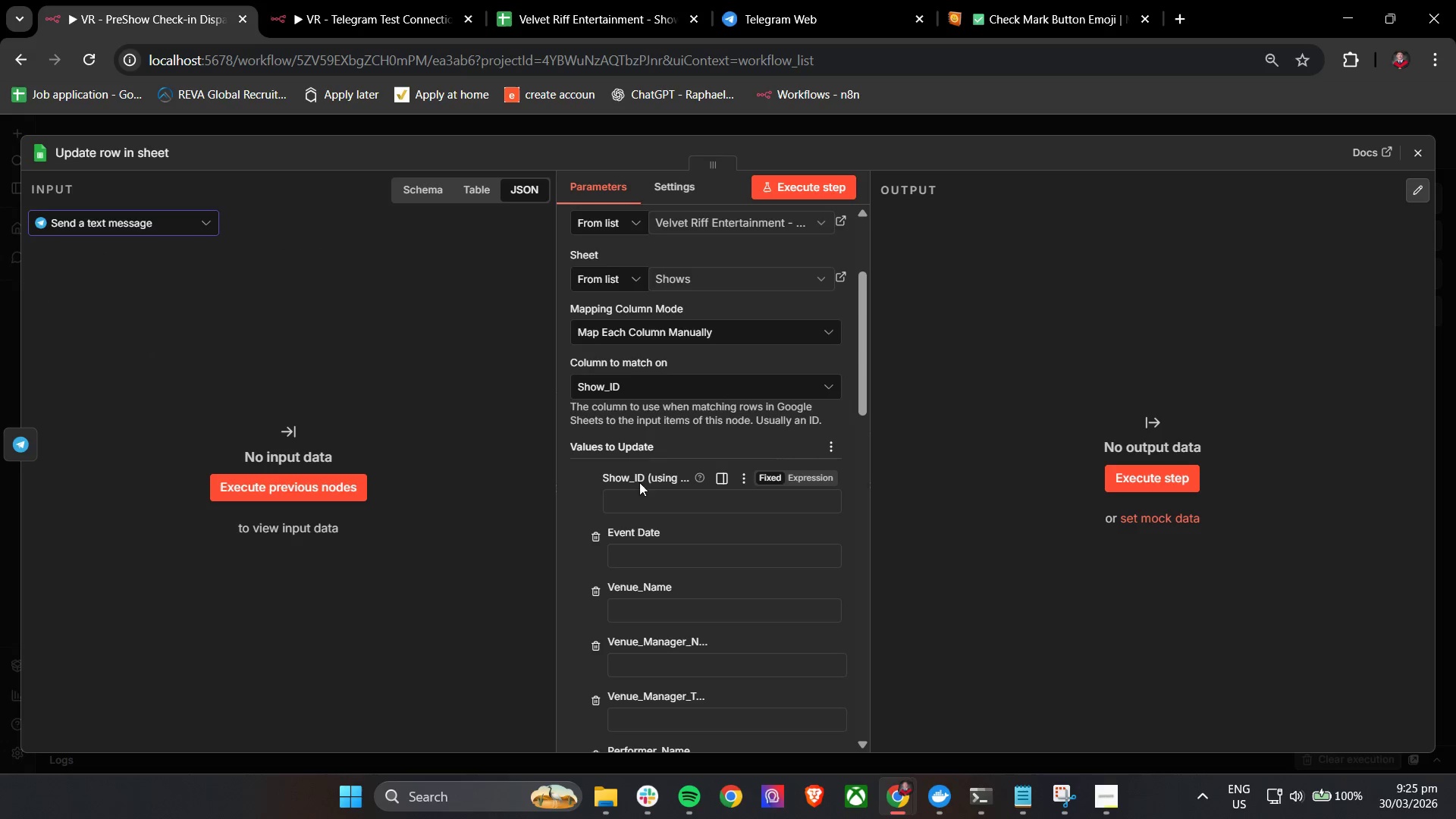 
left_click([642, 504])
 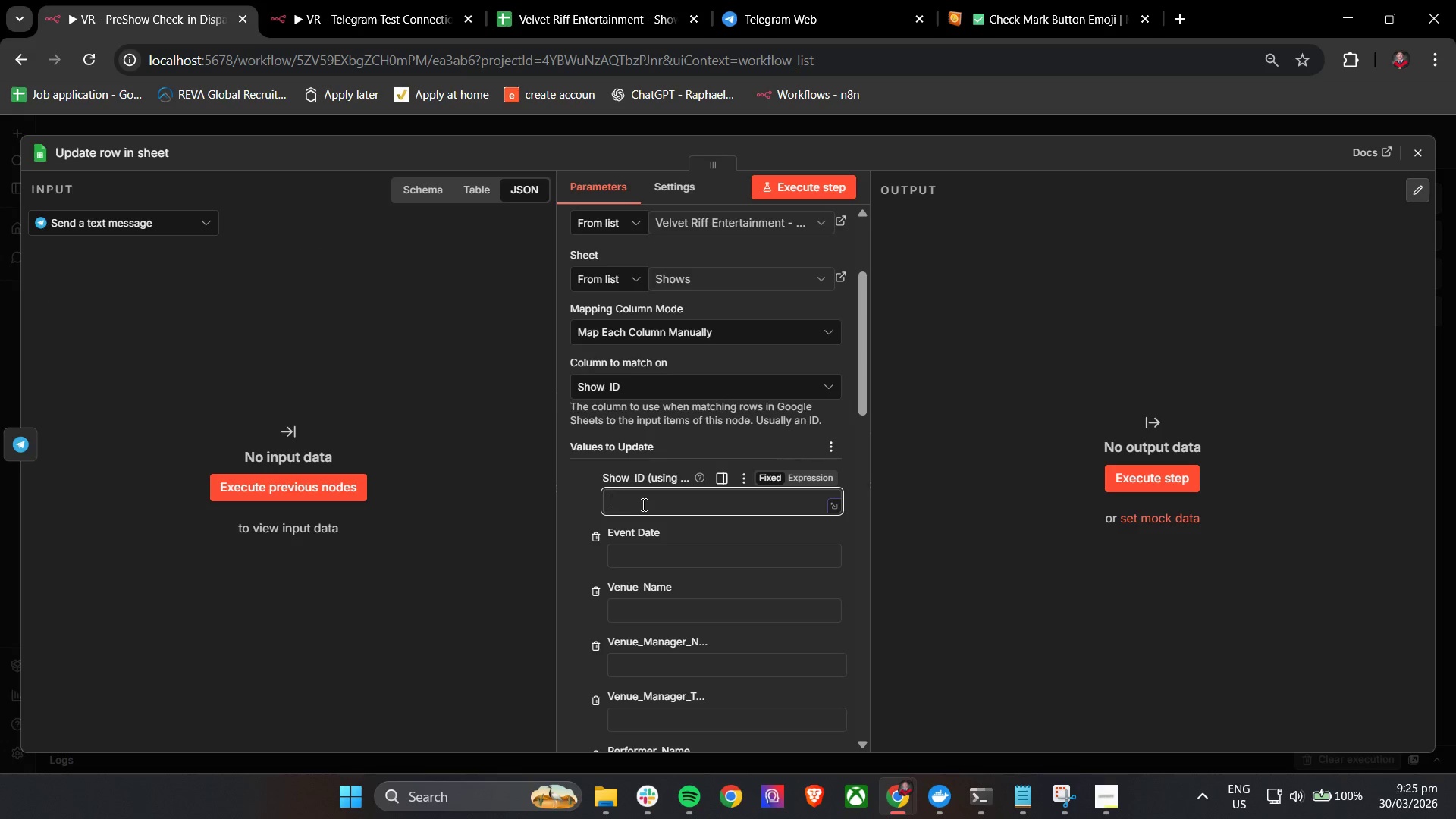 
key(Shift+BracketLeft)
 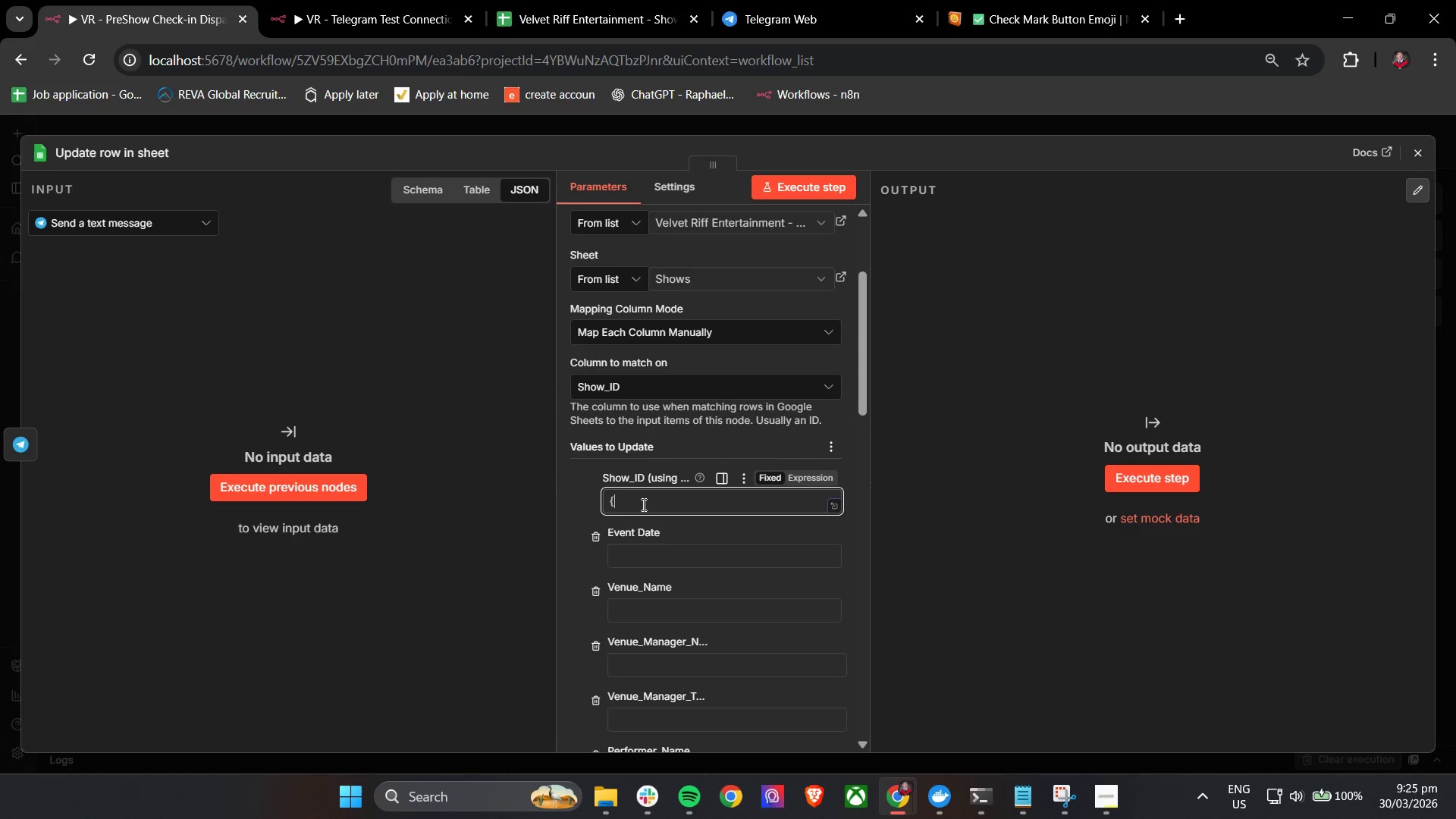 
key(Shift+BracketLeft)
 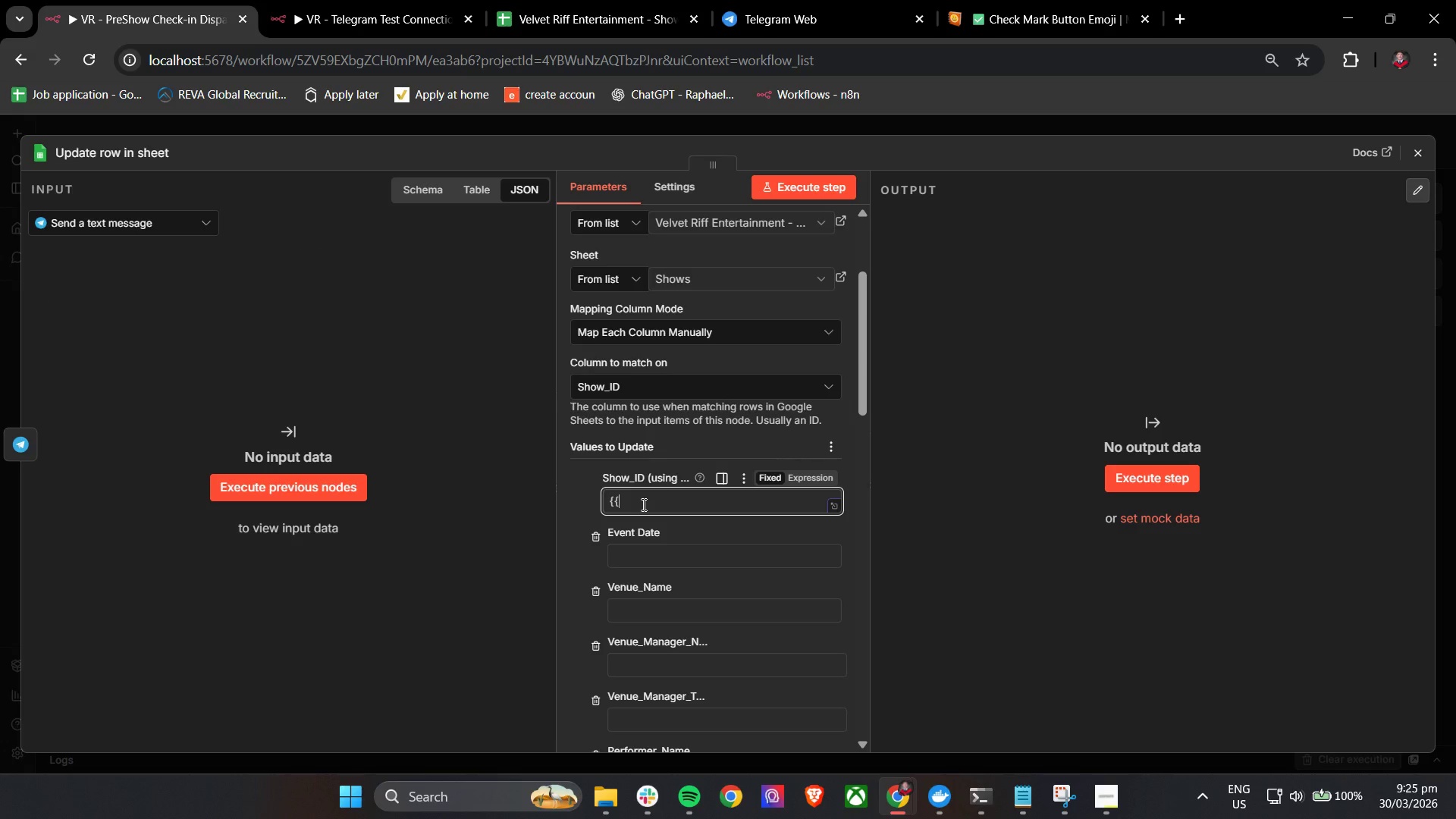 
key(Space)
 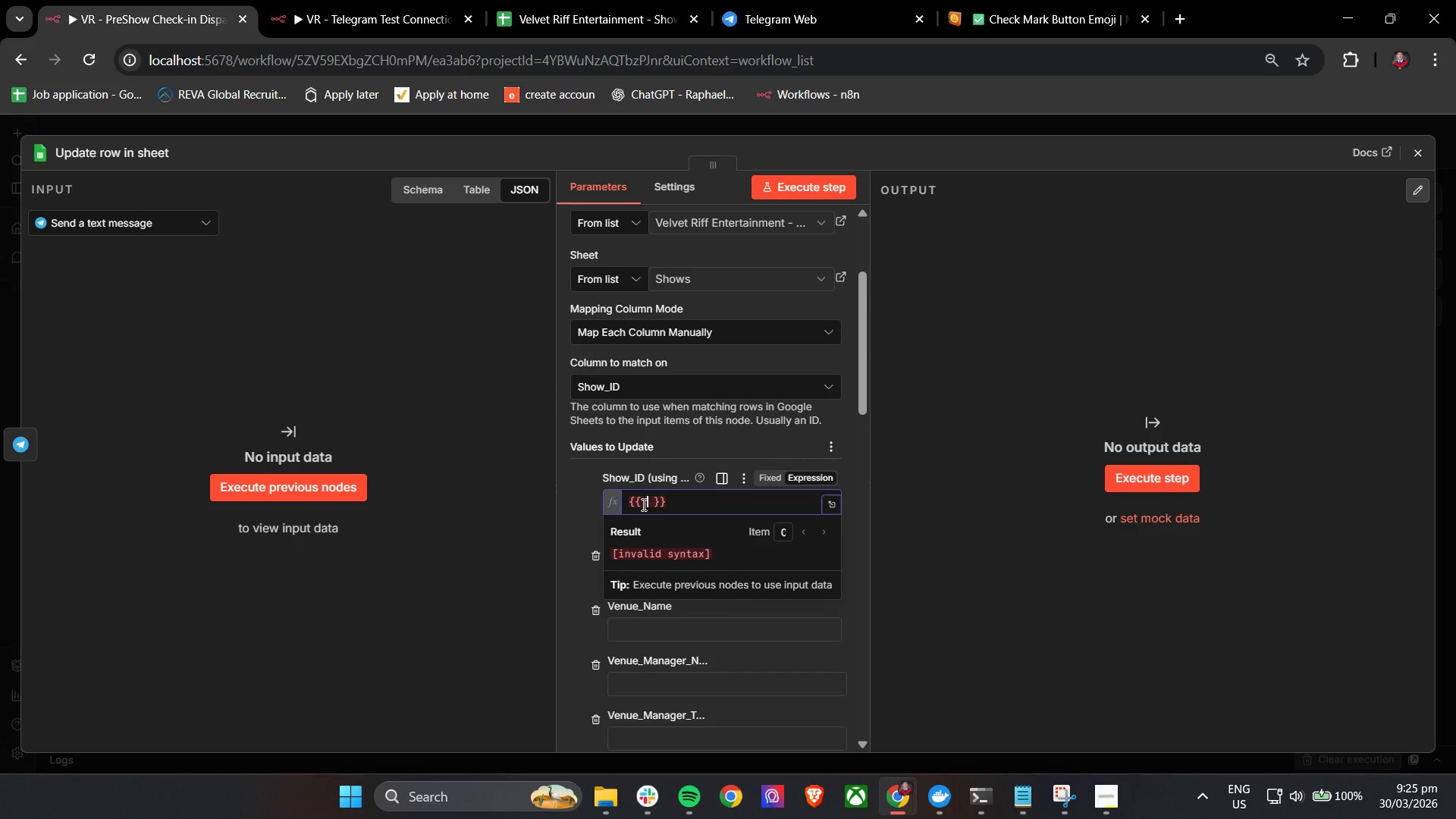 
key(Shift+4)
 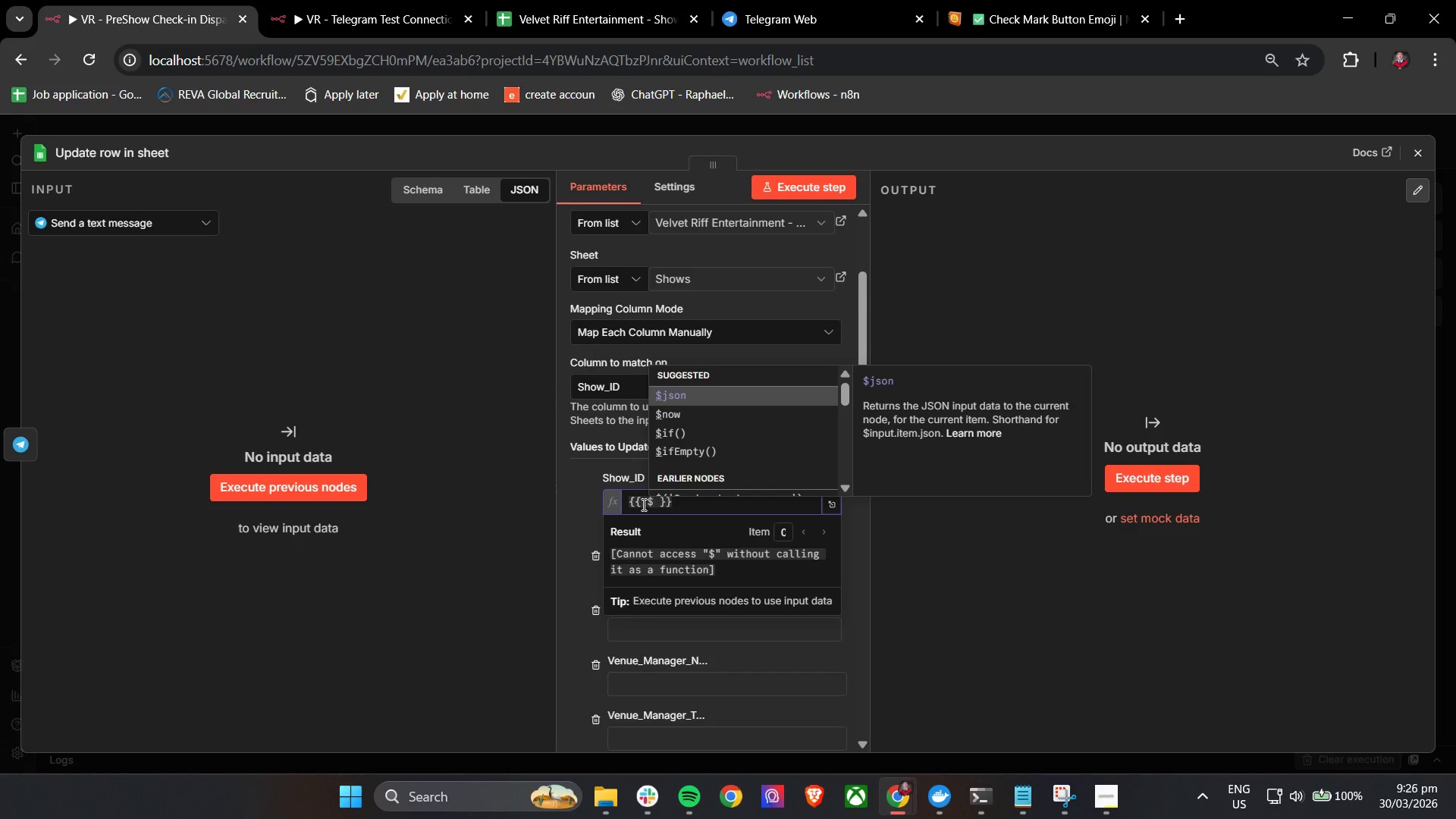 
key(Enter)
 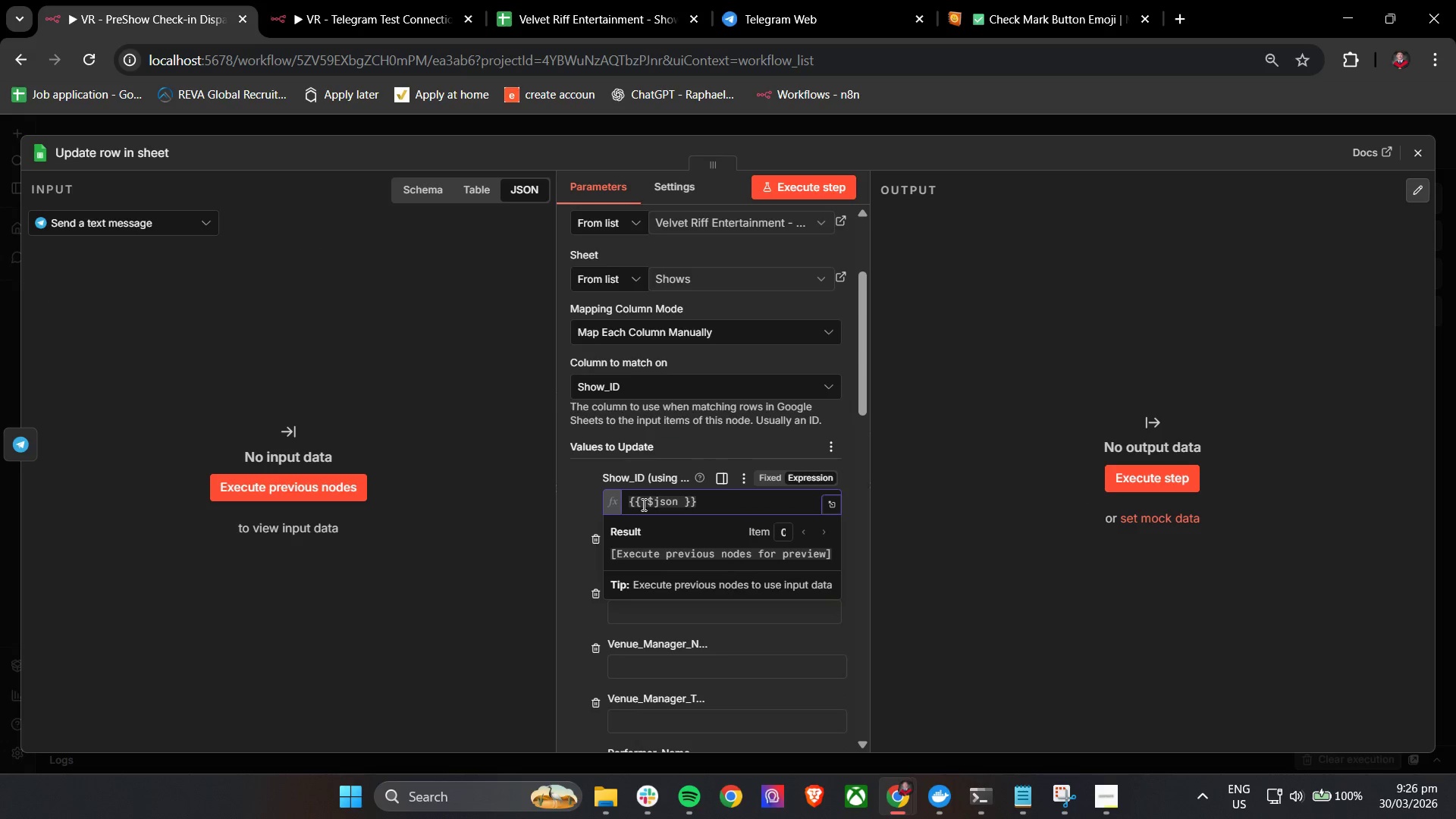 
key(BracketLeft)
 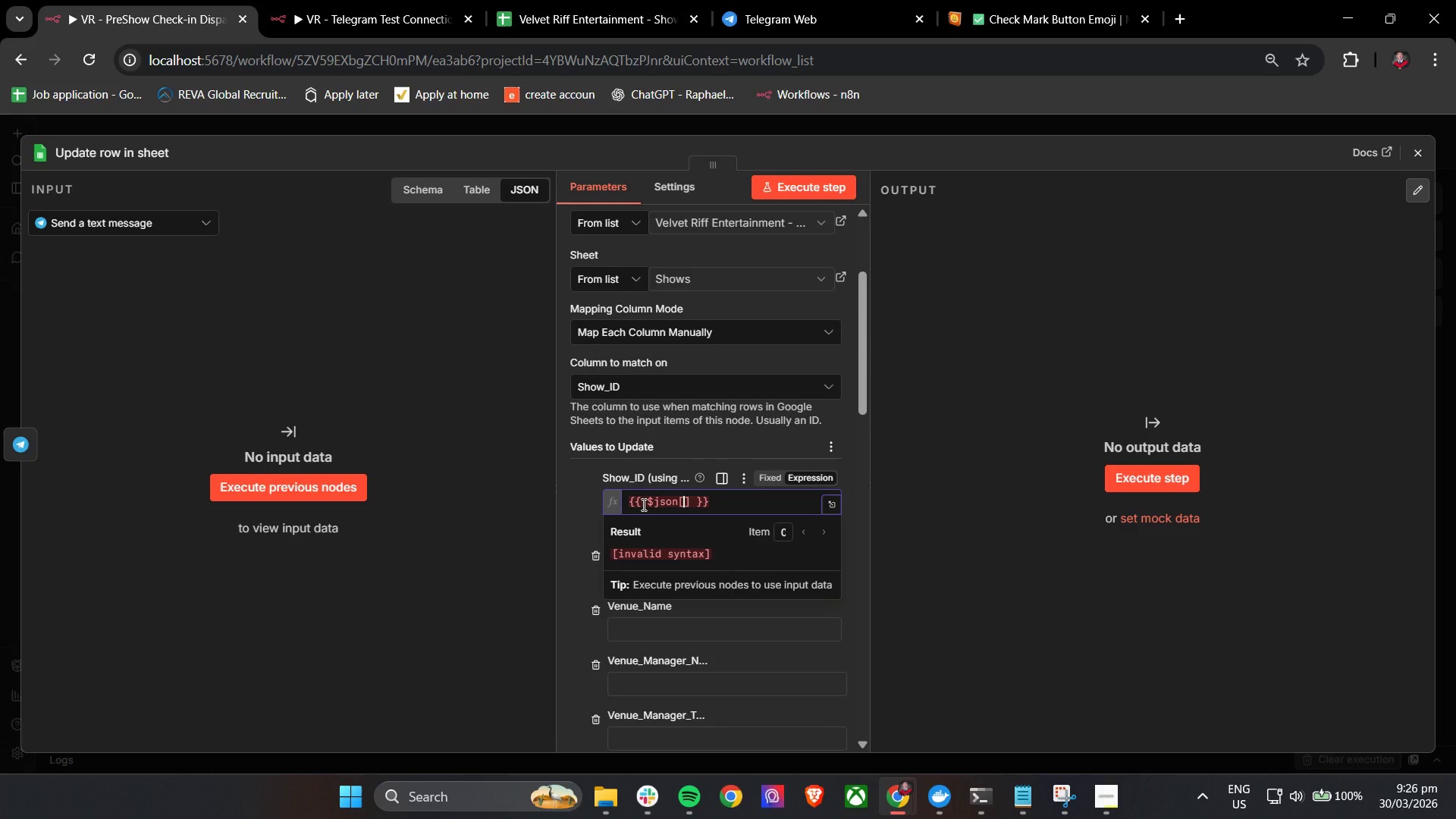 
key(Quote)
 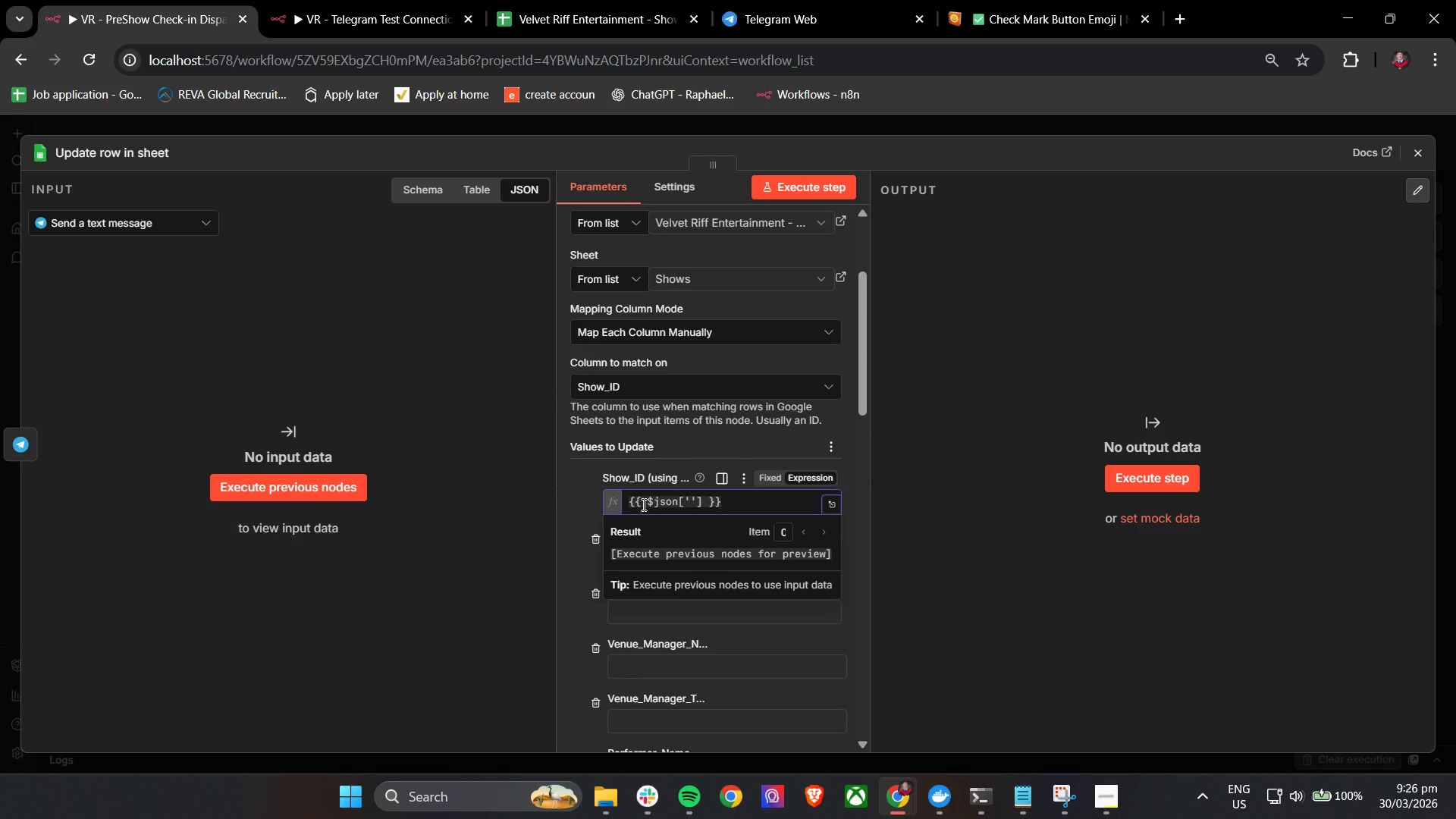 
type(Show_ID)
 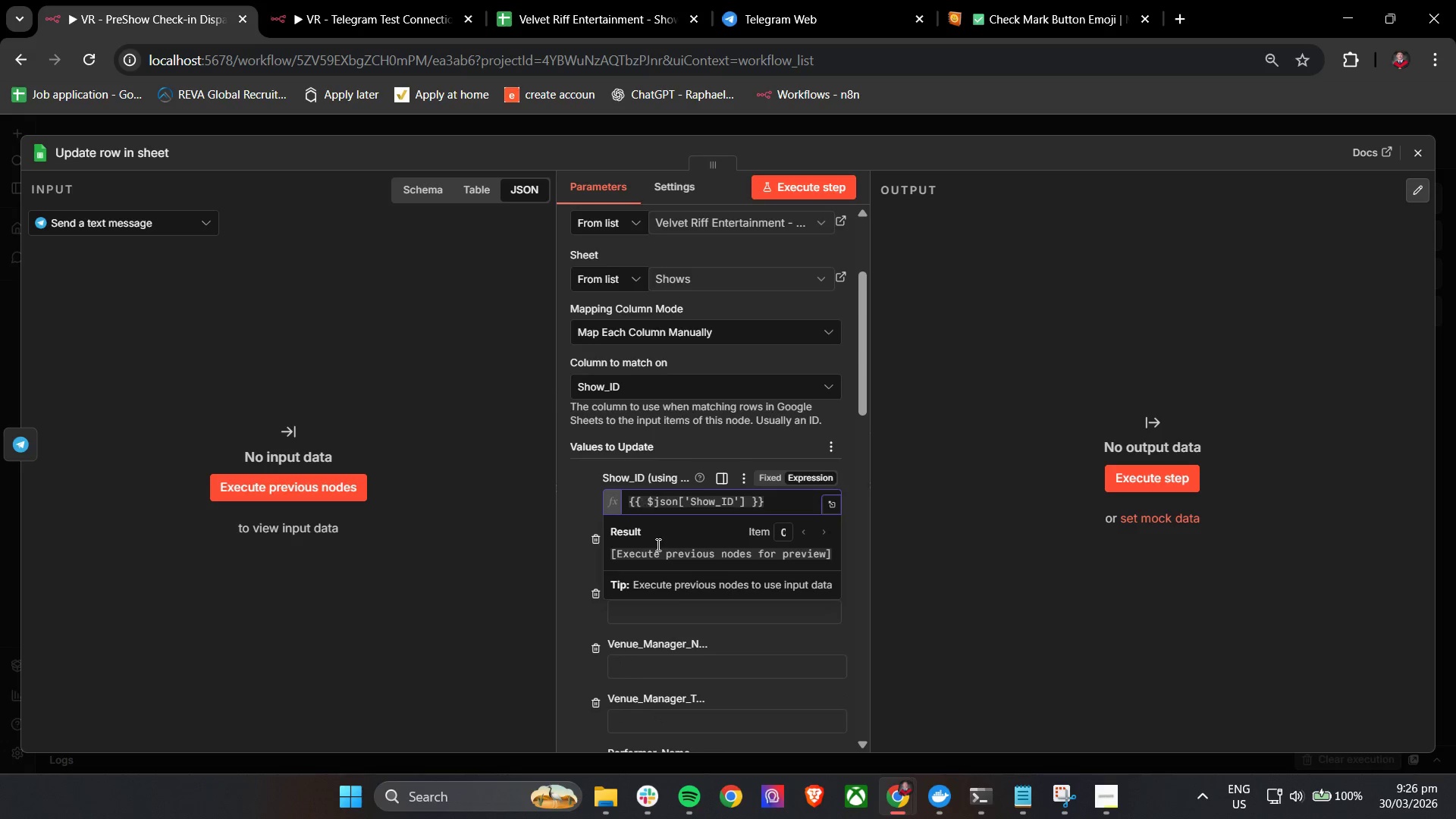 
left_click([574, 485])
 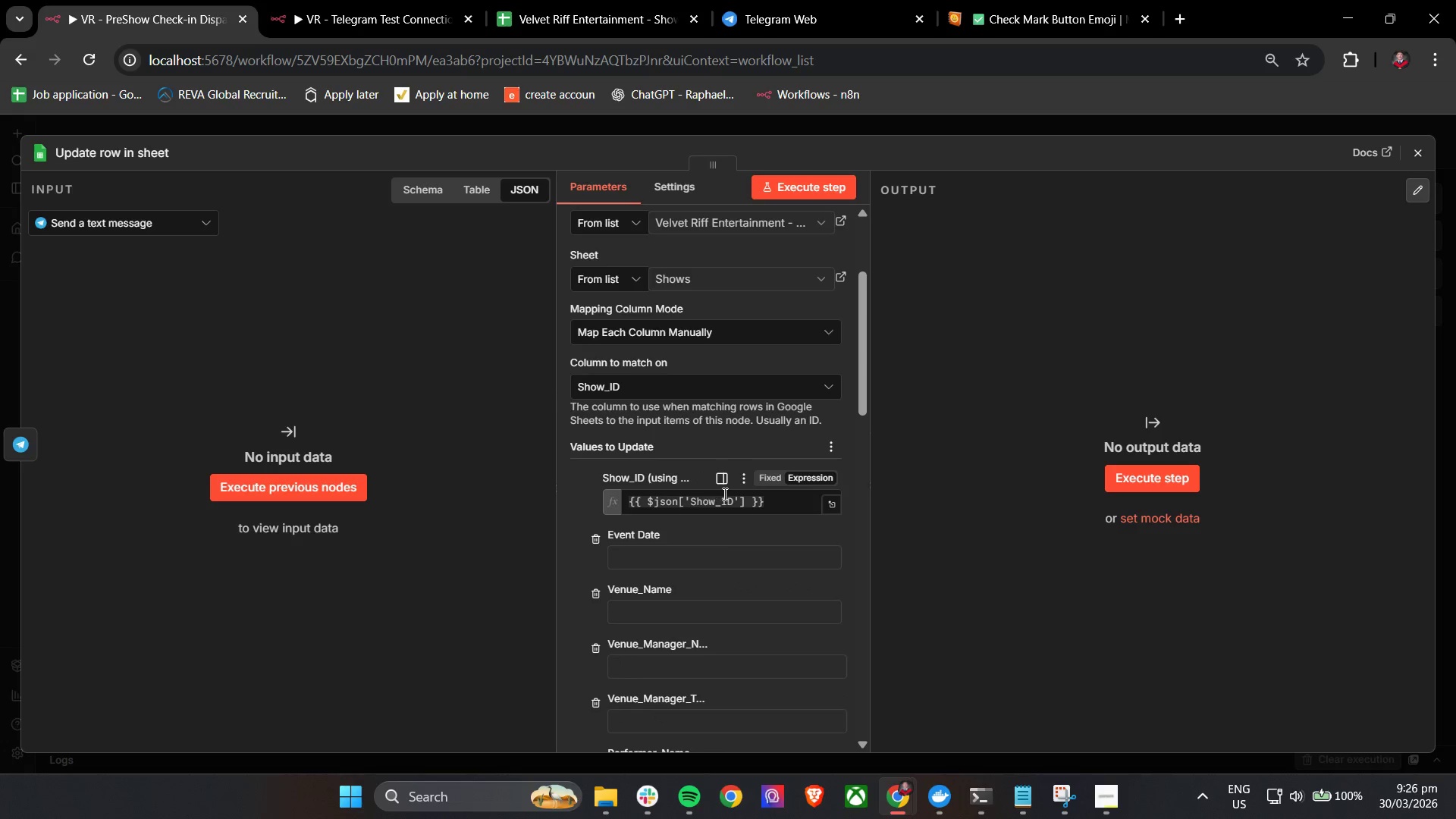 
scroll: coordinate [726, 492], scroll_direction: down, amount: 6.0
 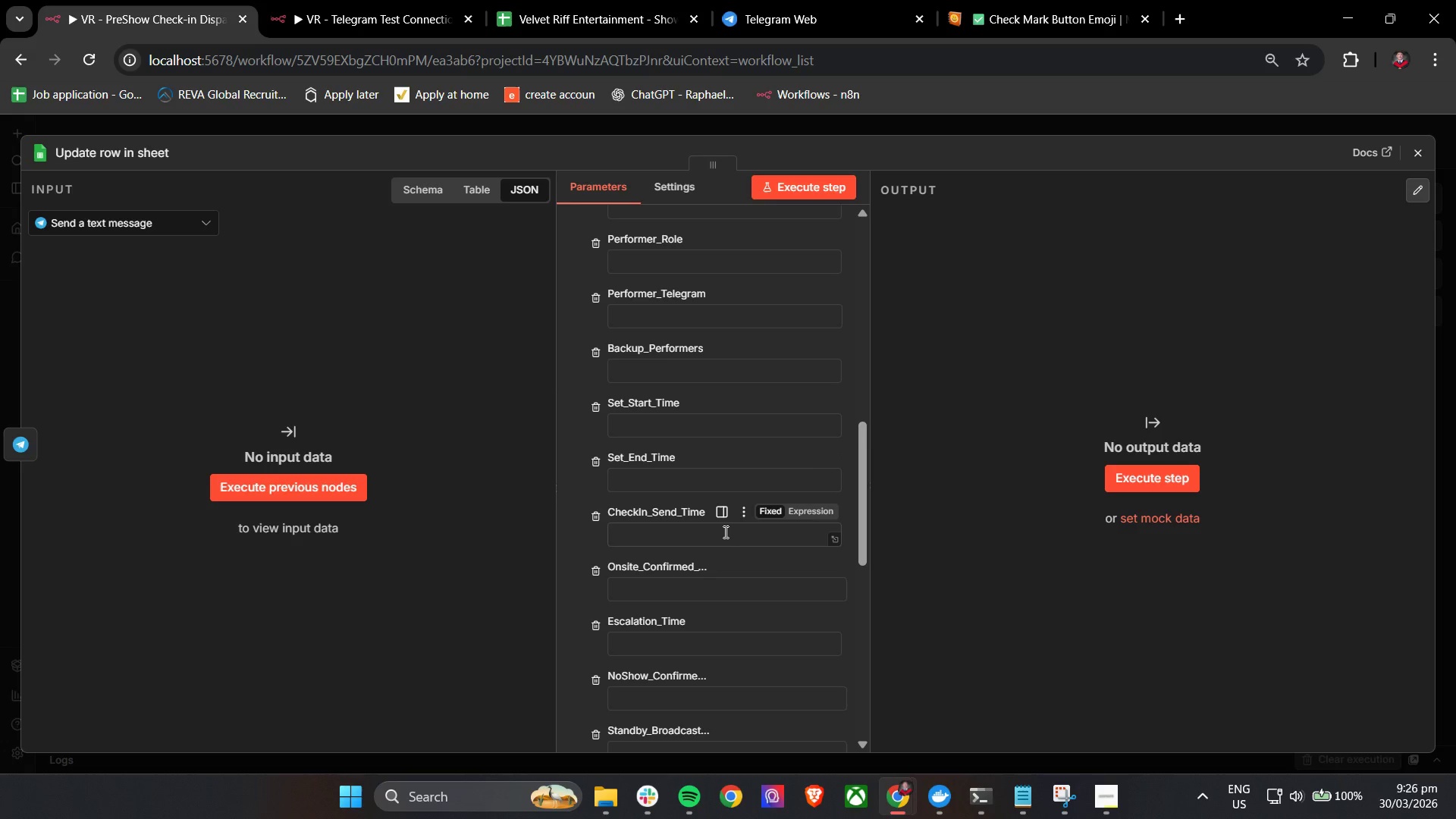 
left_click([724, 532])
 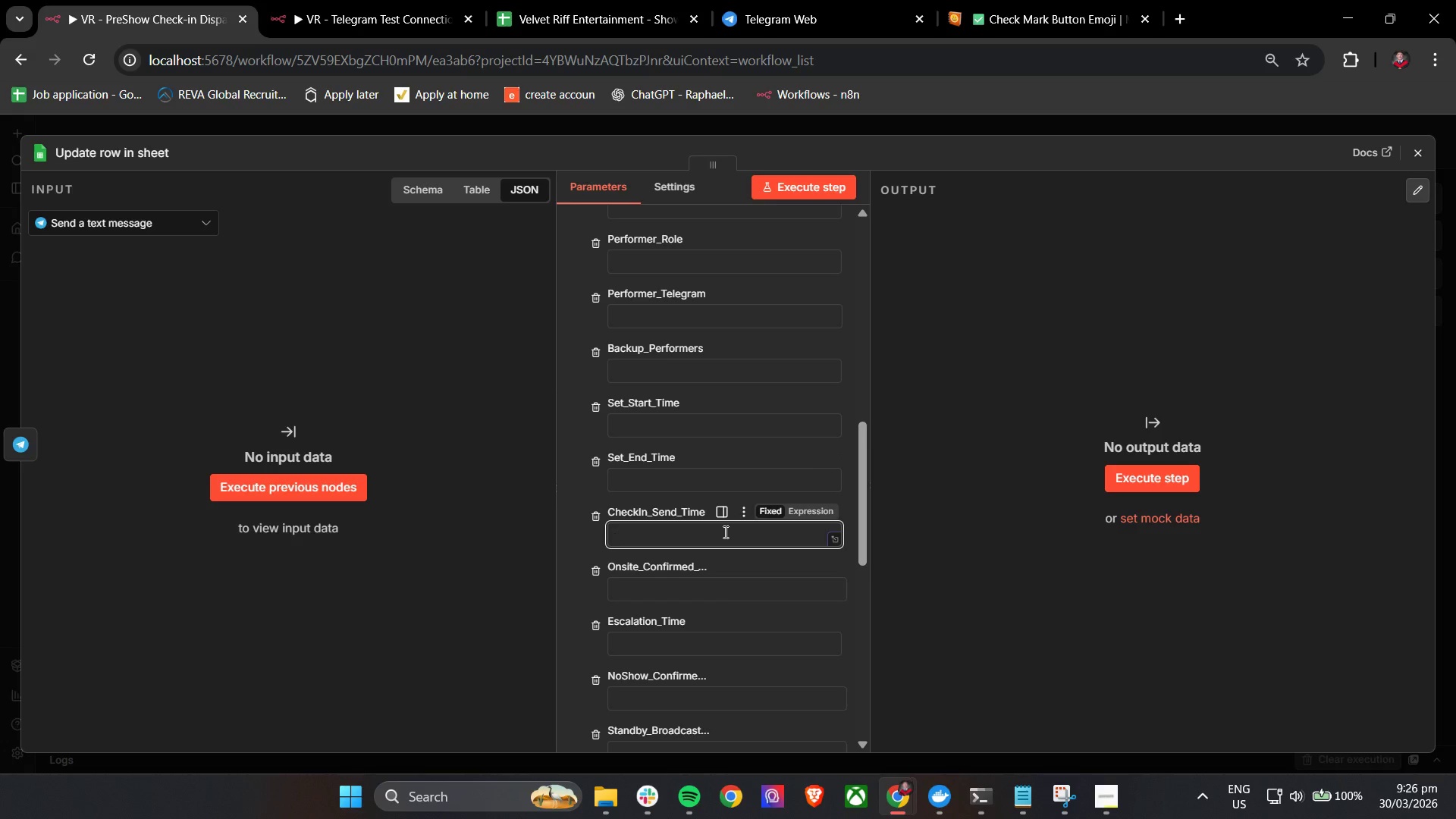 
hold_key(key=ShiftLeft, duration=0.34)
 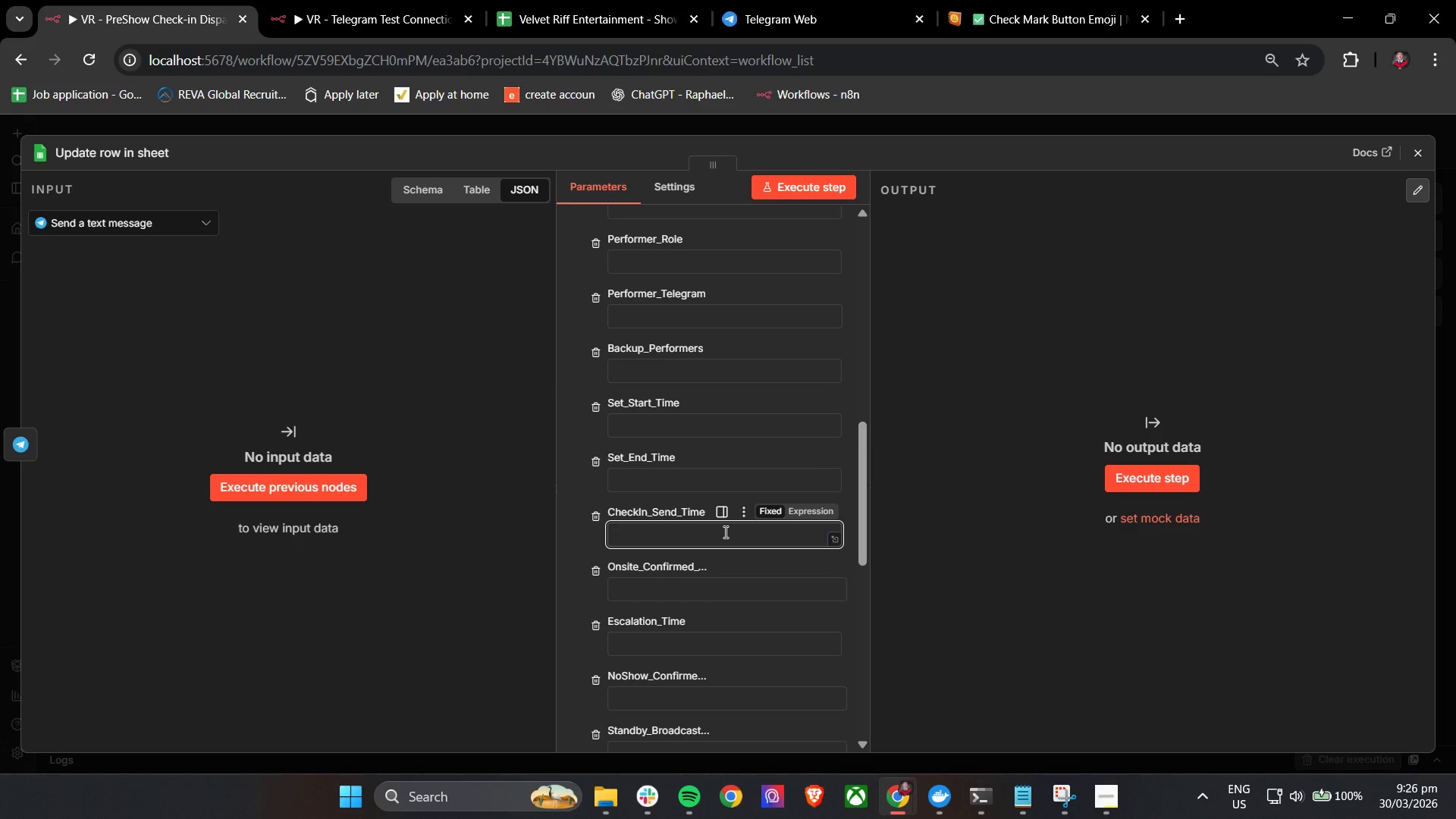 
type({{ now)
key(Backspace)
key(Backspace)
key(Backspace)
type(4)
key(Backspace)
type($)
 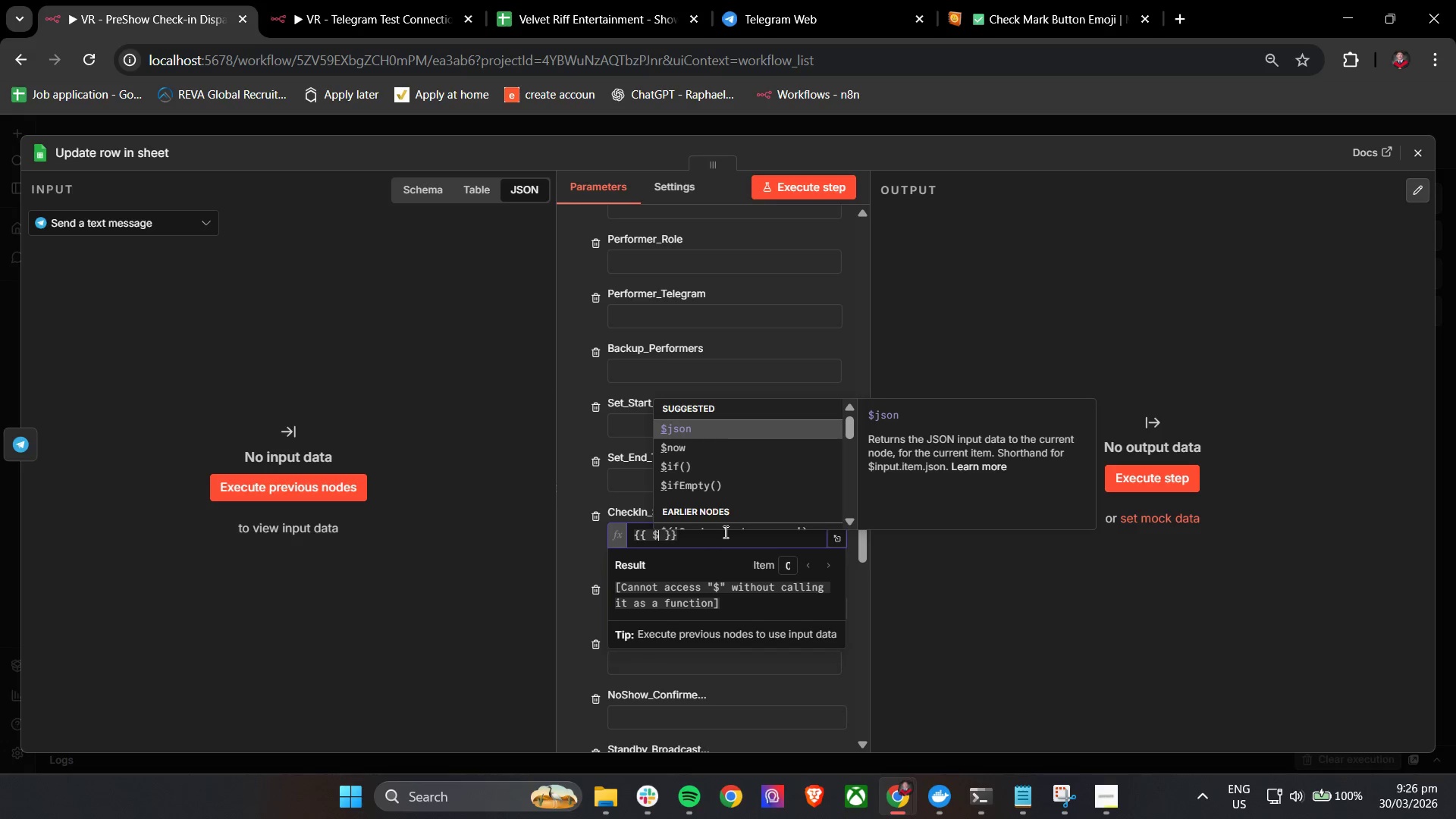 
key(ArrowDown)
 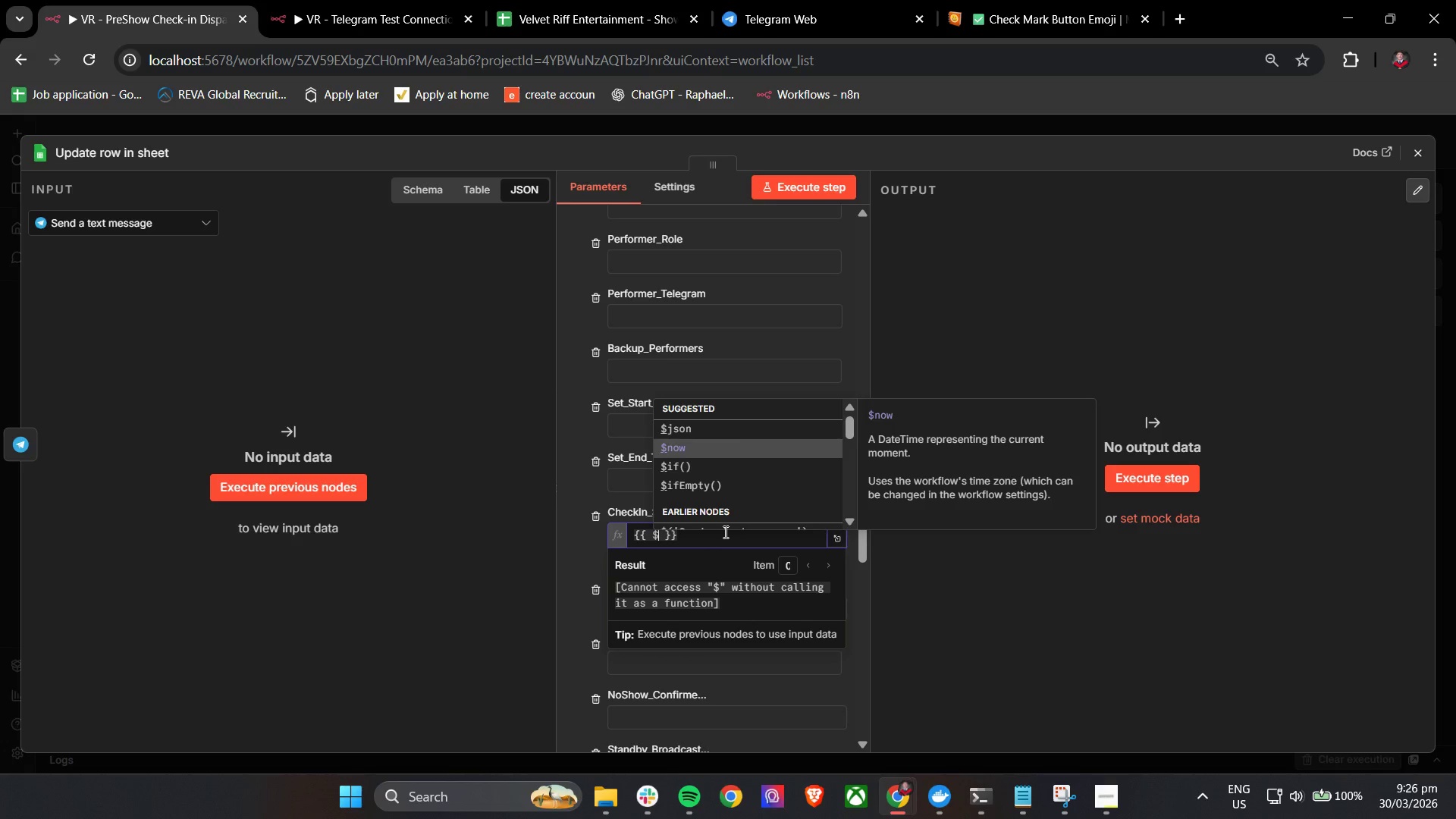 
key(Enter)
 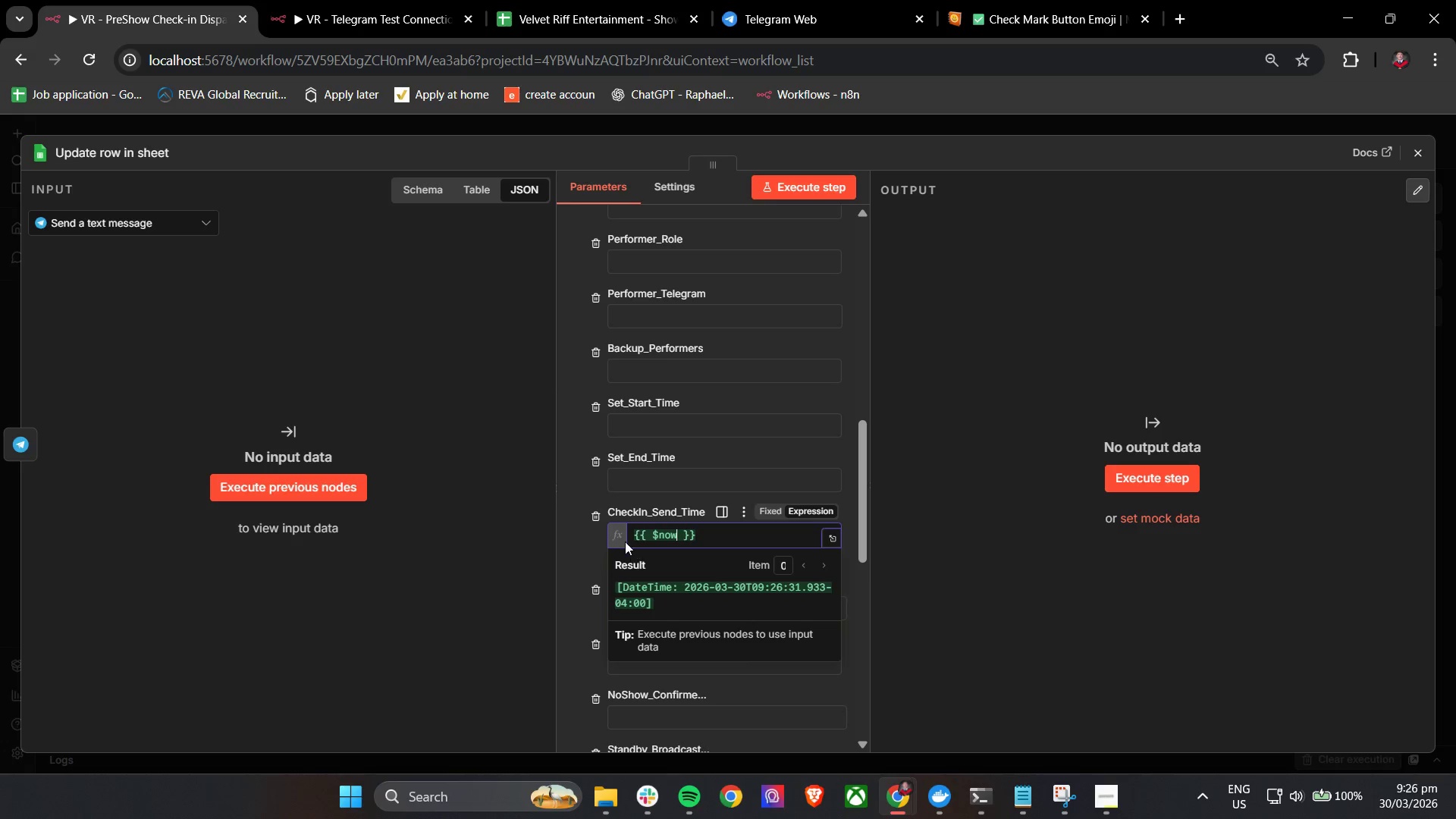 
left_click([583, 539])
 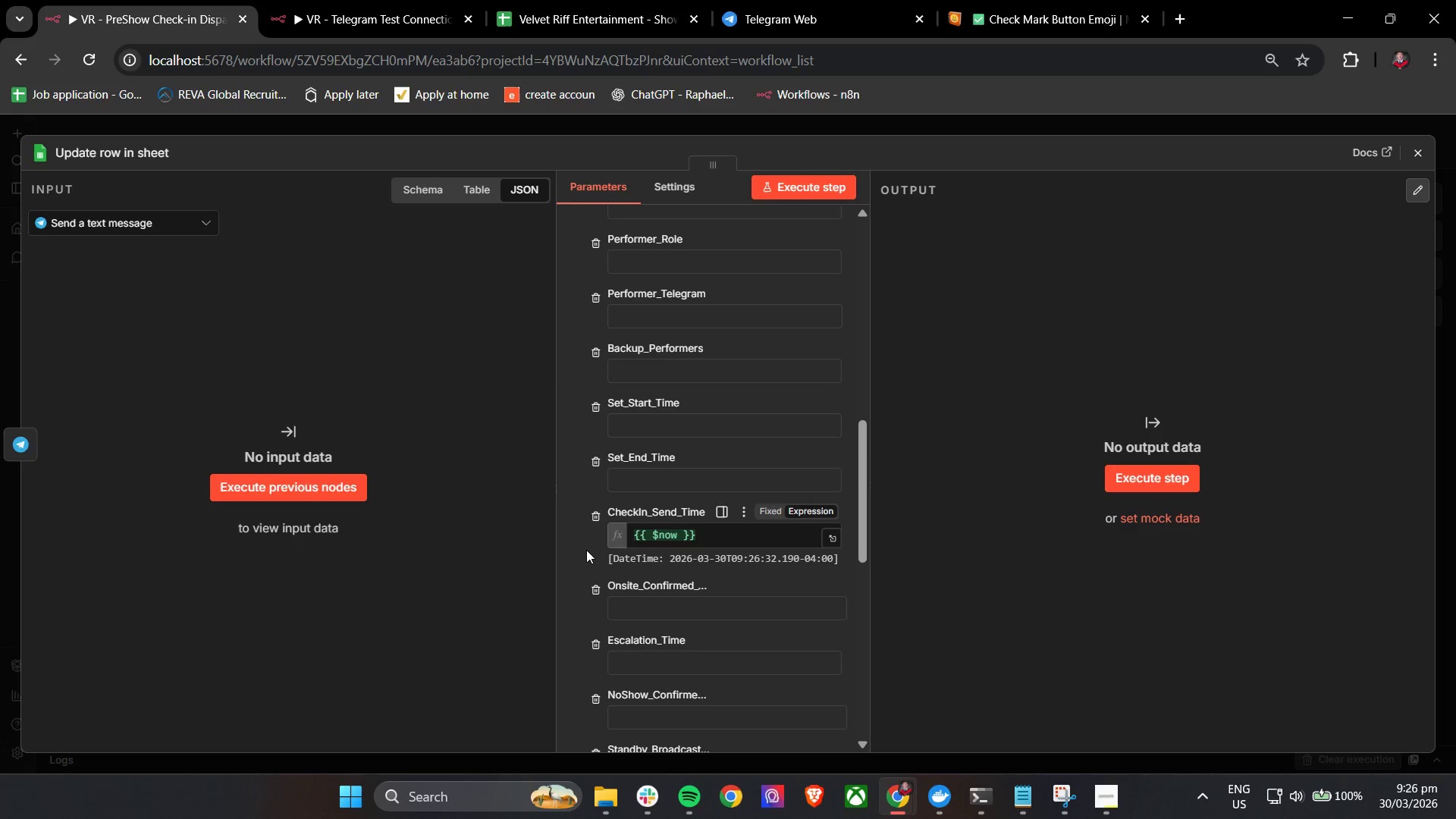 
left_click([579, 544])
 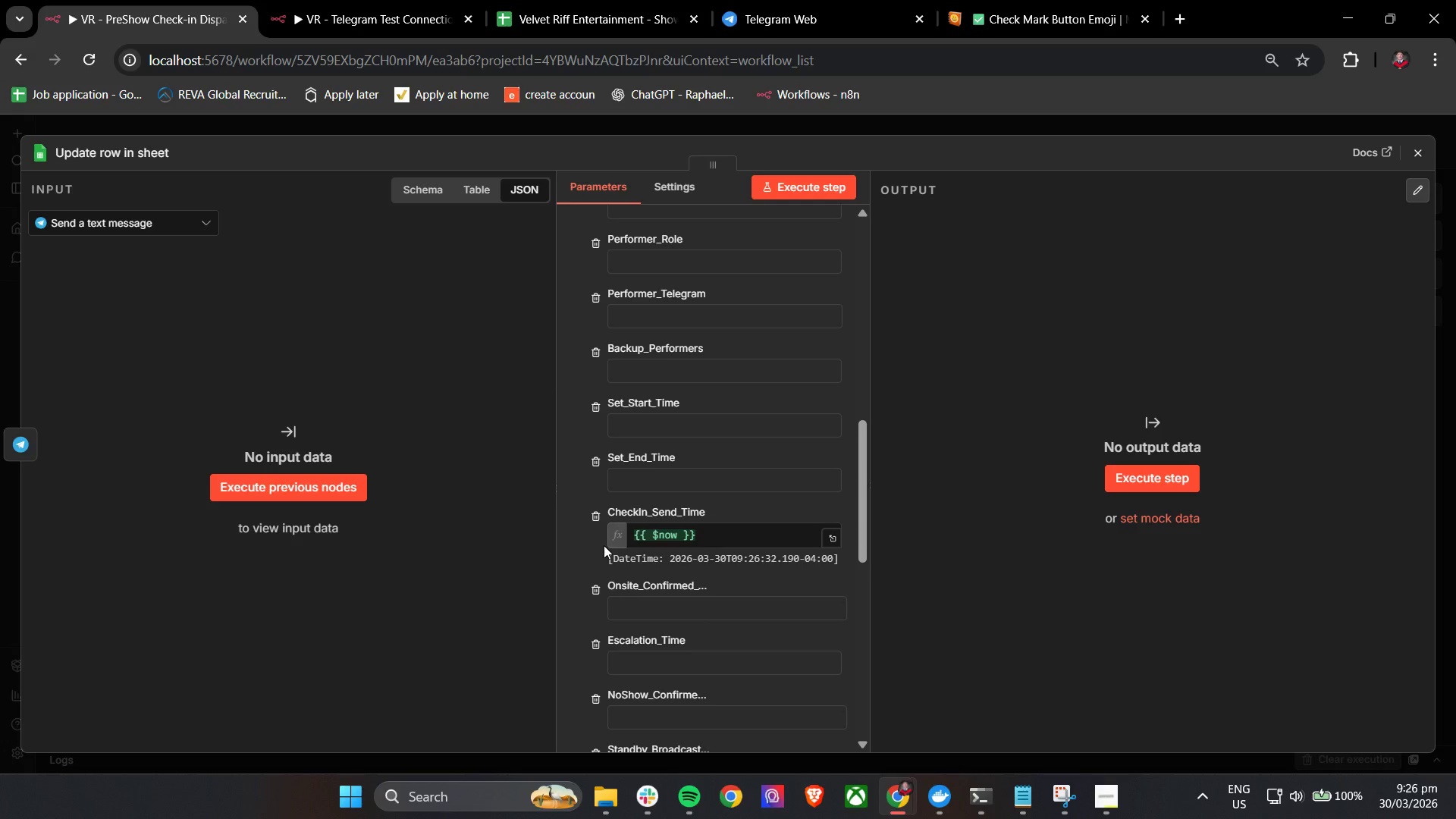 
wait(9.73)
 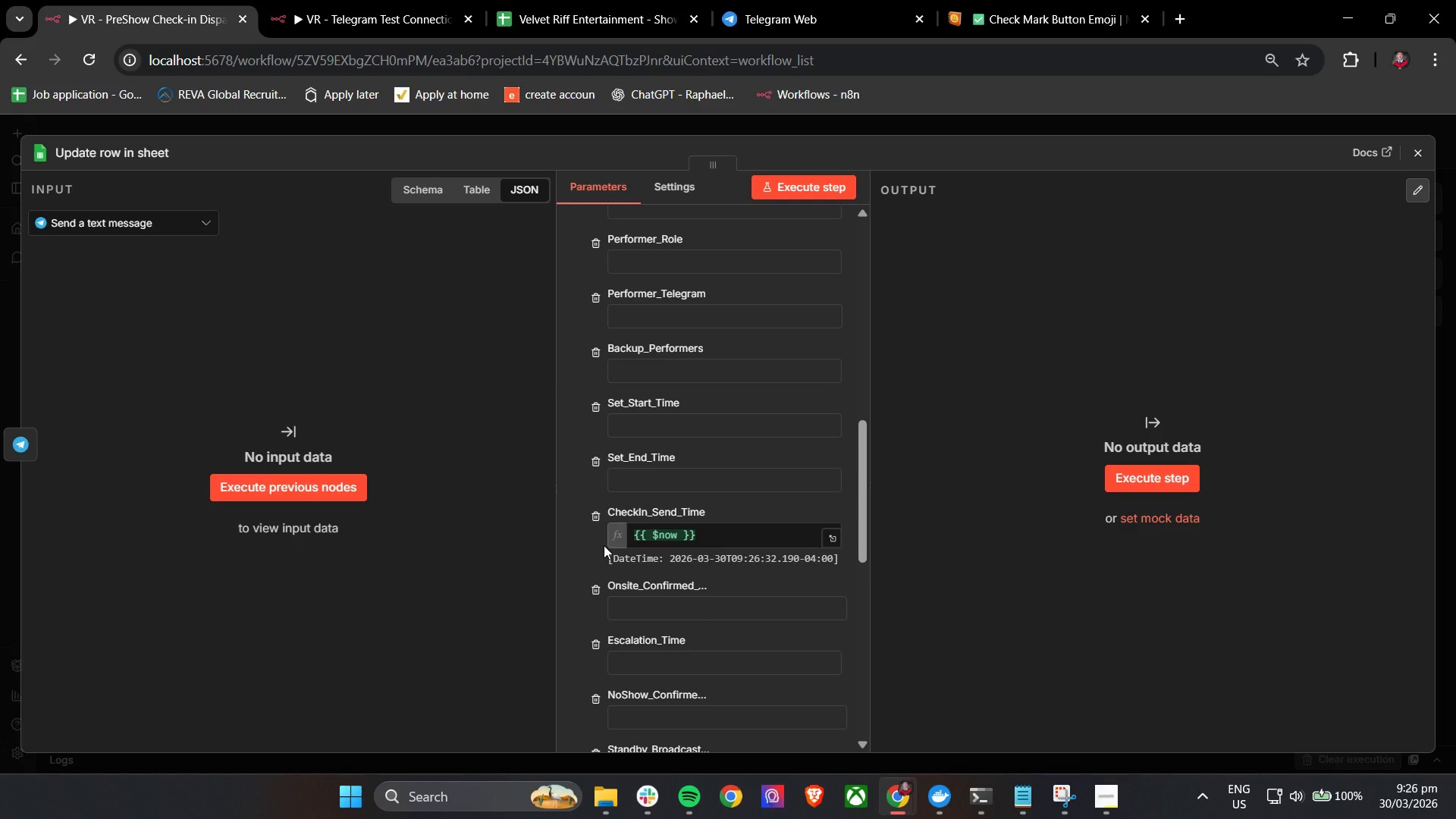 
left_click([565, 0])
 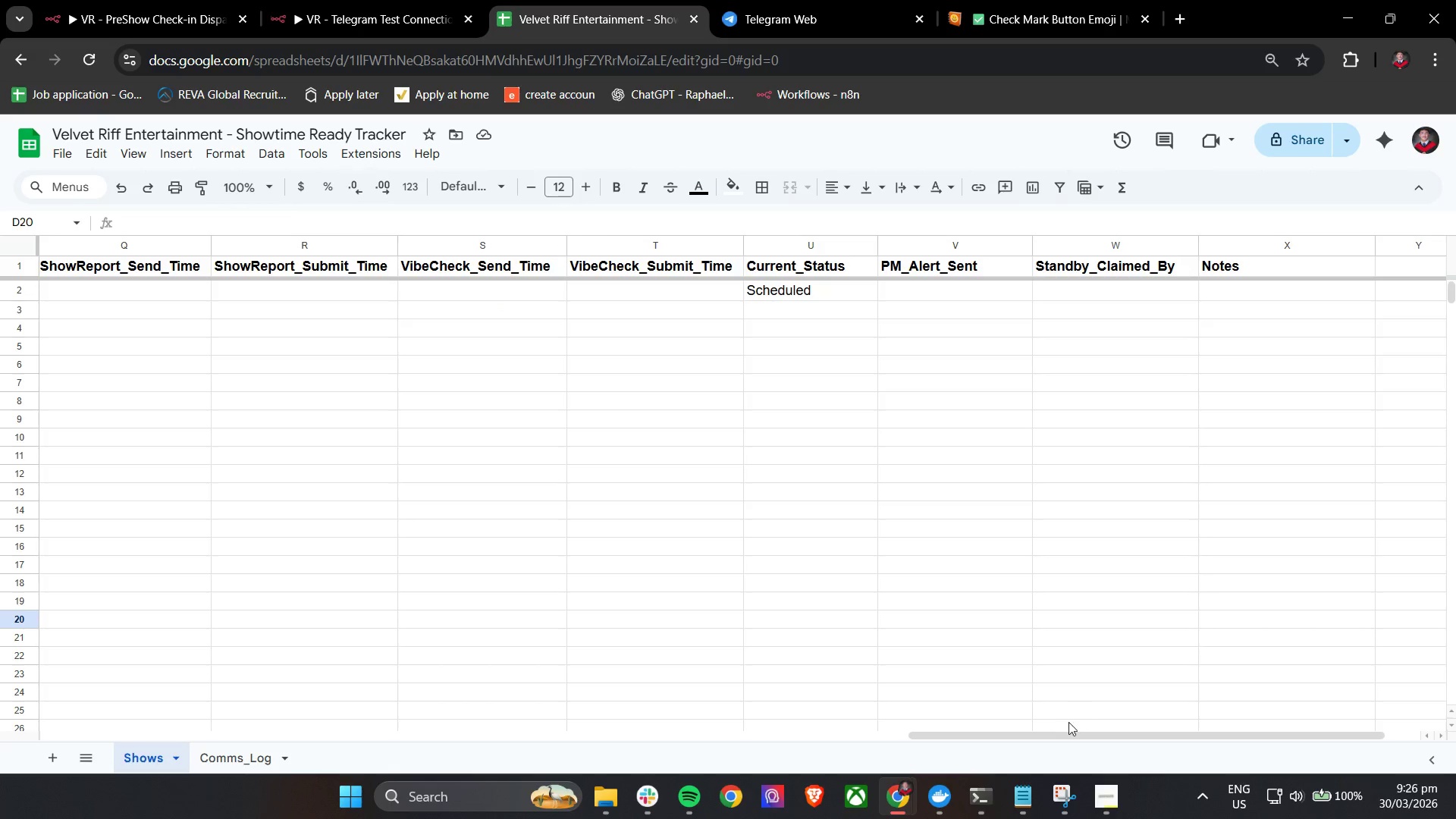 
left_click_drag(start_coordinate=[1060, 733], to_coordinate=[452, 718])
 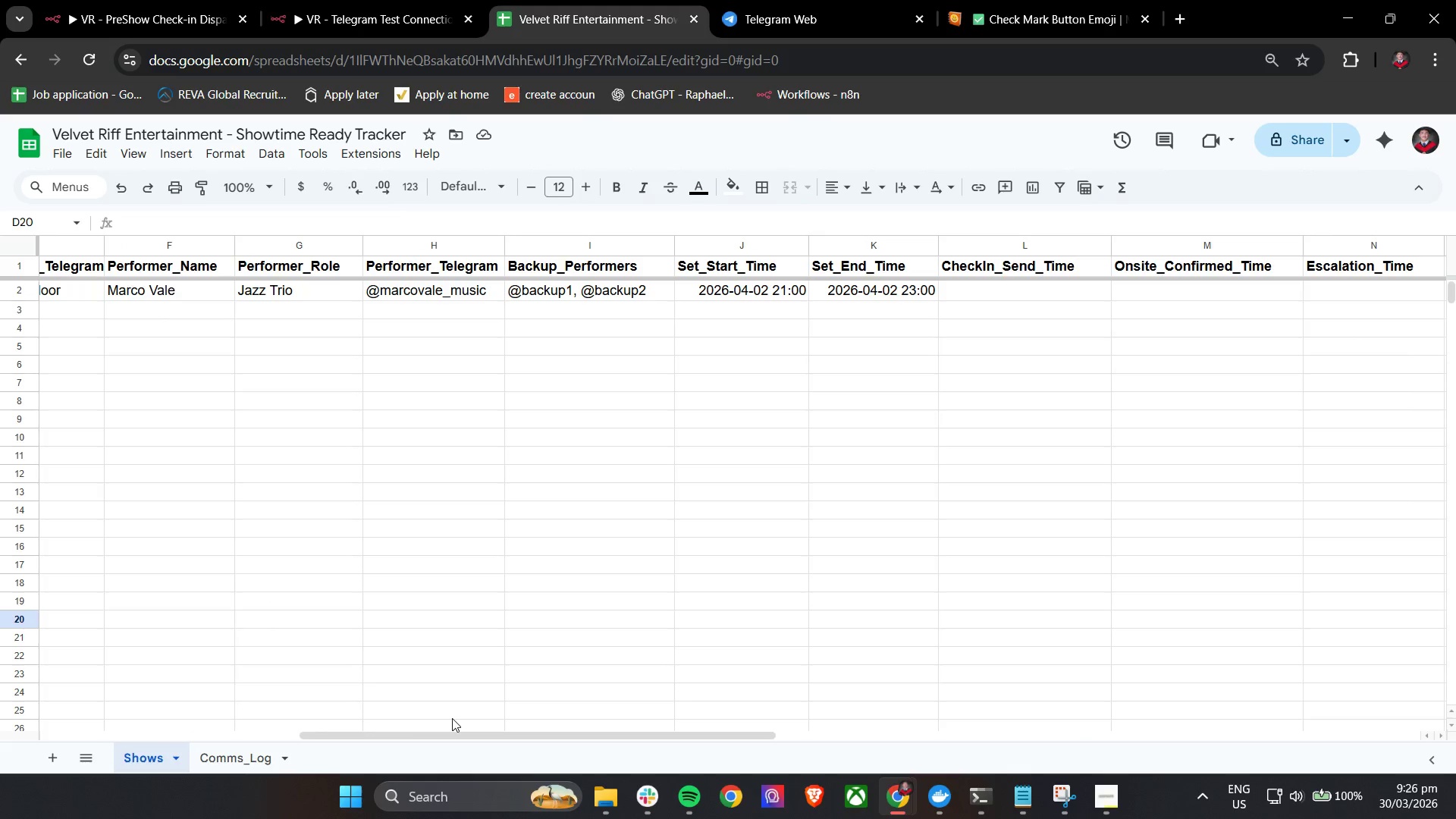 
wait(6.22)
 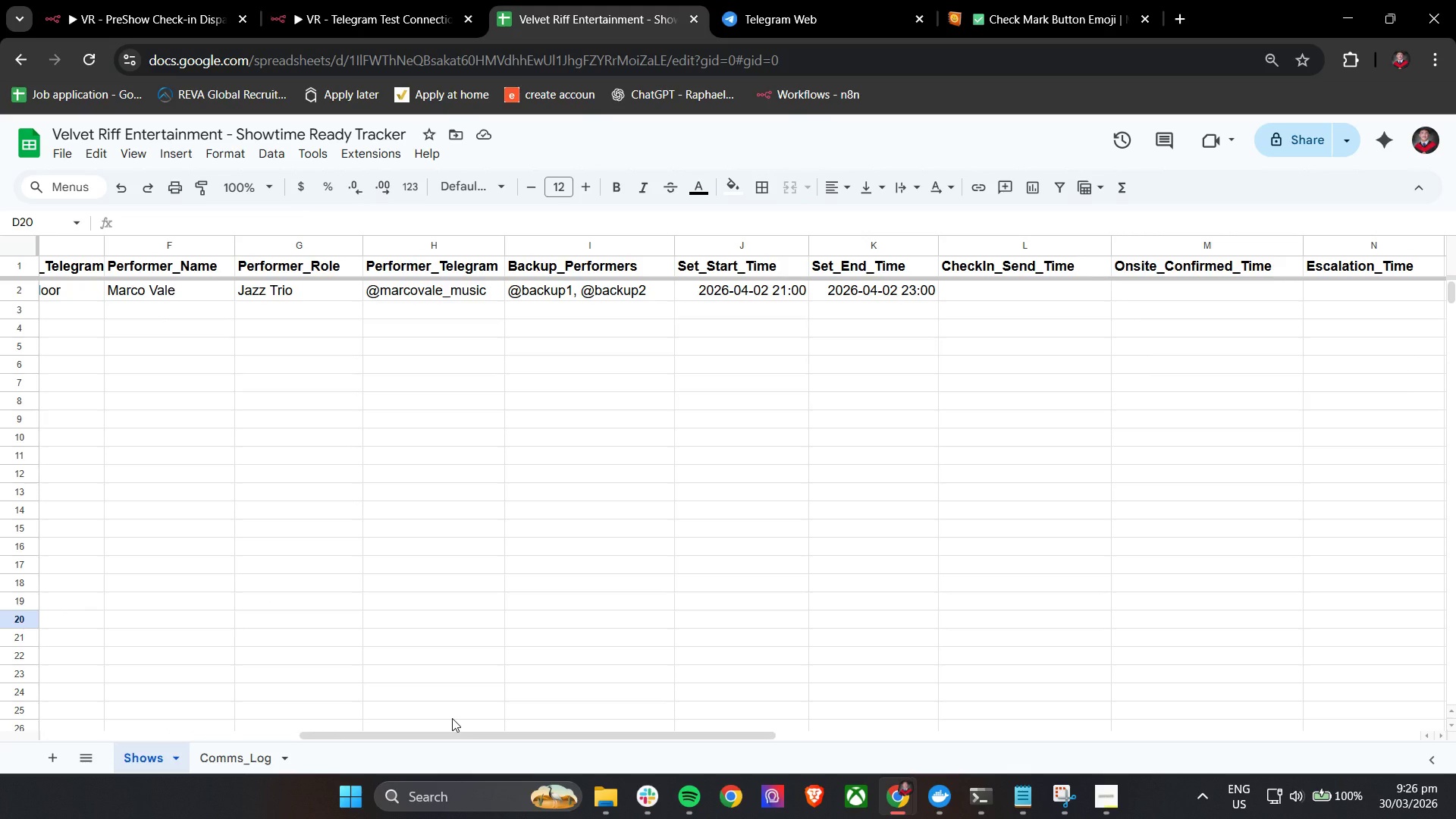 
left_click_drag(start_coordinate=[444, 733], to_coordinate=[134, 735])
 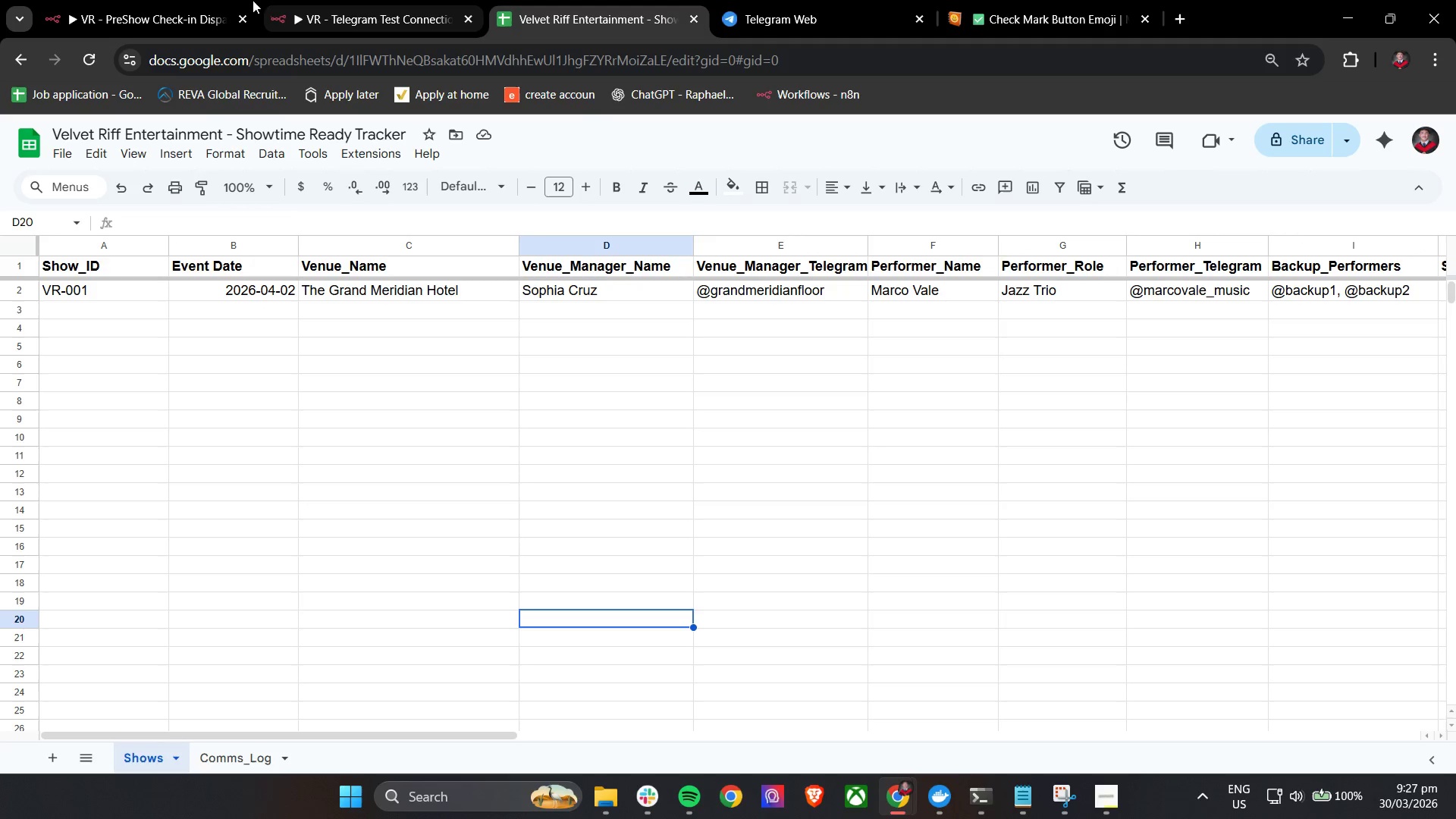 
left_click([159, 0])
 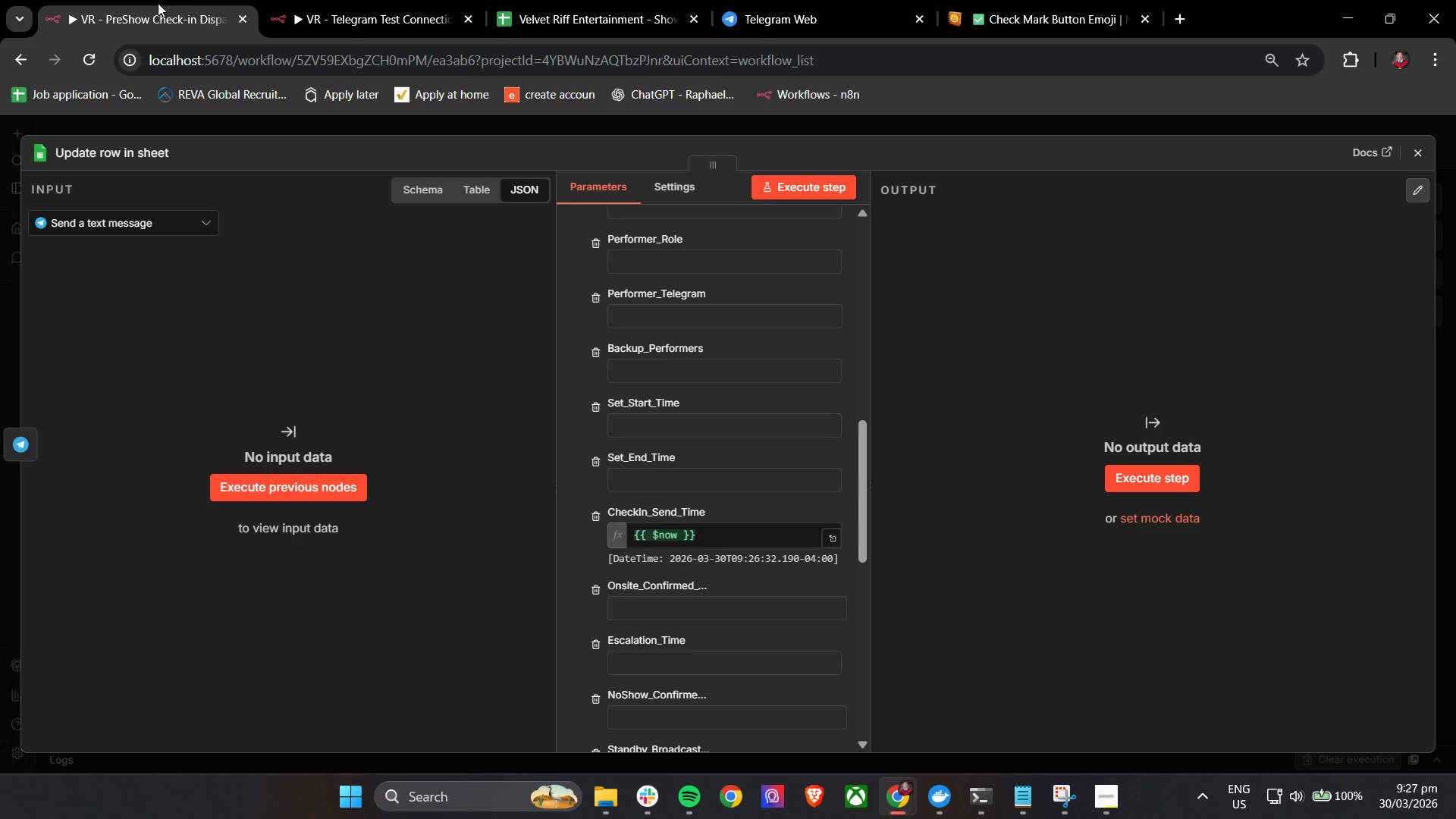 
wait(19.36)
 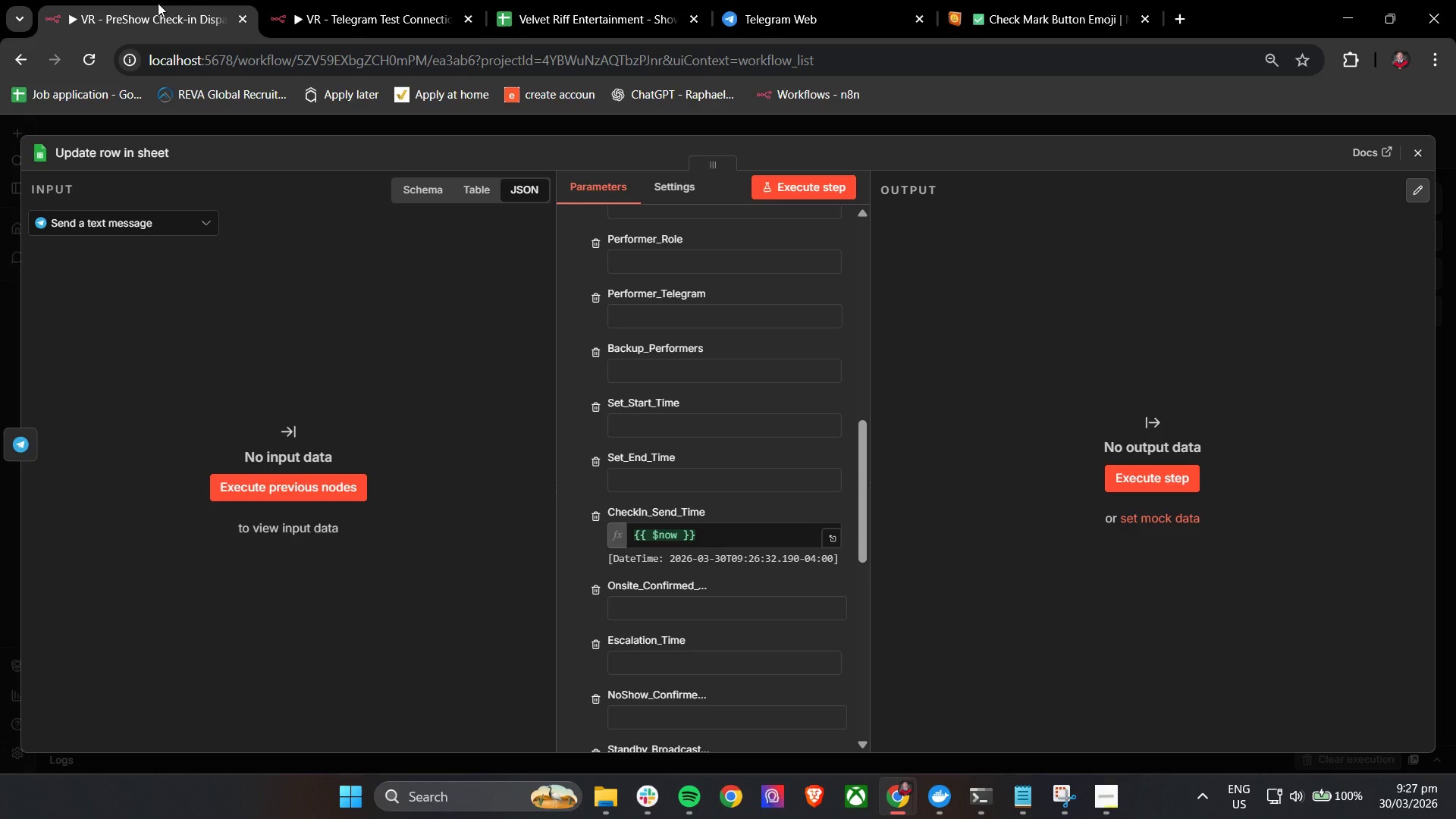 
double_click([712, 541])
 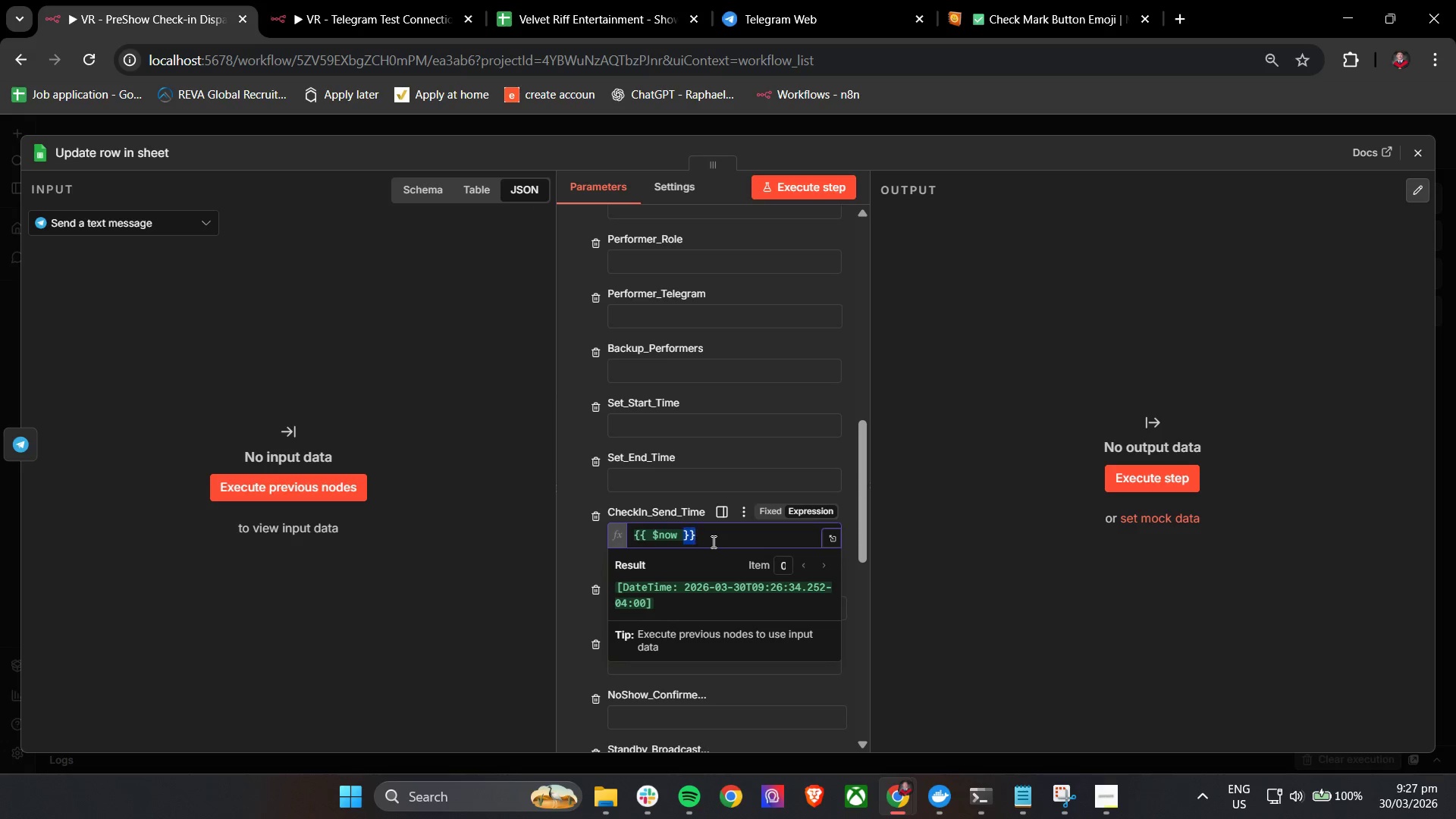 
triple_click([712, 541])
 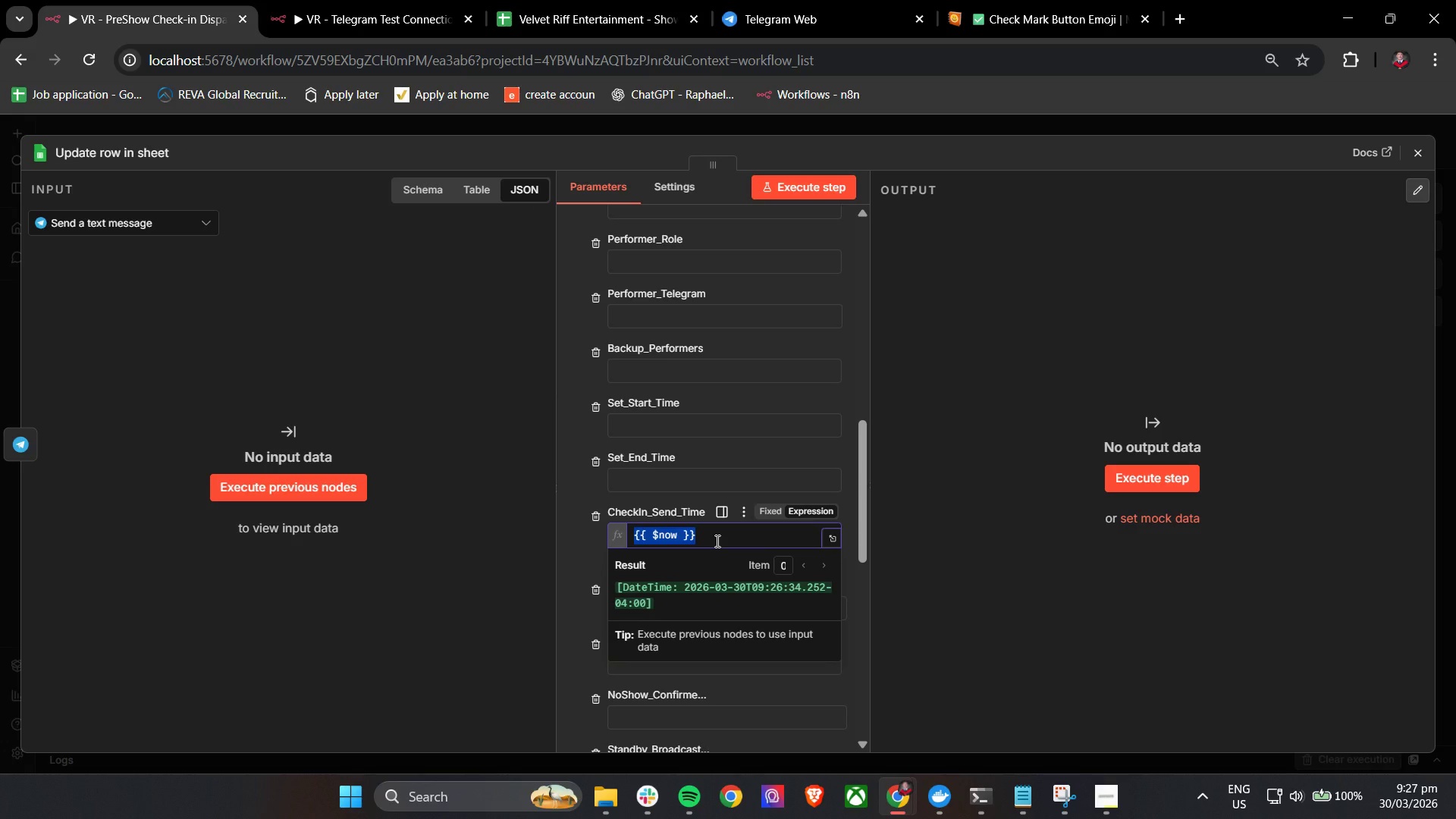 
key(Backspace)
 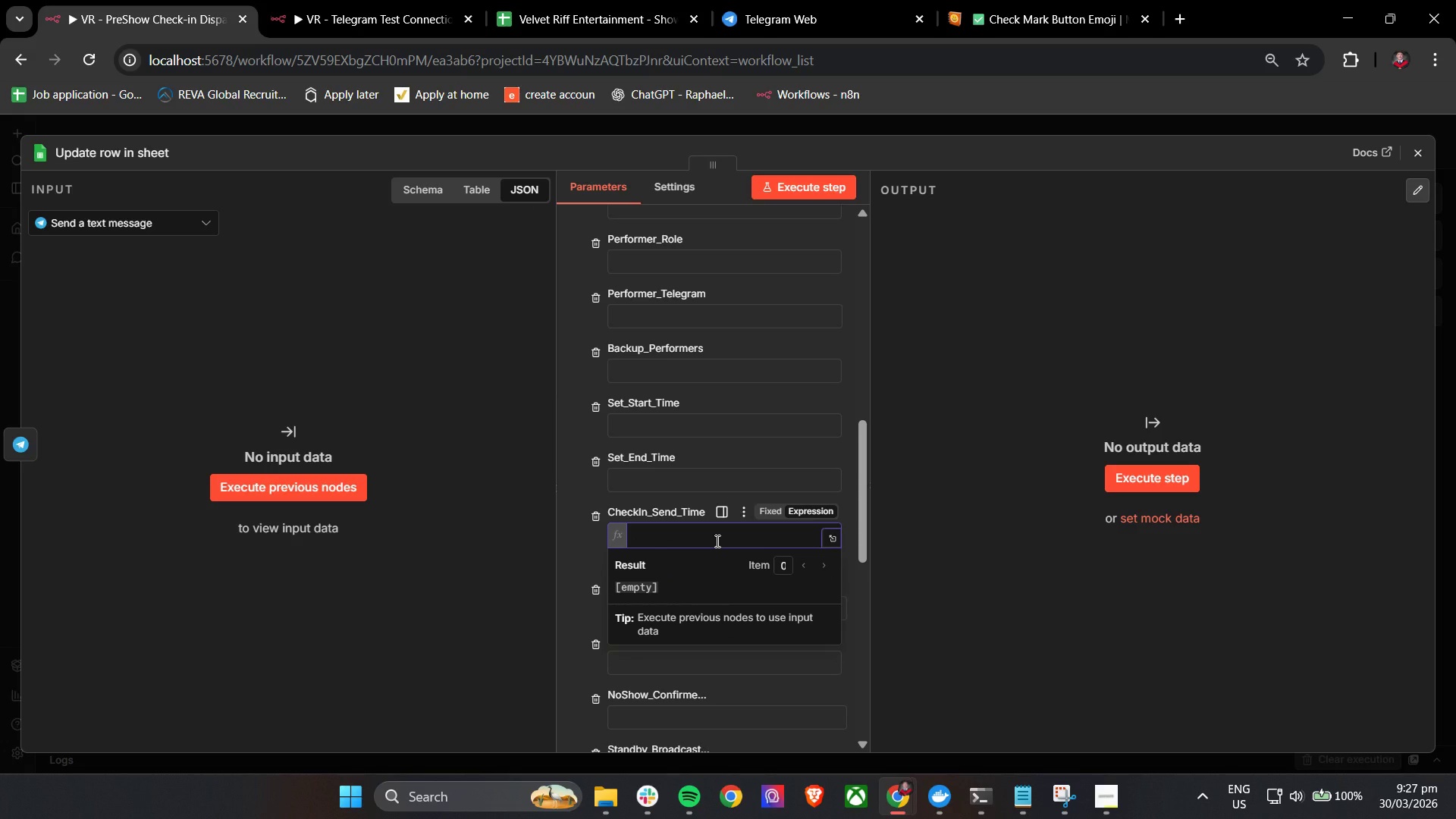 
key(Shift+BracketLeft)
 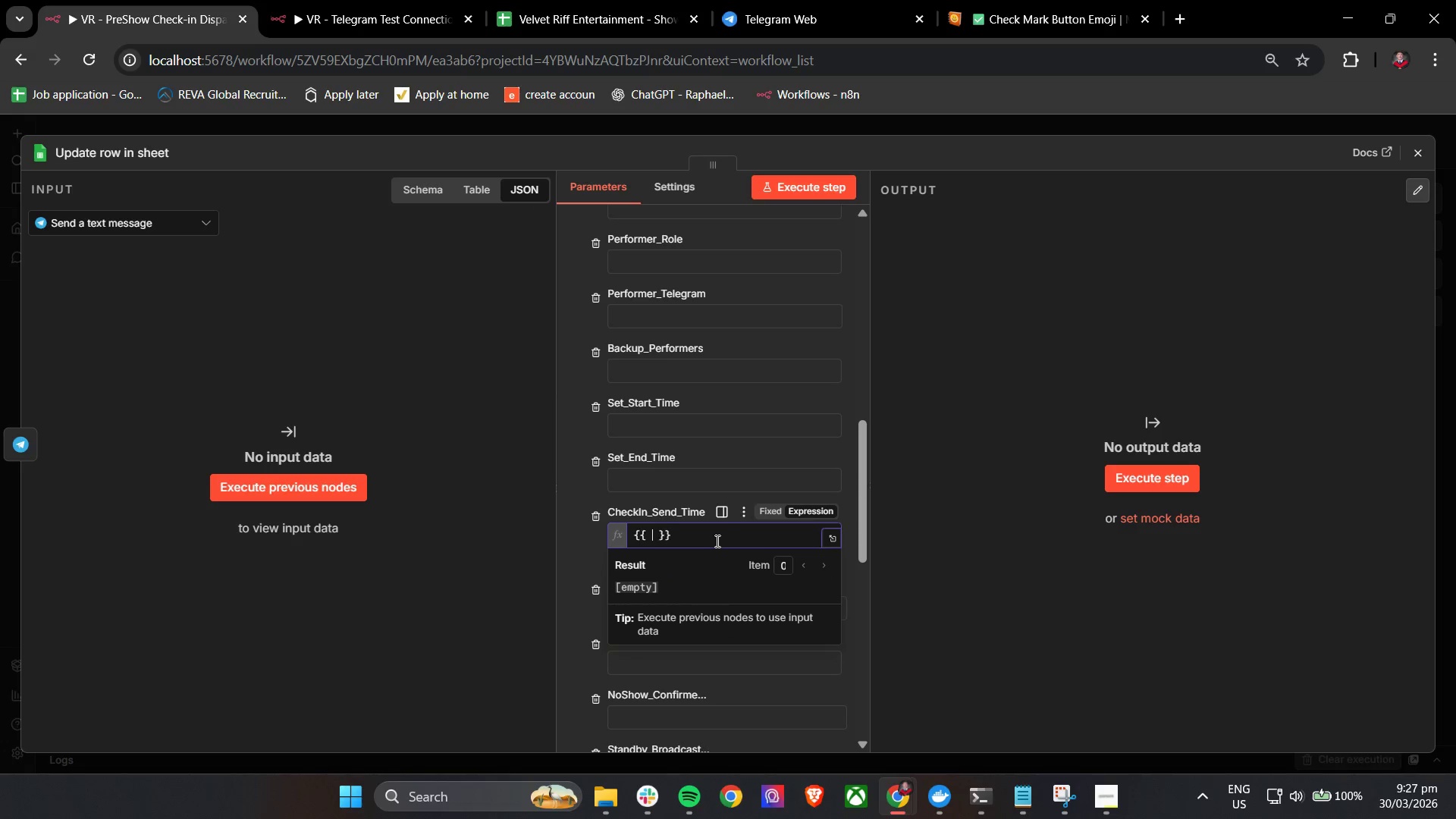 
key(Shift+BracketLeft)
 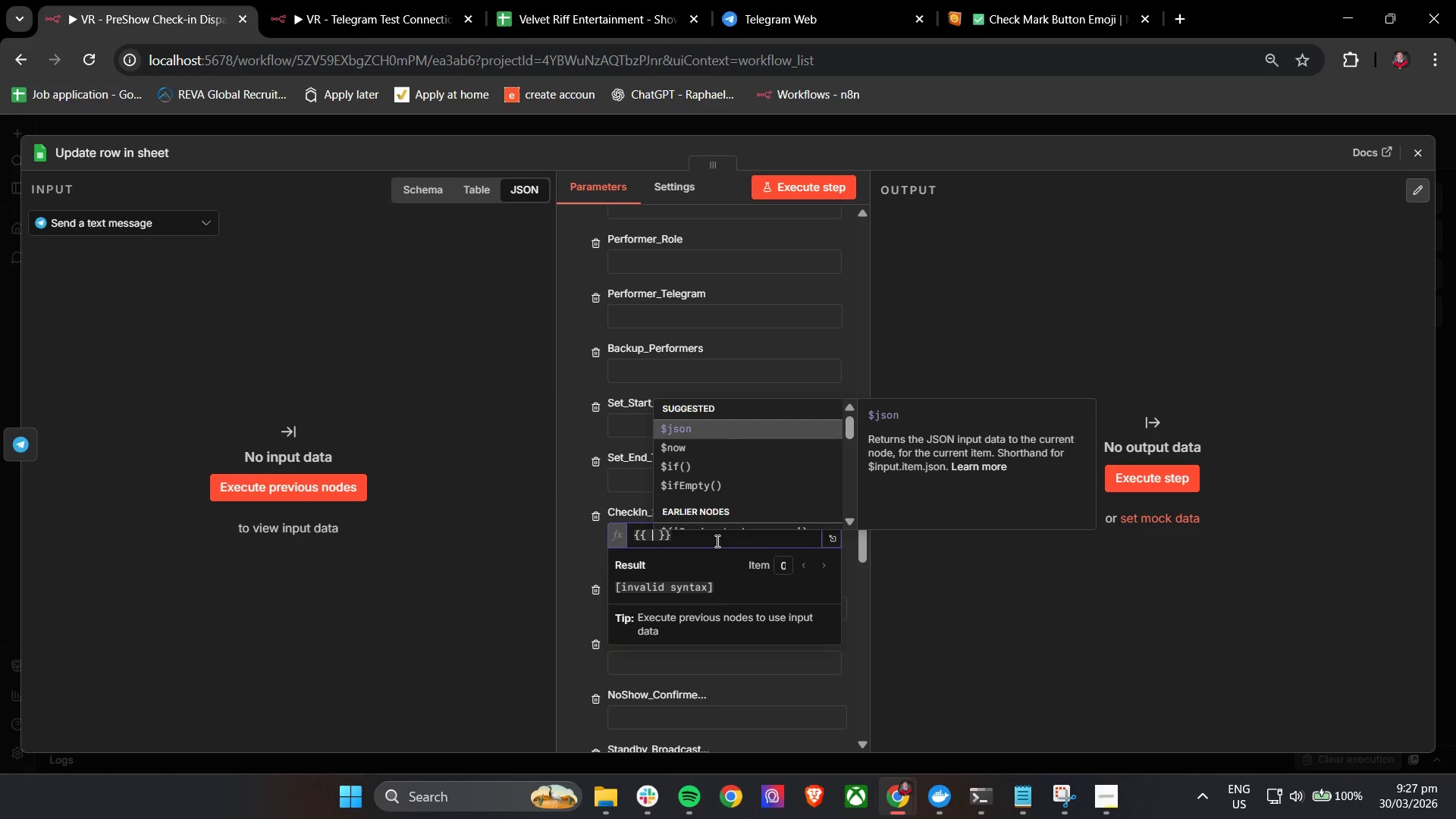 
key(Shift+D)
 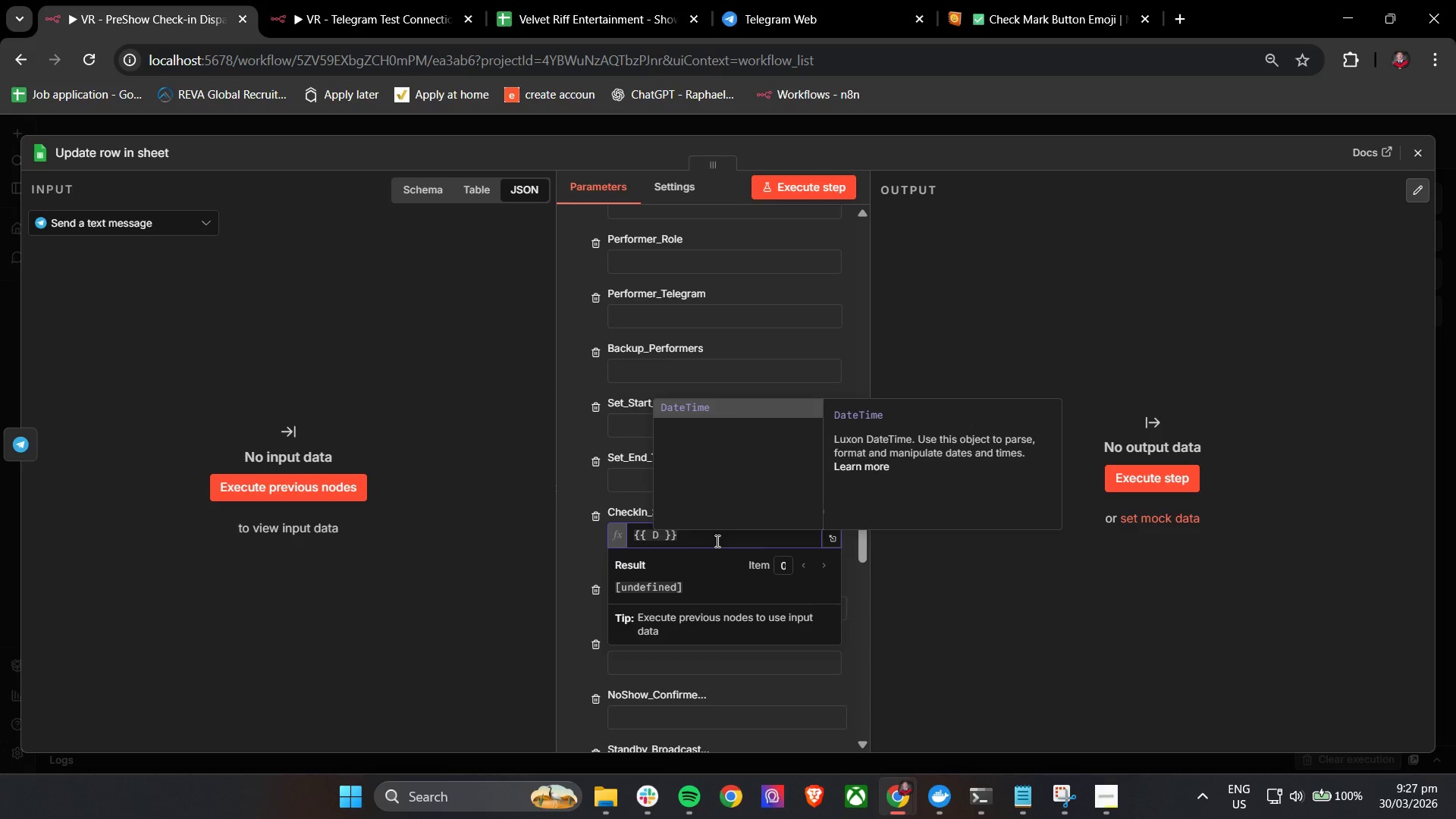 
key(Enter)
 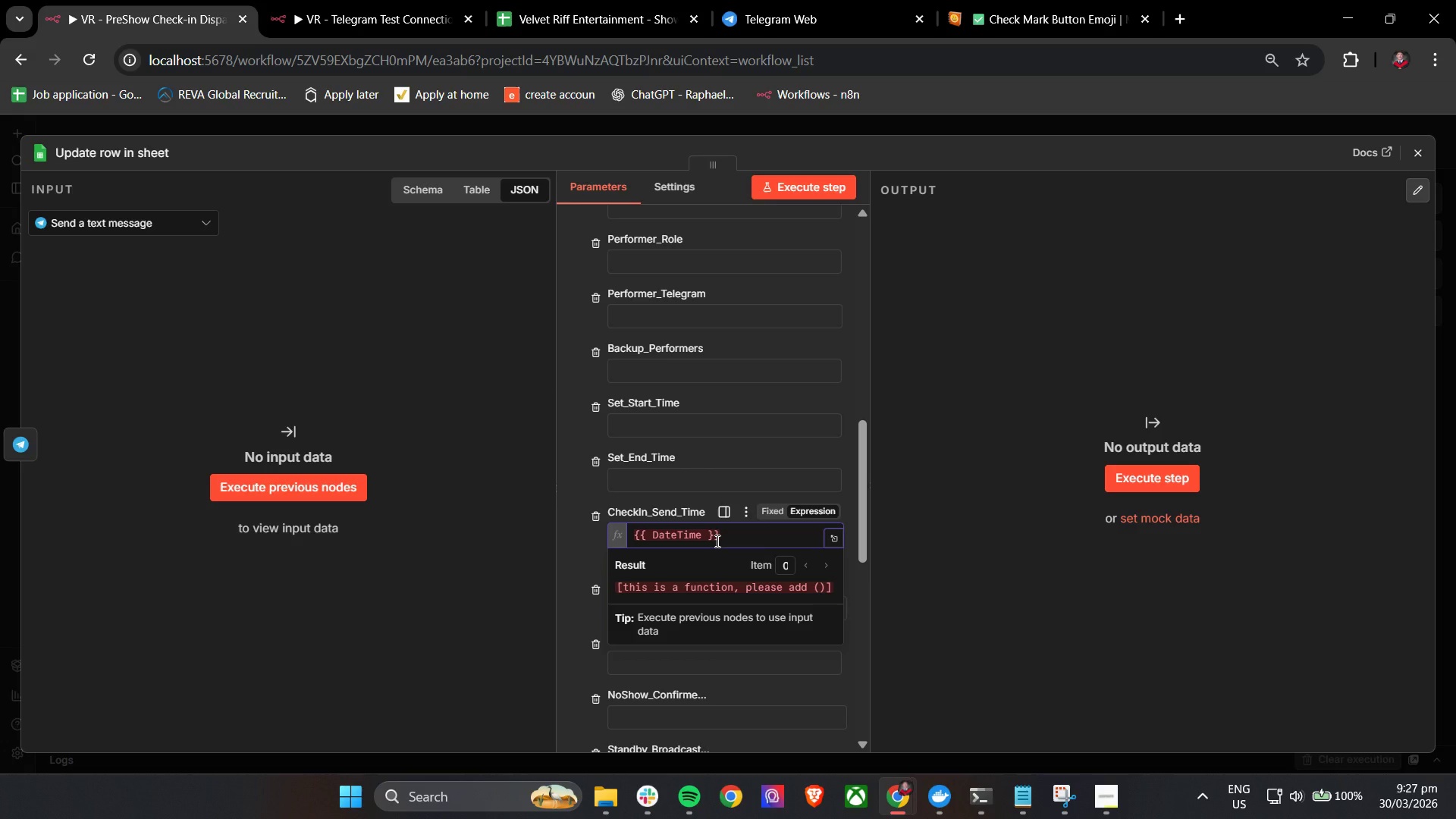 
type(.now)
 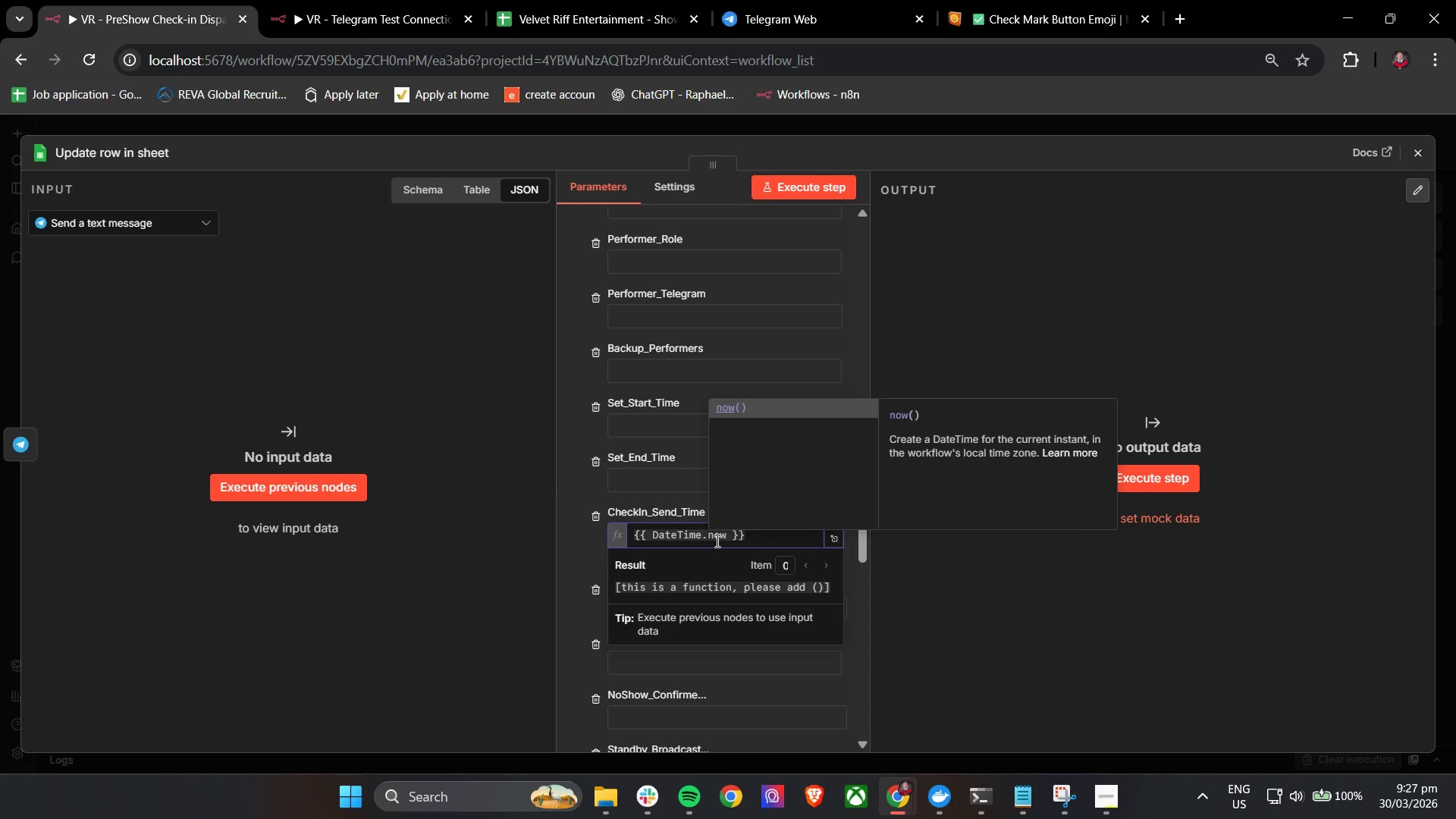 
key(Enter)
 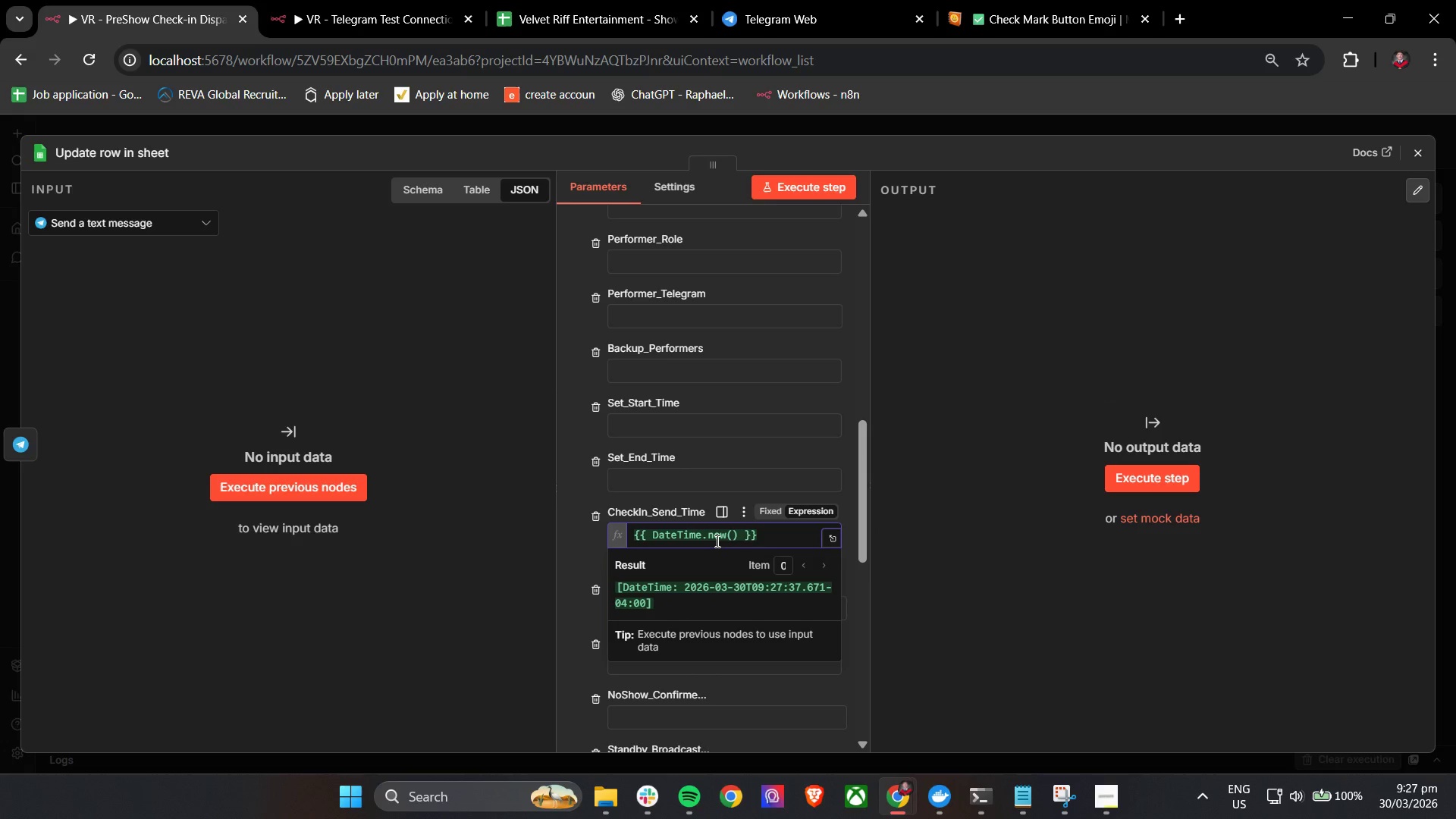 
type(.to)
 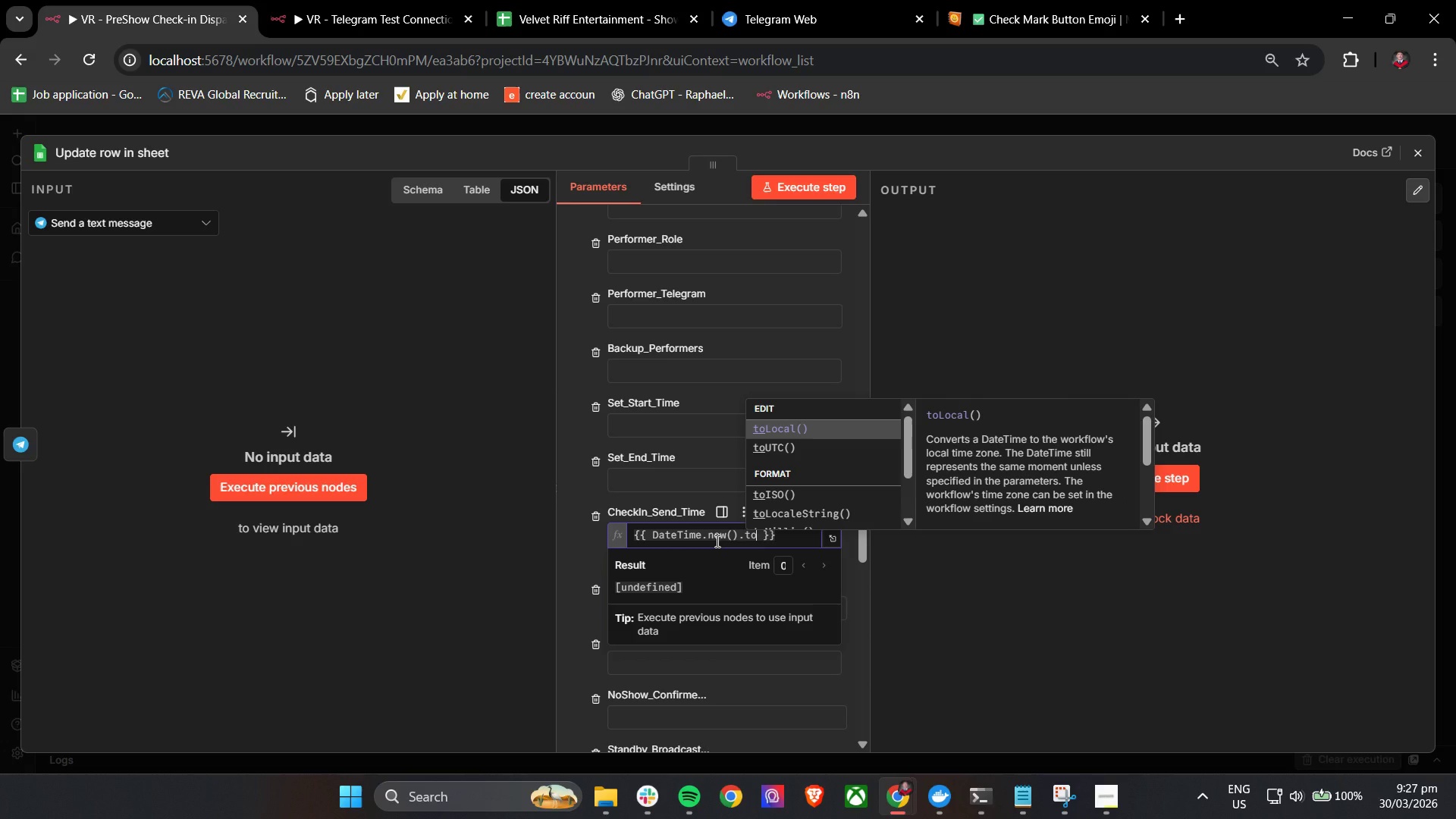 
type(Format(MM DD)
 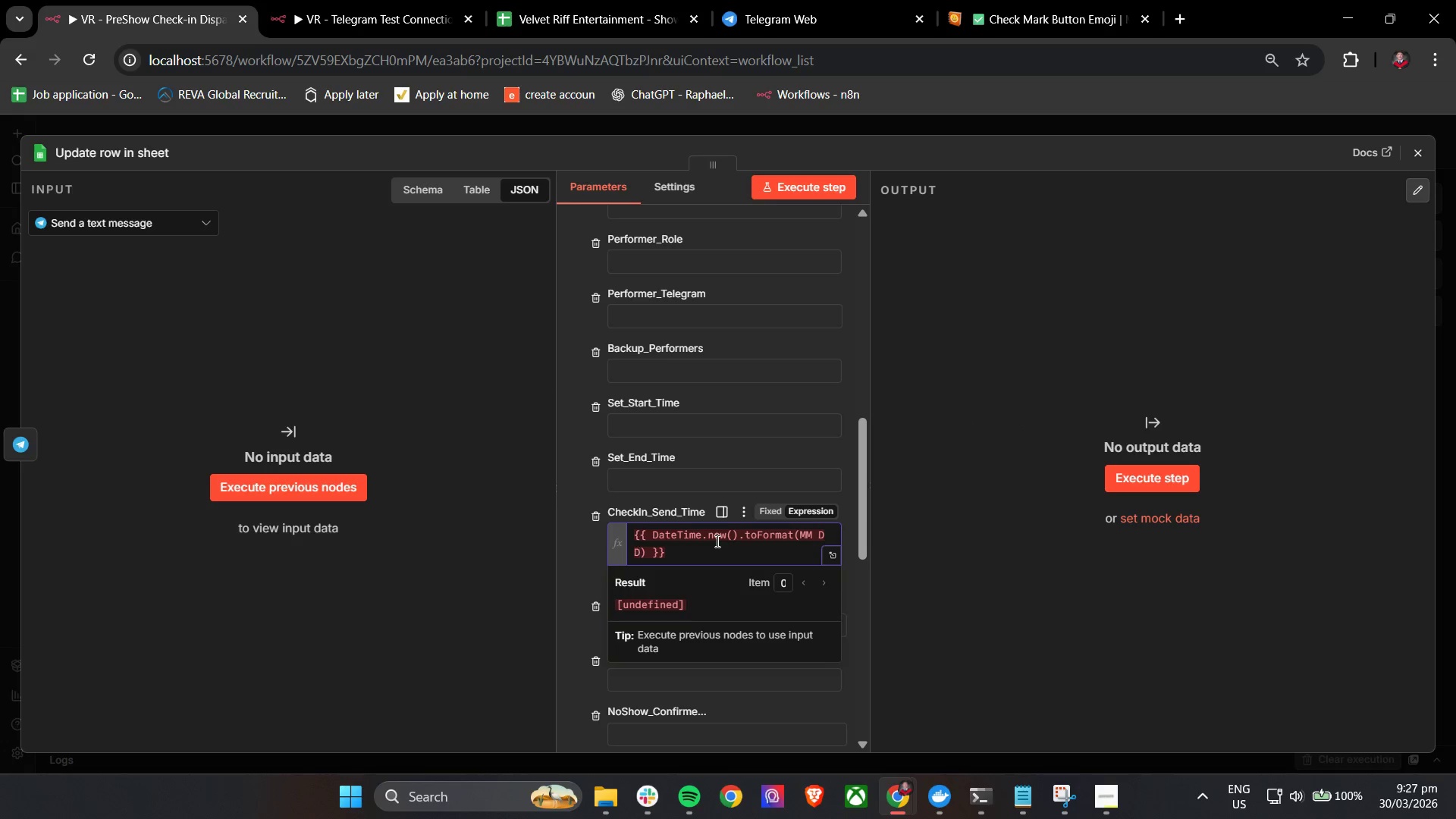 
wait(14.58)
 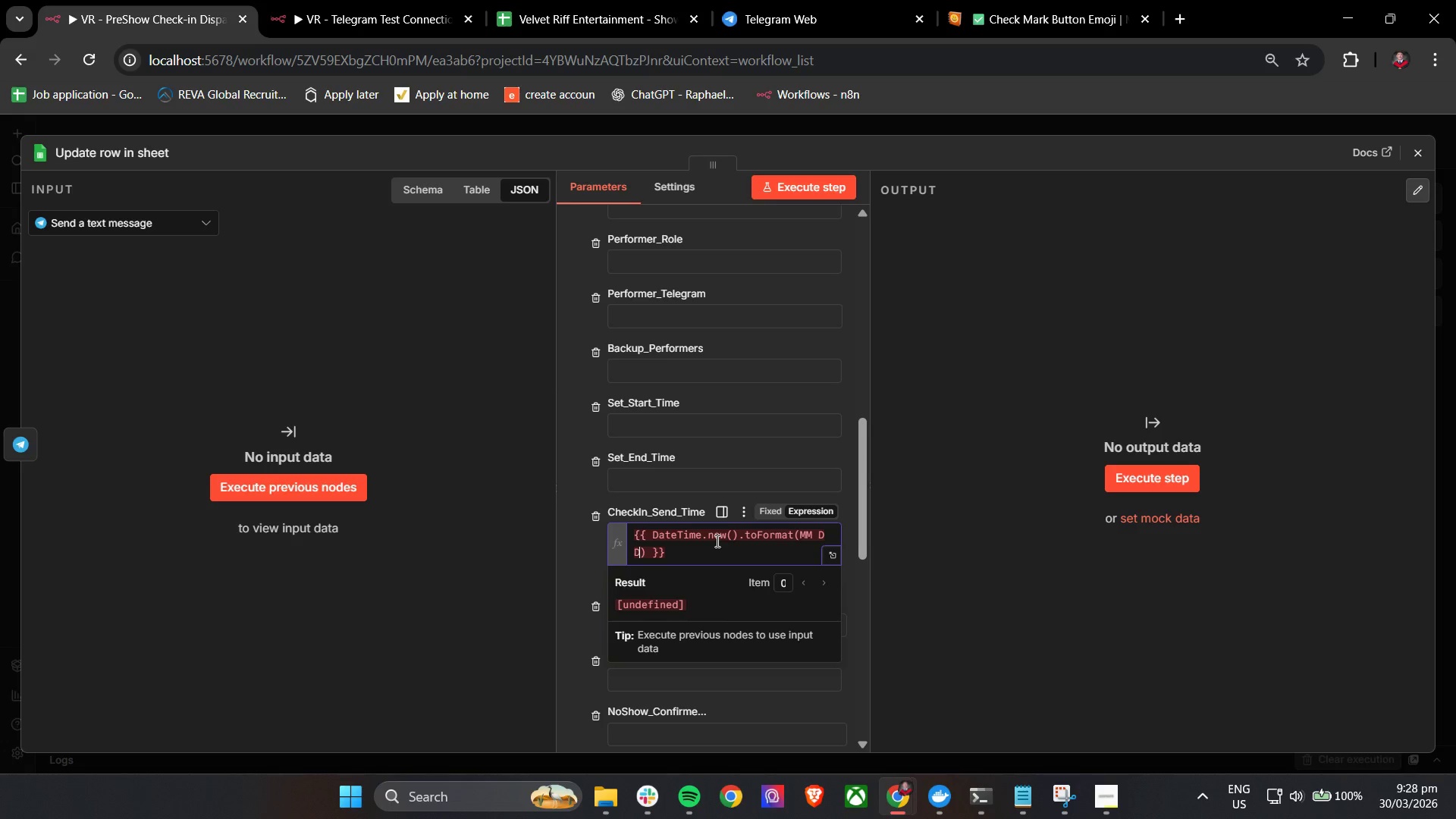 
key(Backspace)
key(Backspace)
type(dd, )
 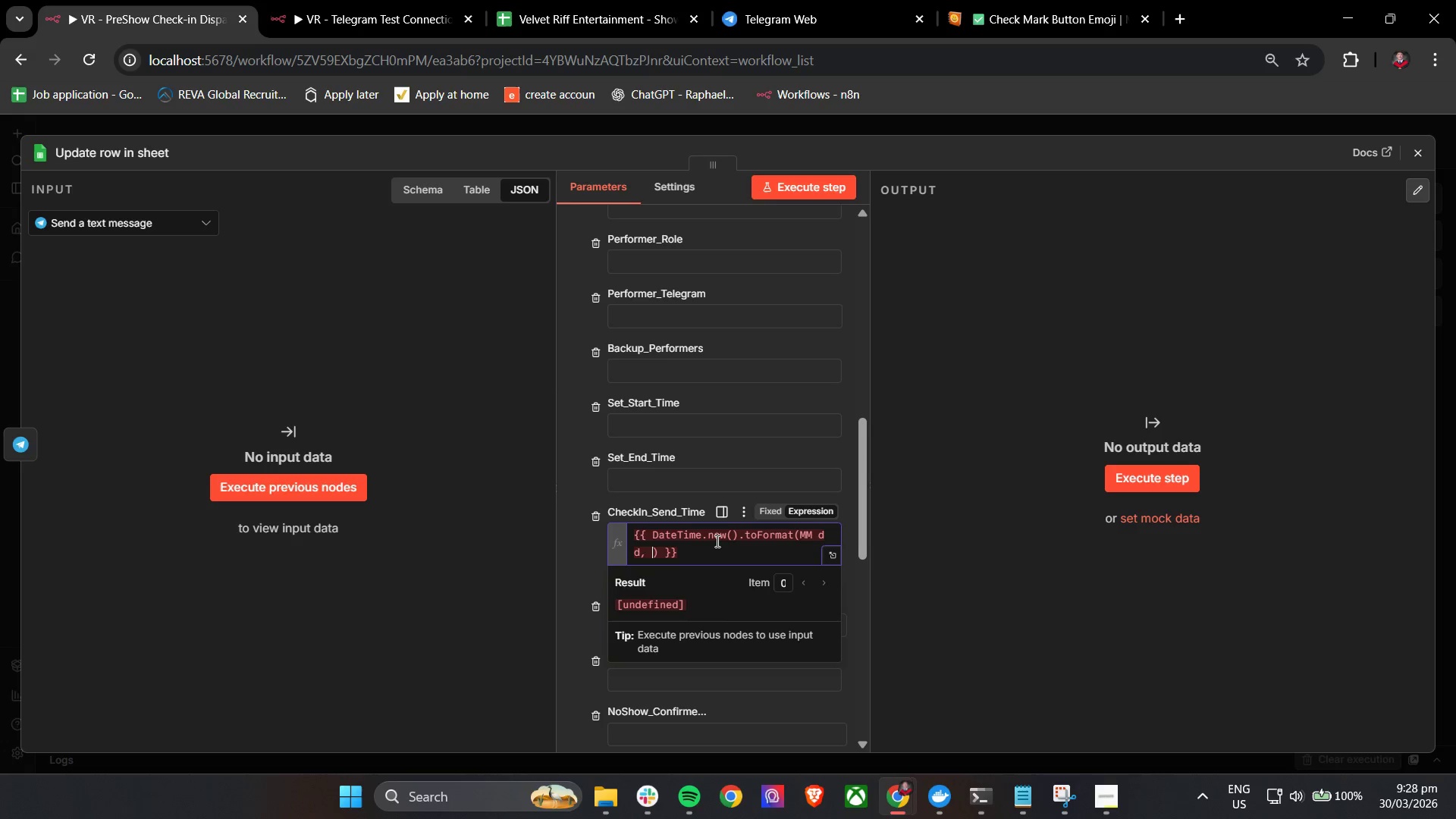 
type(yyyy h:mm a')
key(Backspace)
type(")
 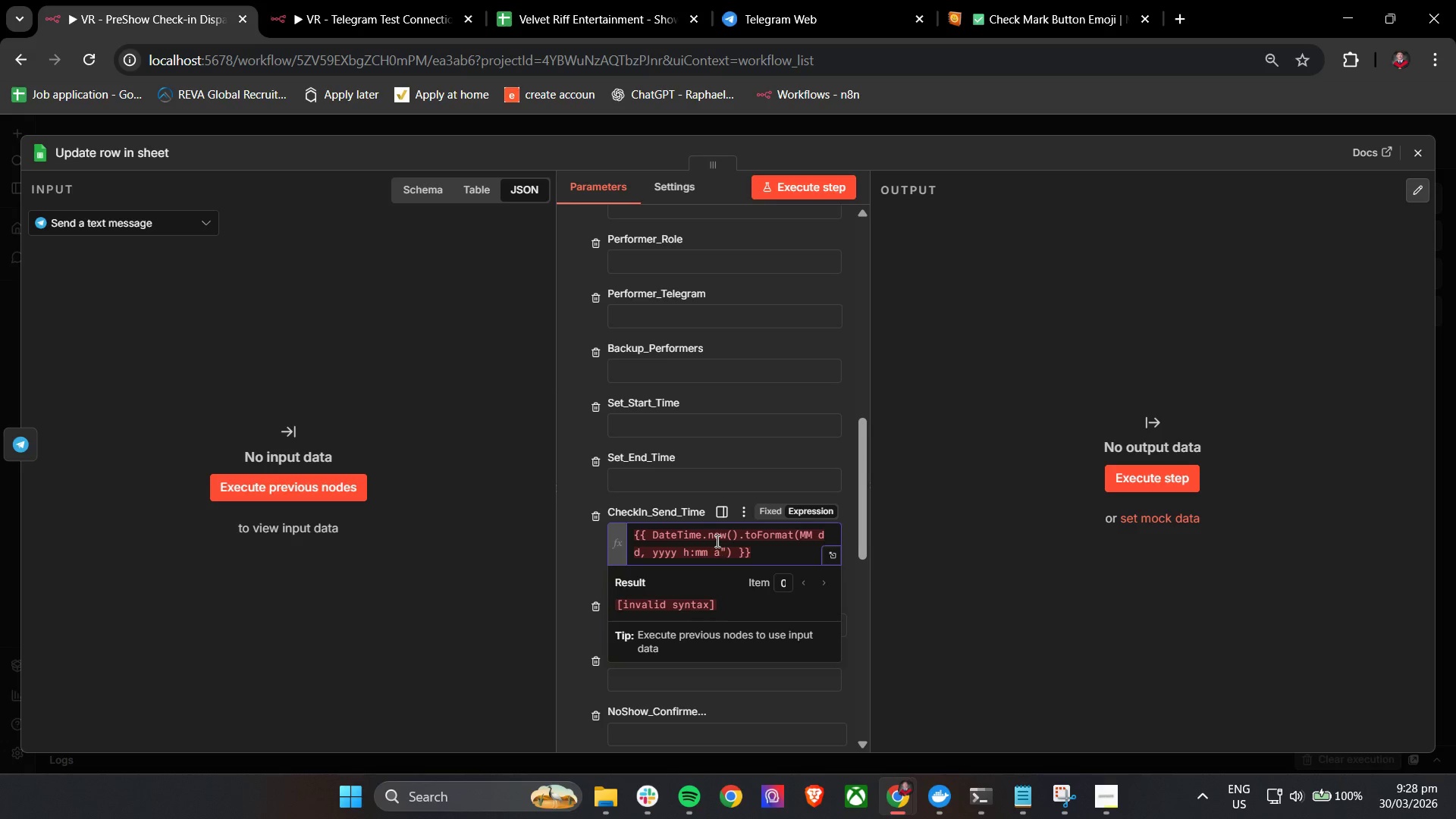 
left_click([768, 549])
 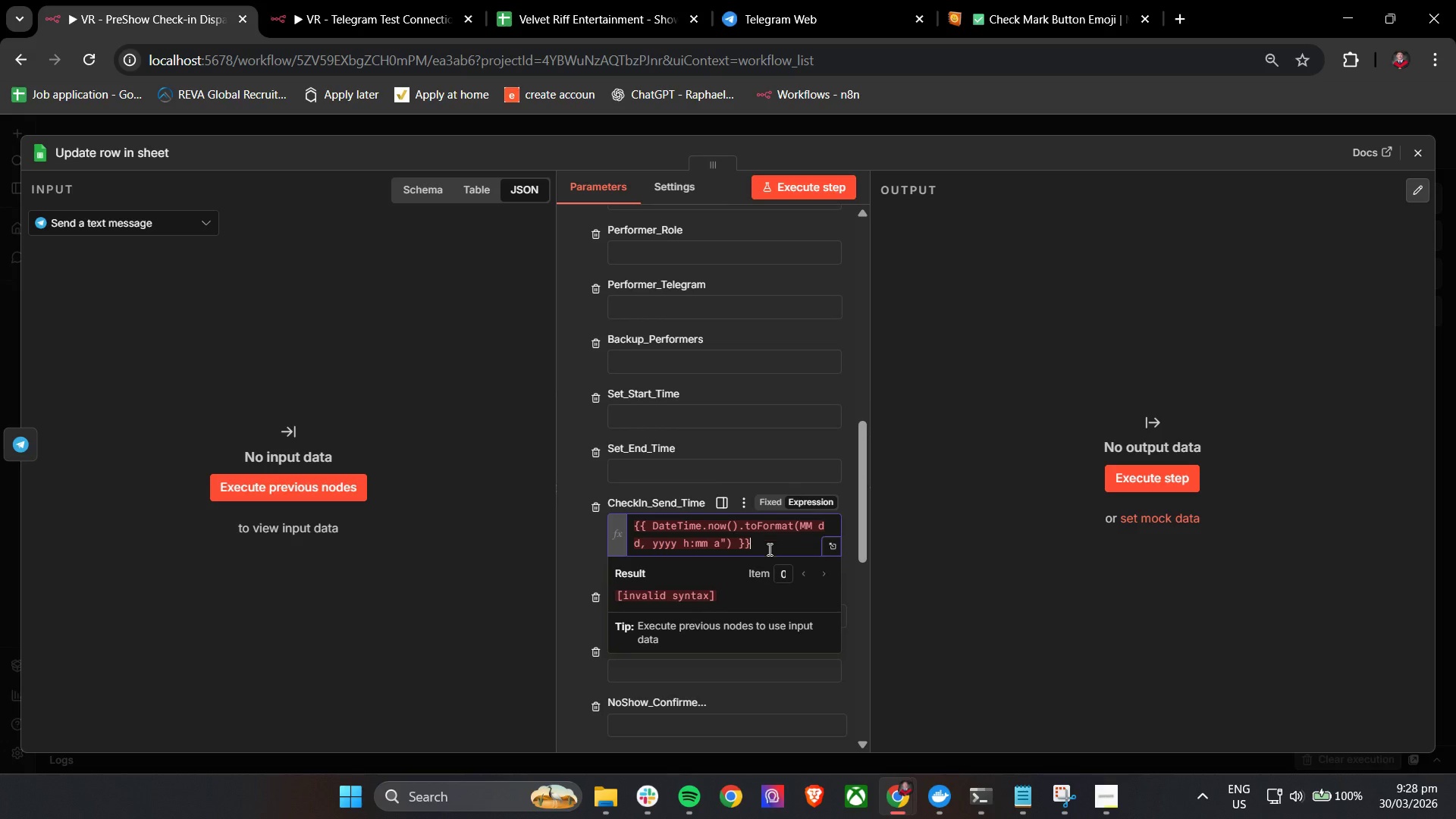 
scroll: coordinate [768, 549], scroll_direction: down, amount: 1.0
 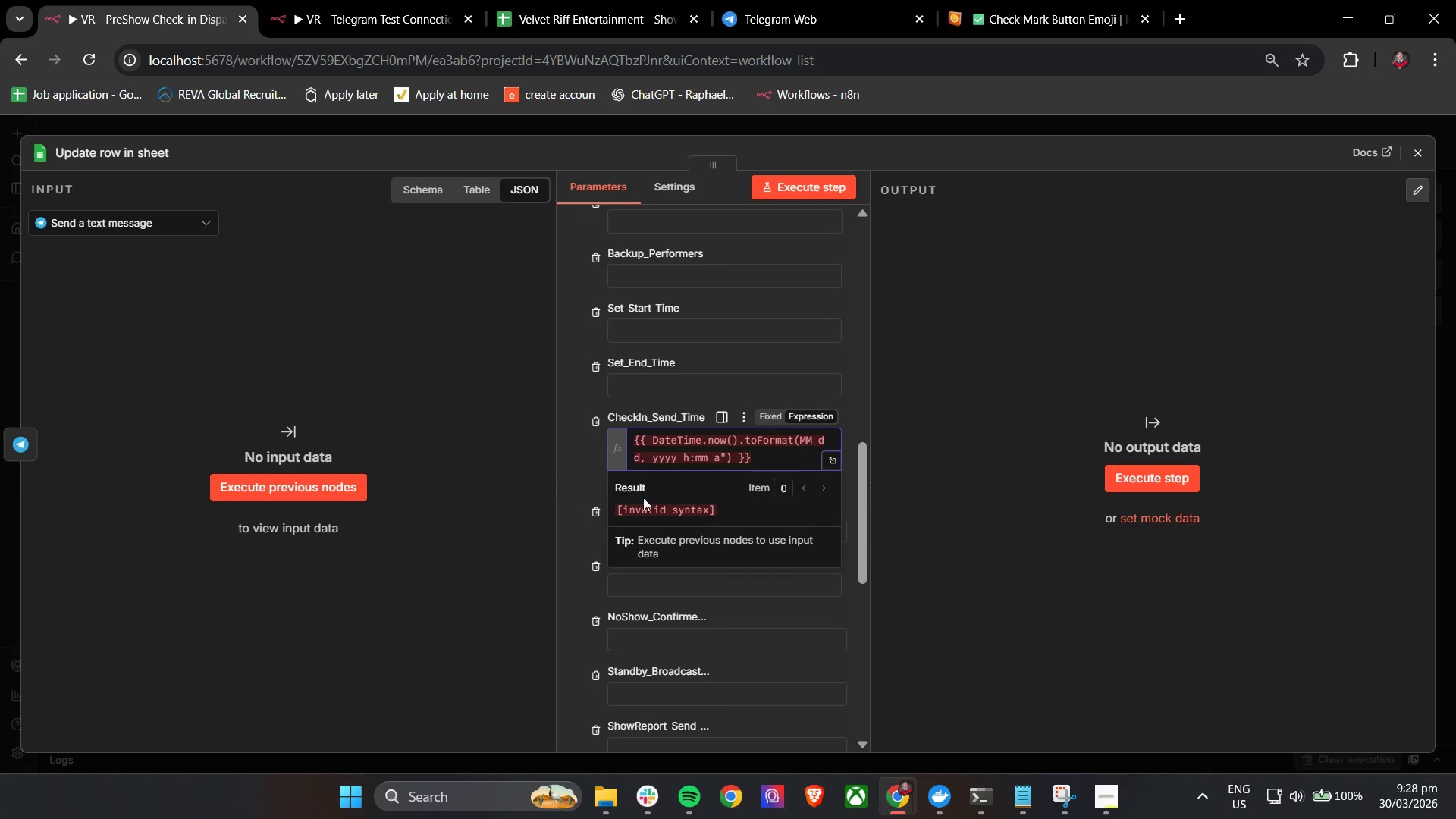 
wait(7.23)
 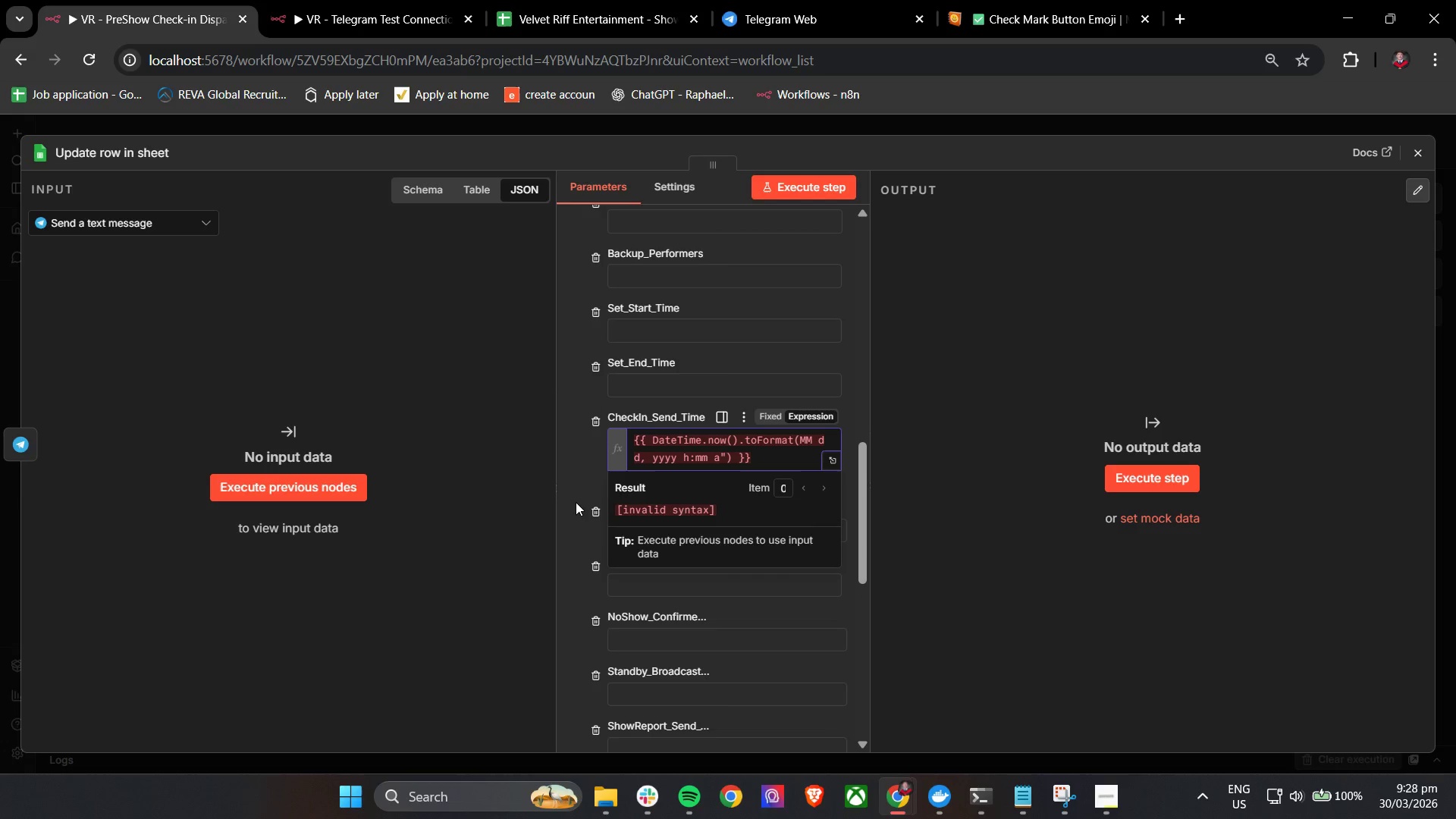 
left_click([799, 444])
 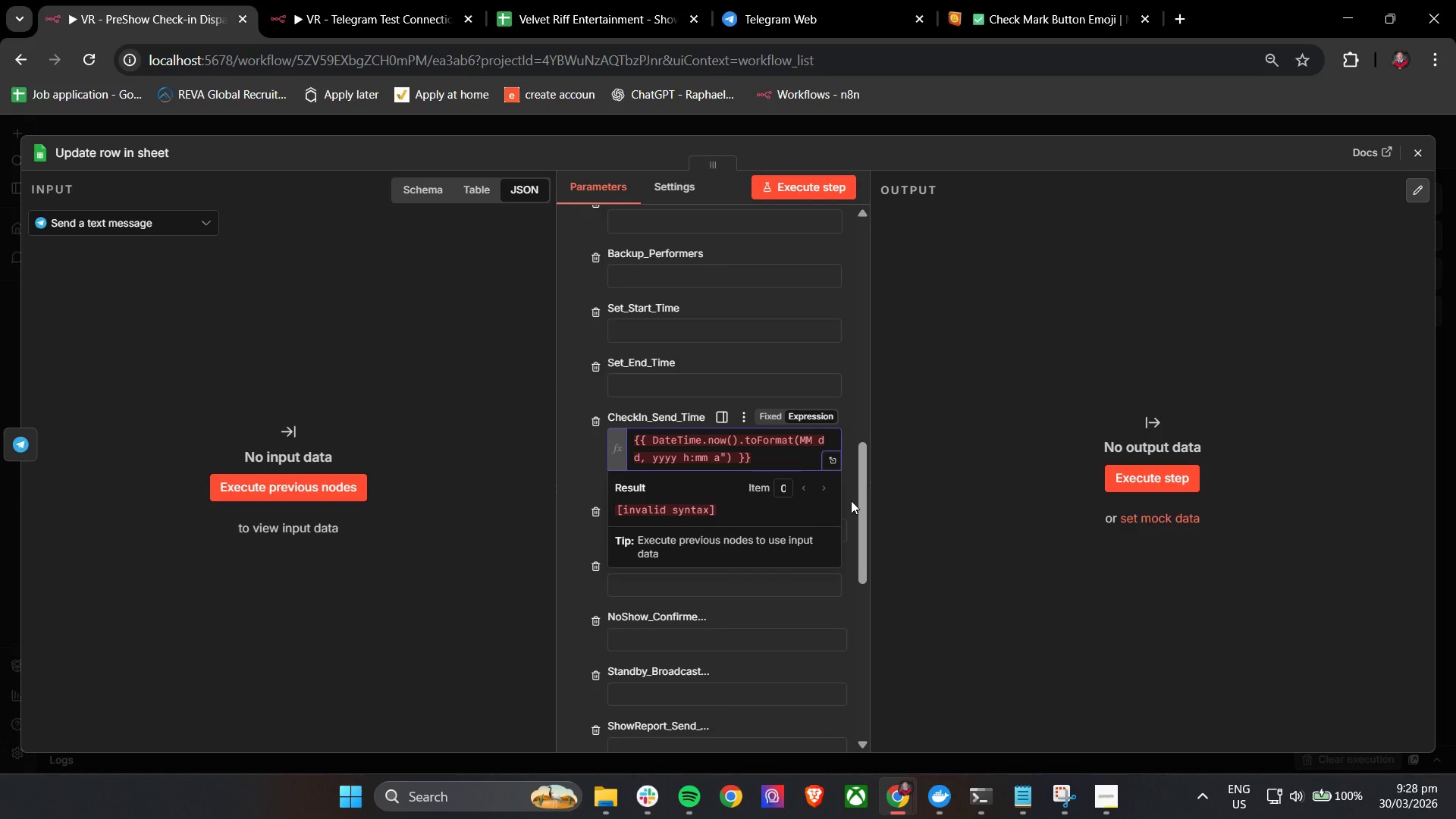 
key(Shift+ShiftRight)
 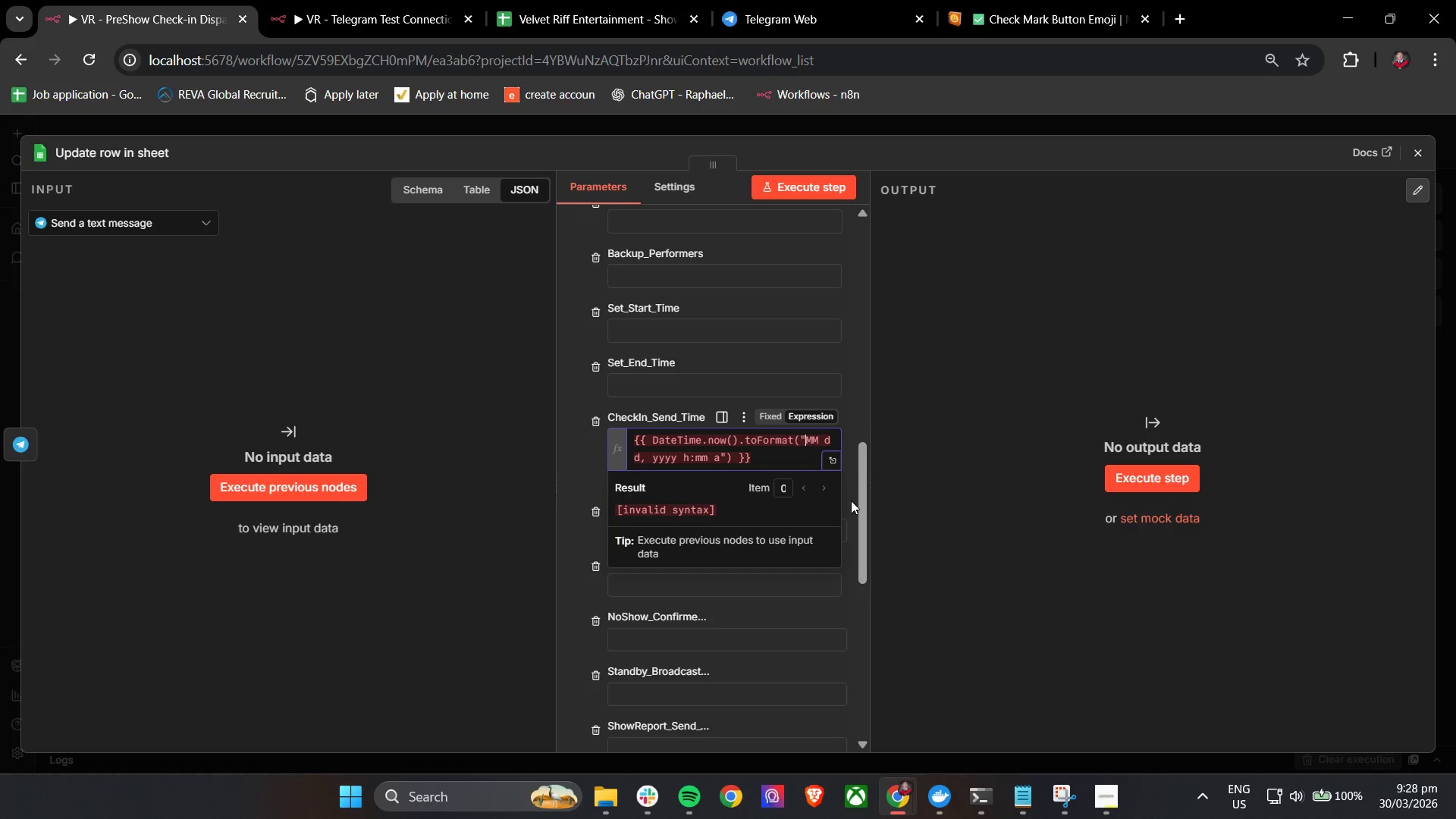 
key(Shift+Quote)
 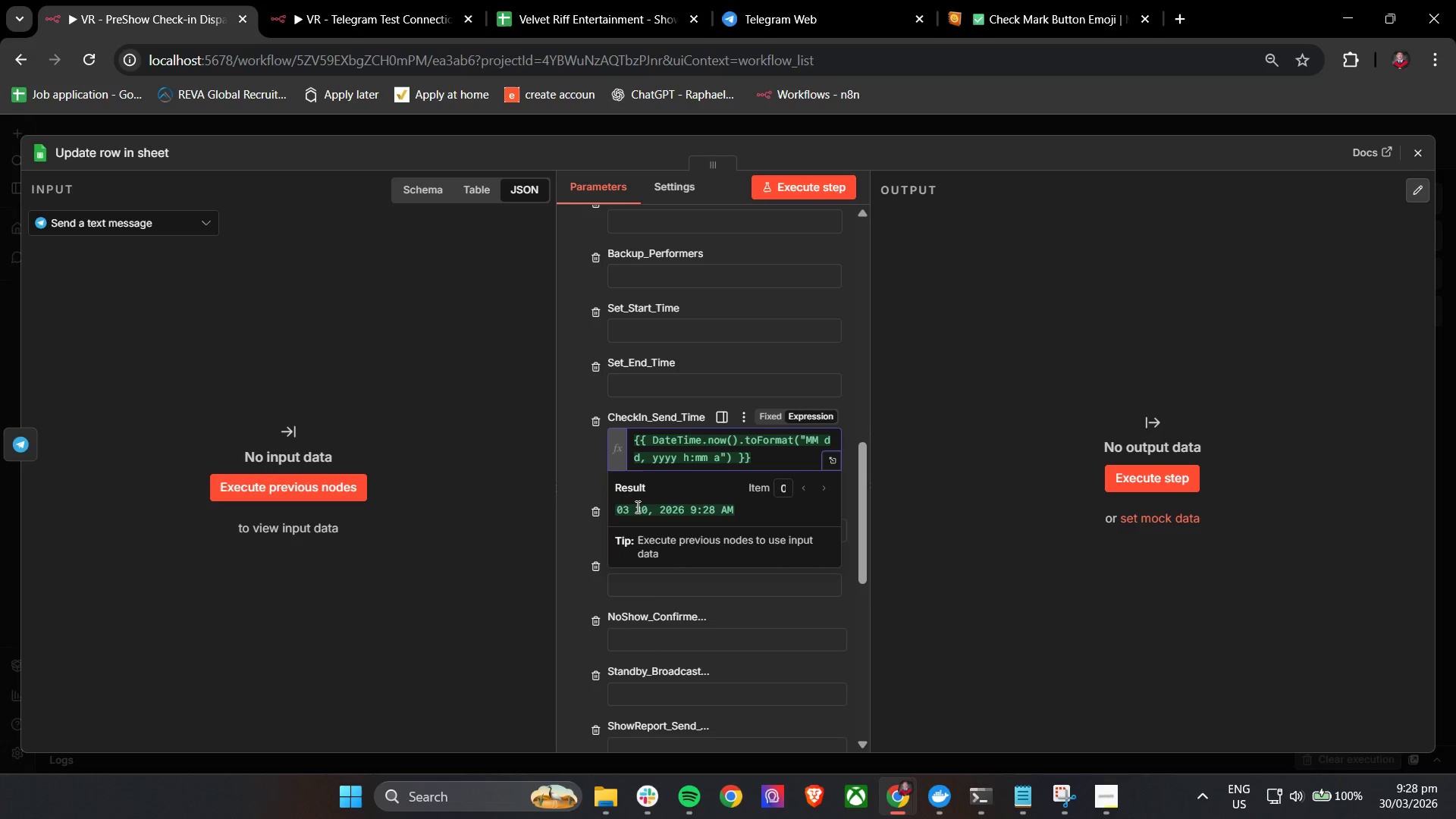 
wait(5.47)
 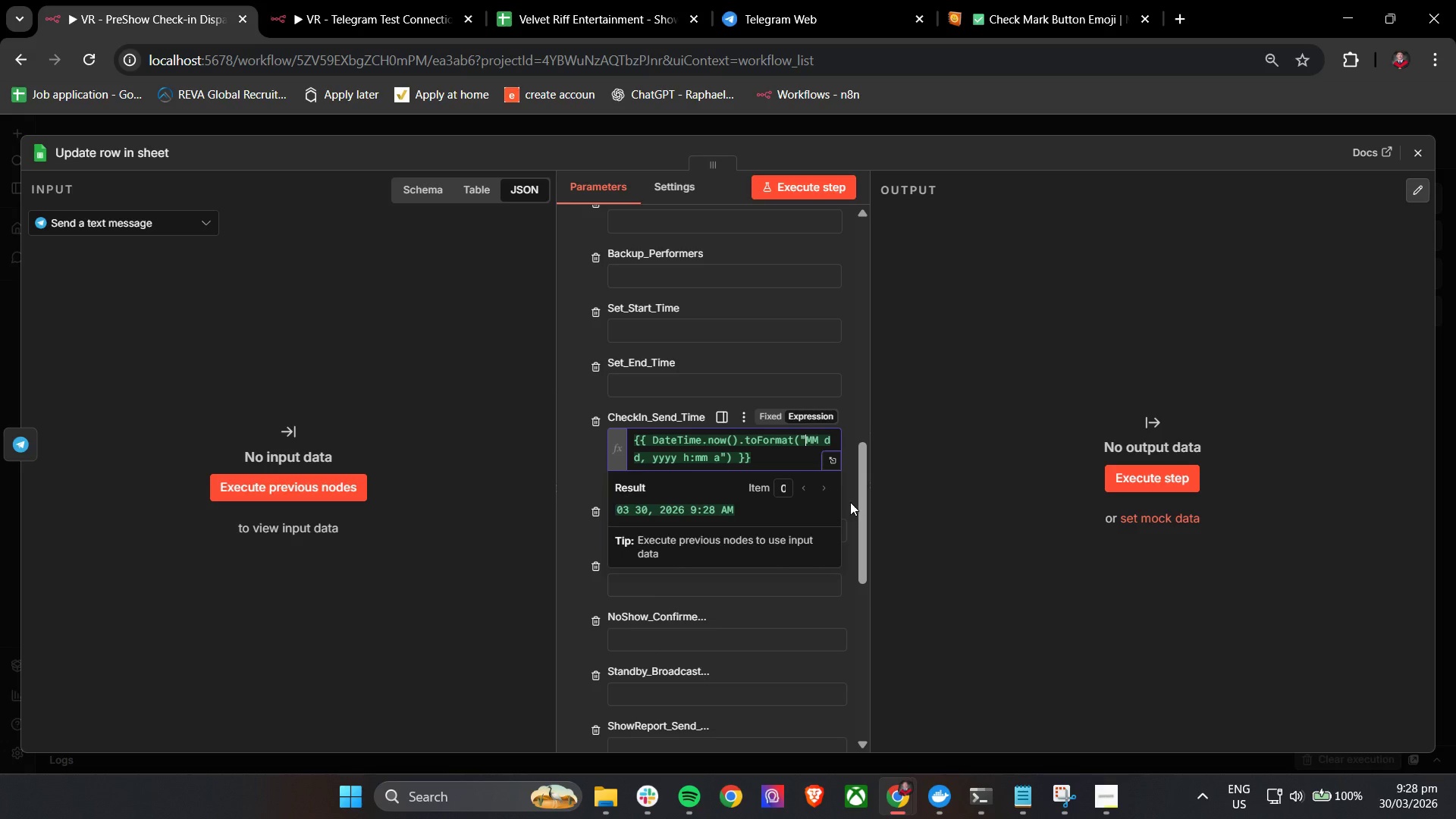 
left_click([583, 456])
 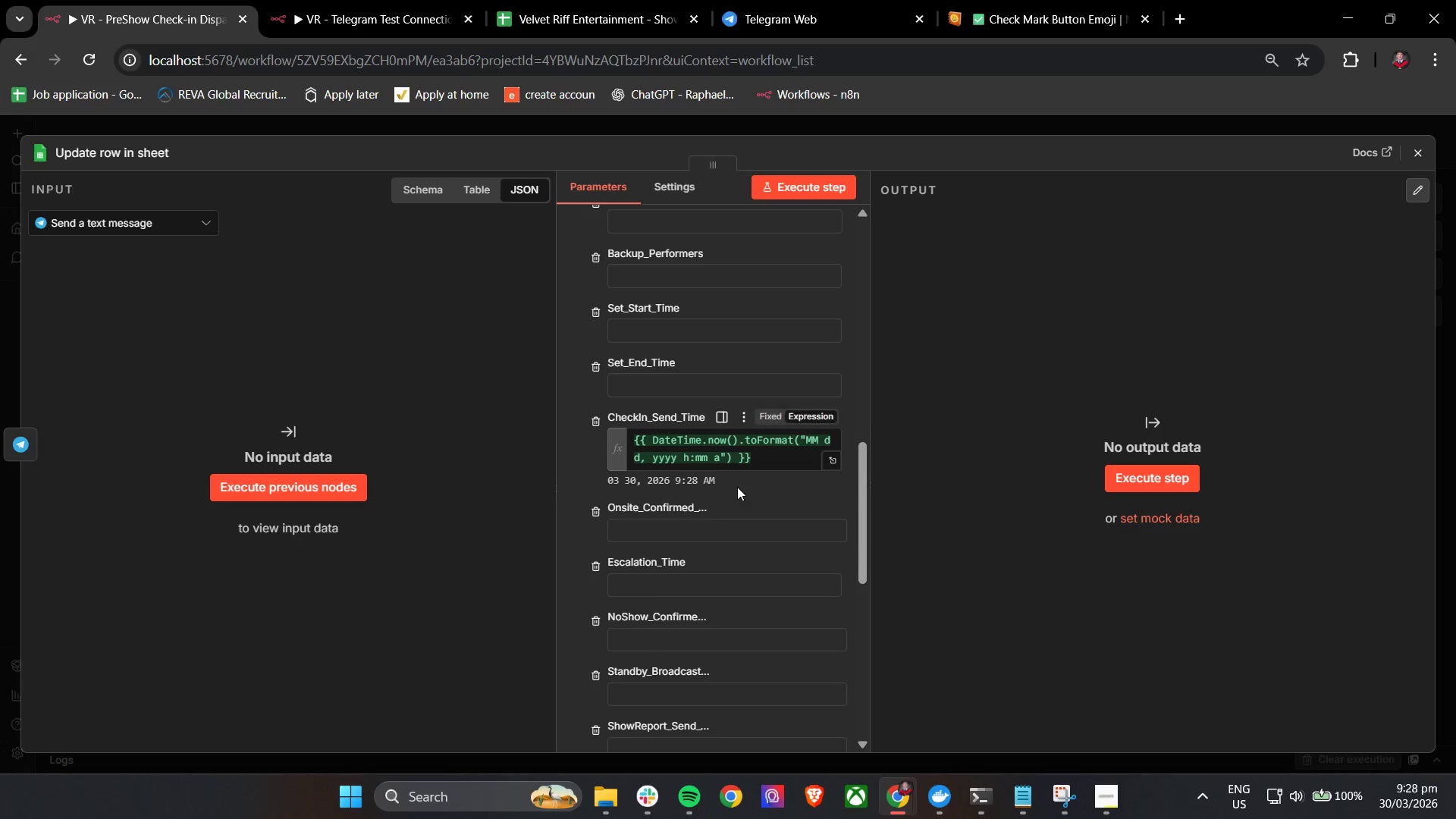 
left_click([750, 488])
 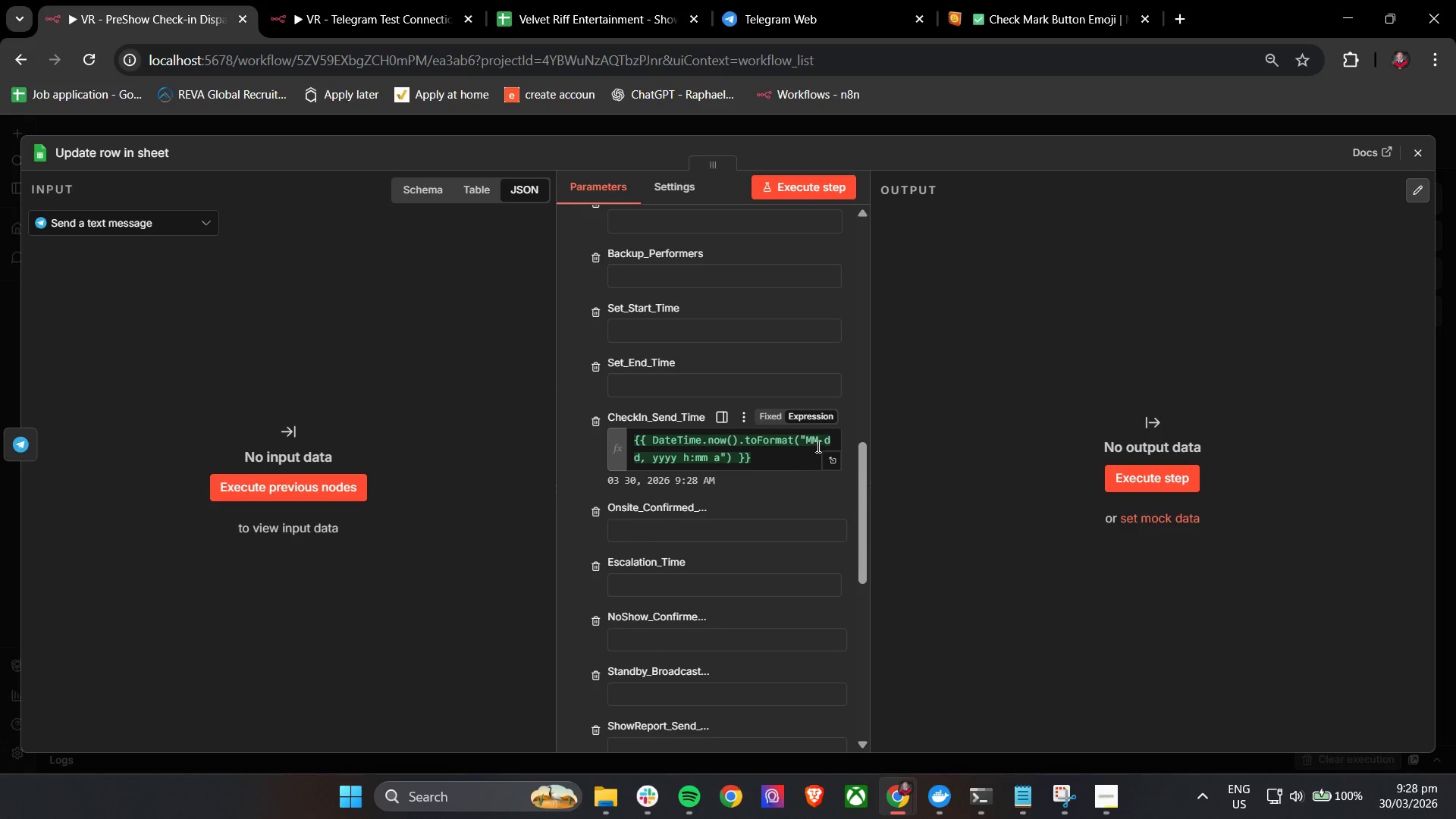 
wait(5.59)
 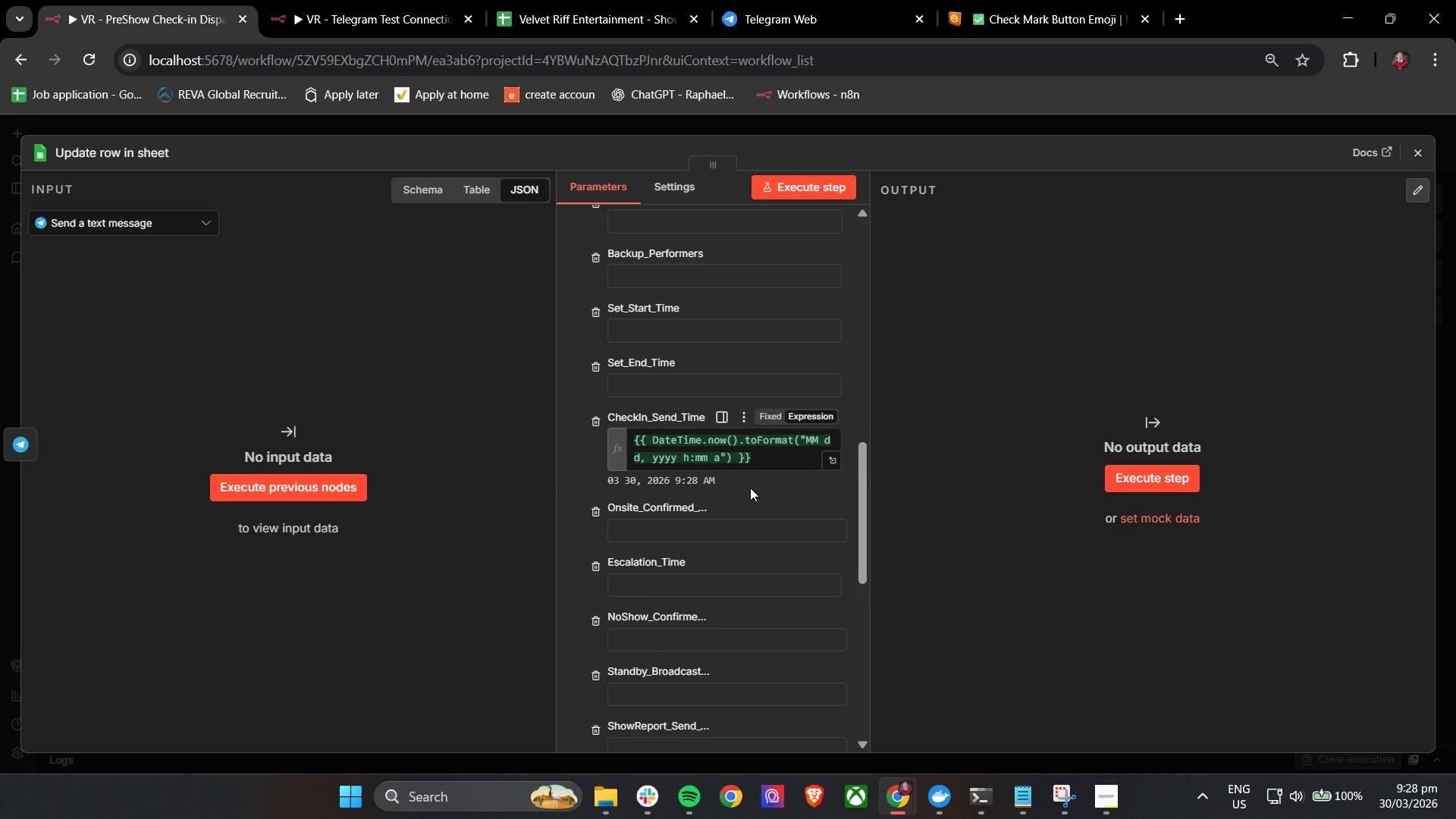 
left_click([817, 439])
 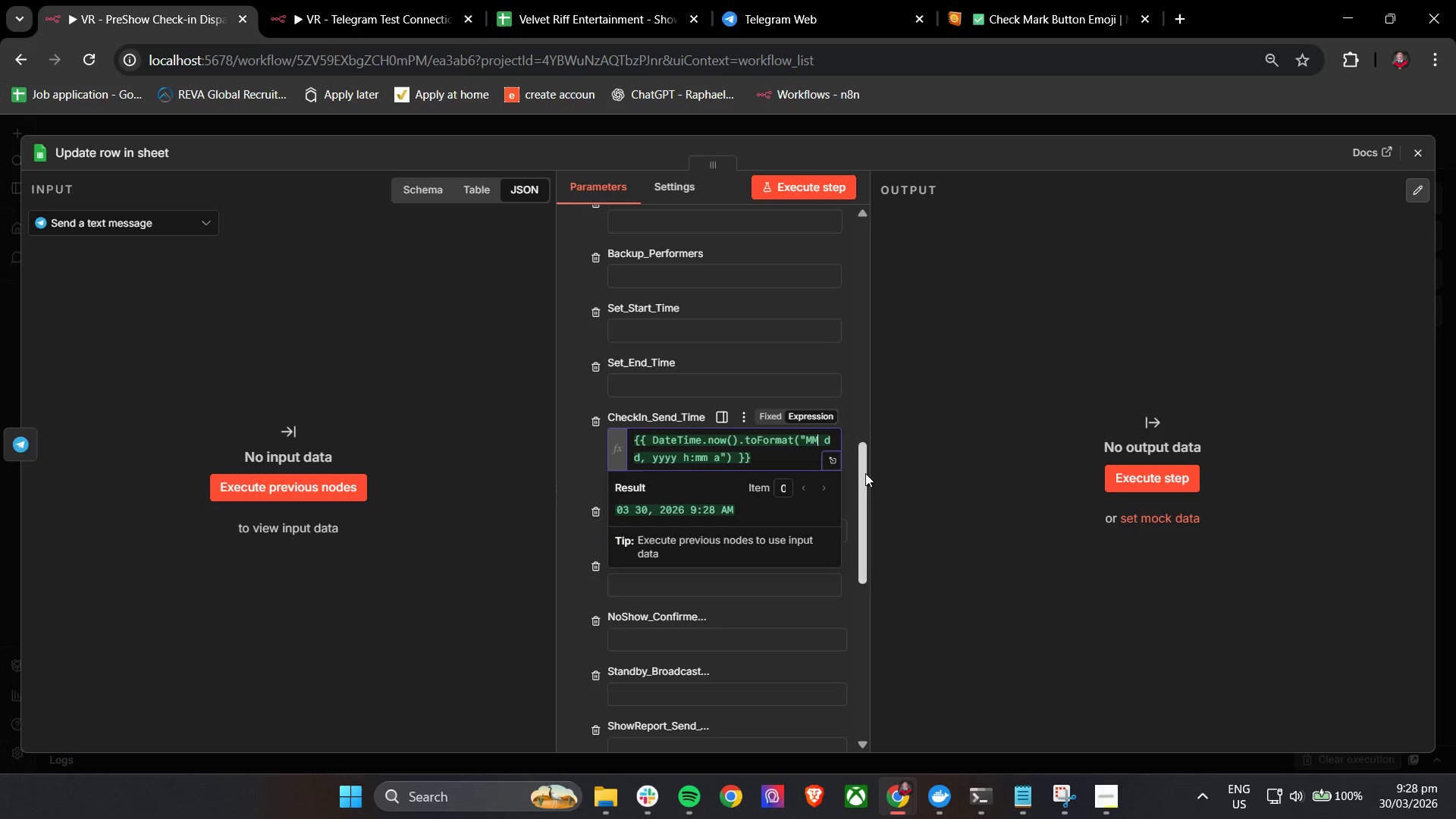 
left_click([573, 0])
 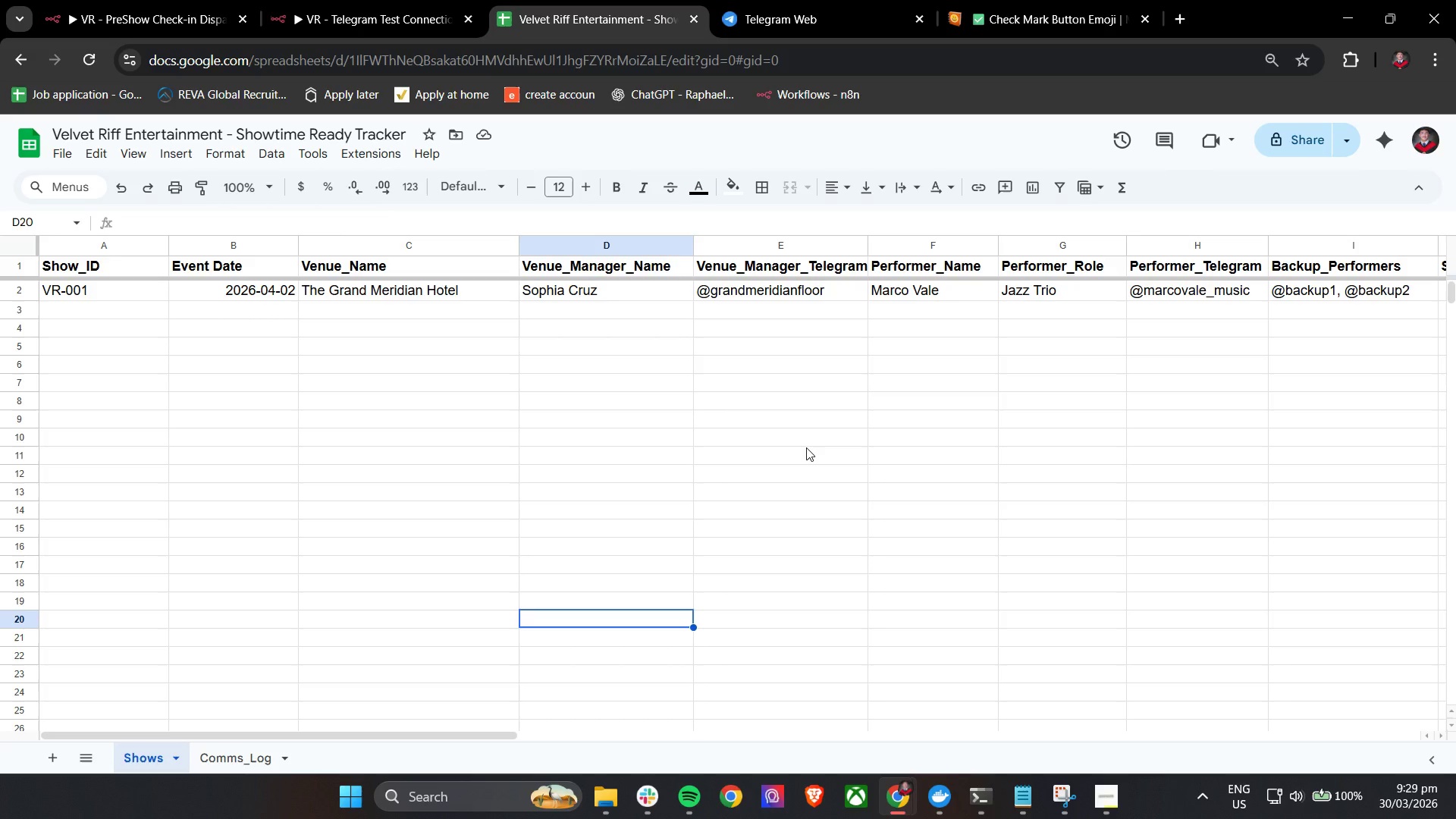 
hold_key(key=ShiftLeft, duration=1.38)
scroll: coordinate [806, 447], scroll_direction: down, amount: 4.0
 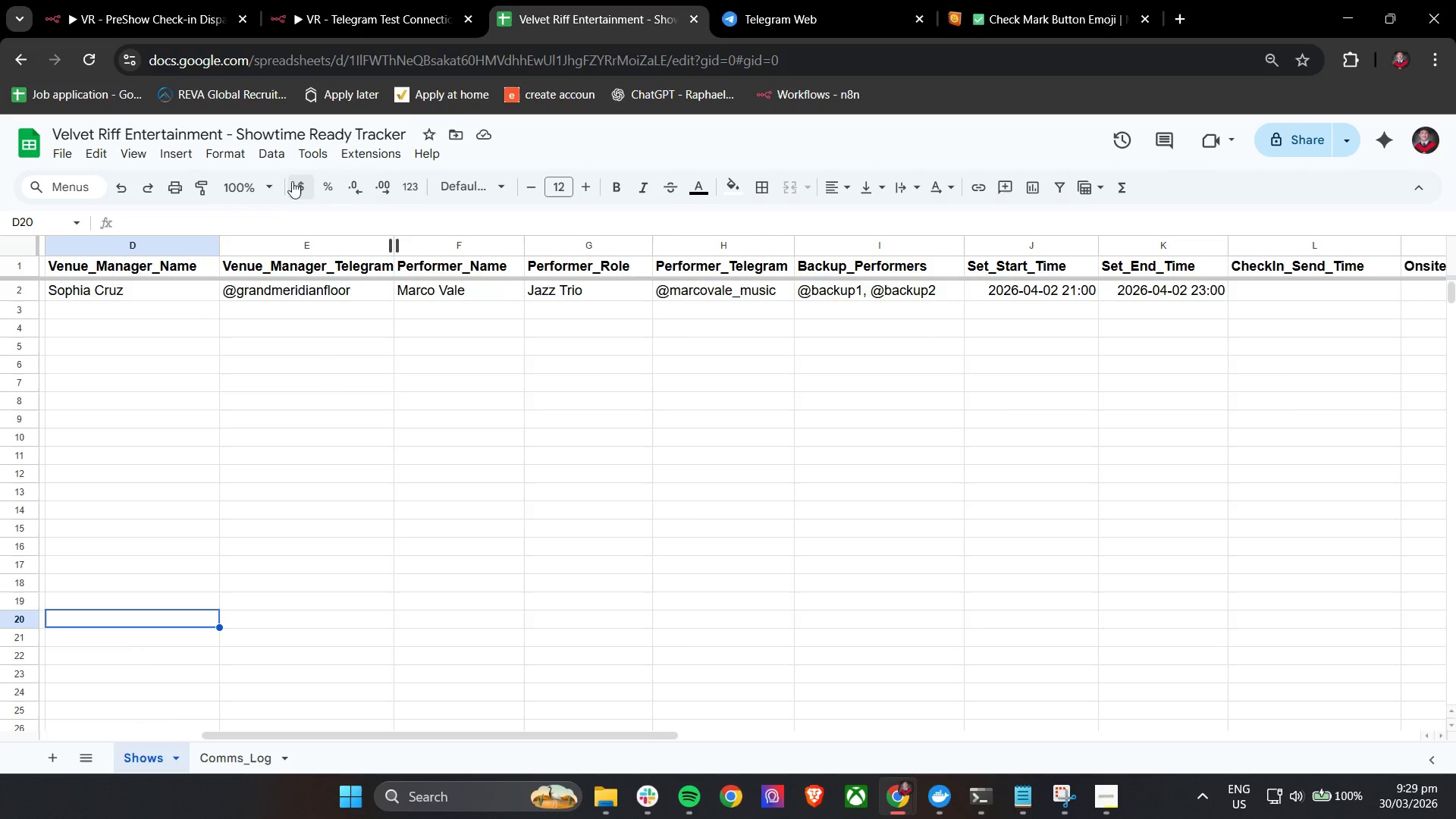 
left_click([143, 0])
 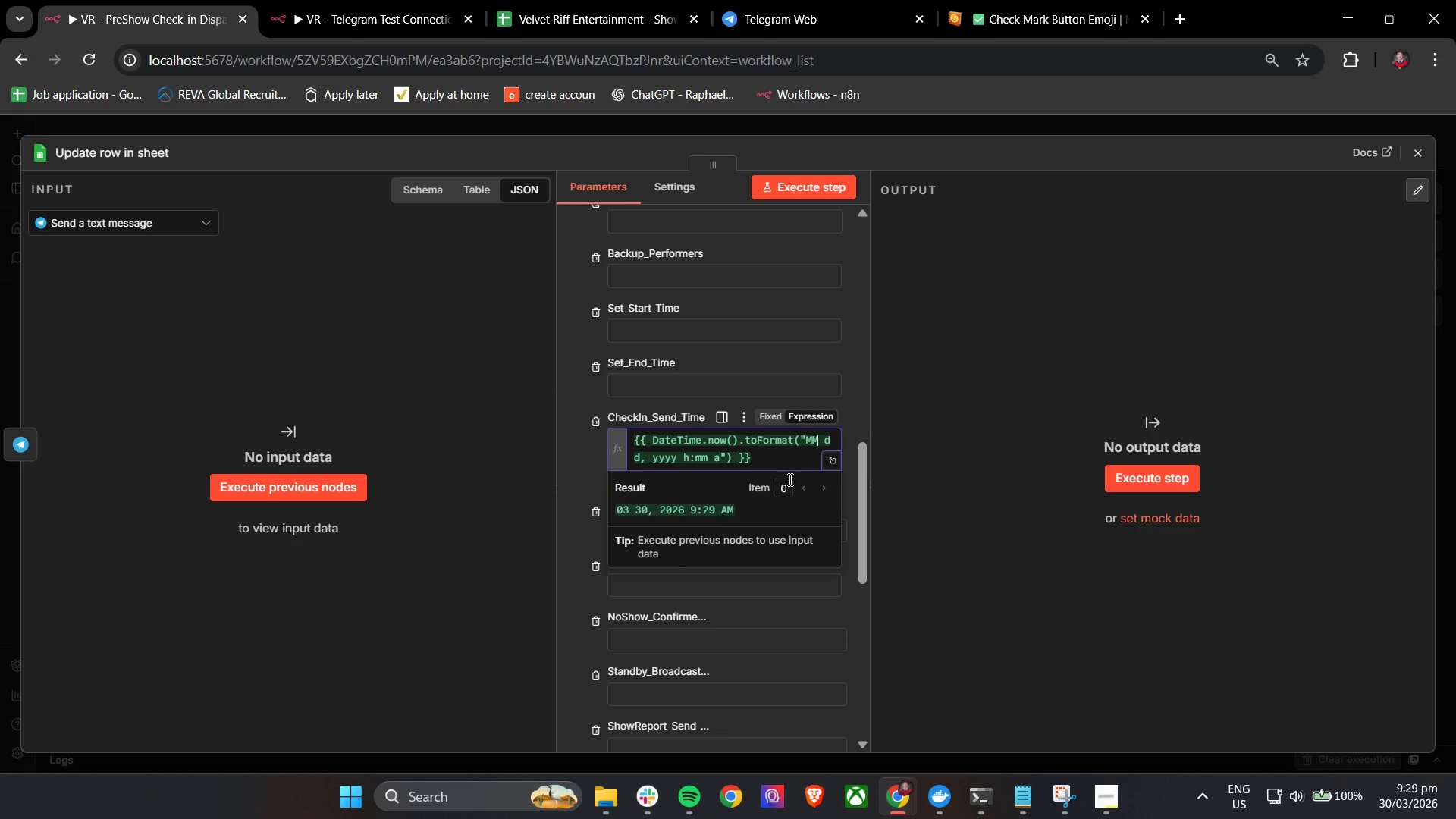 
key(ArrowRight)
 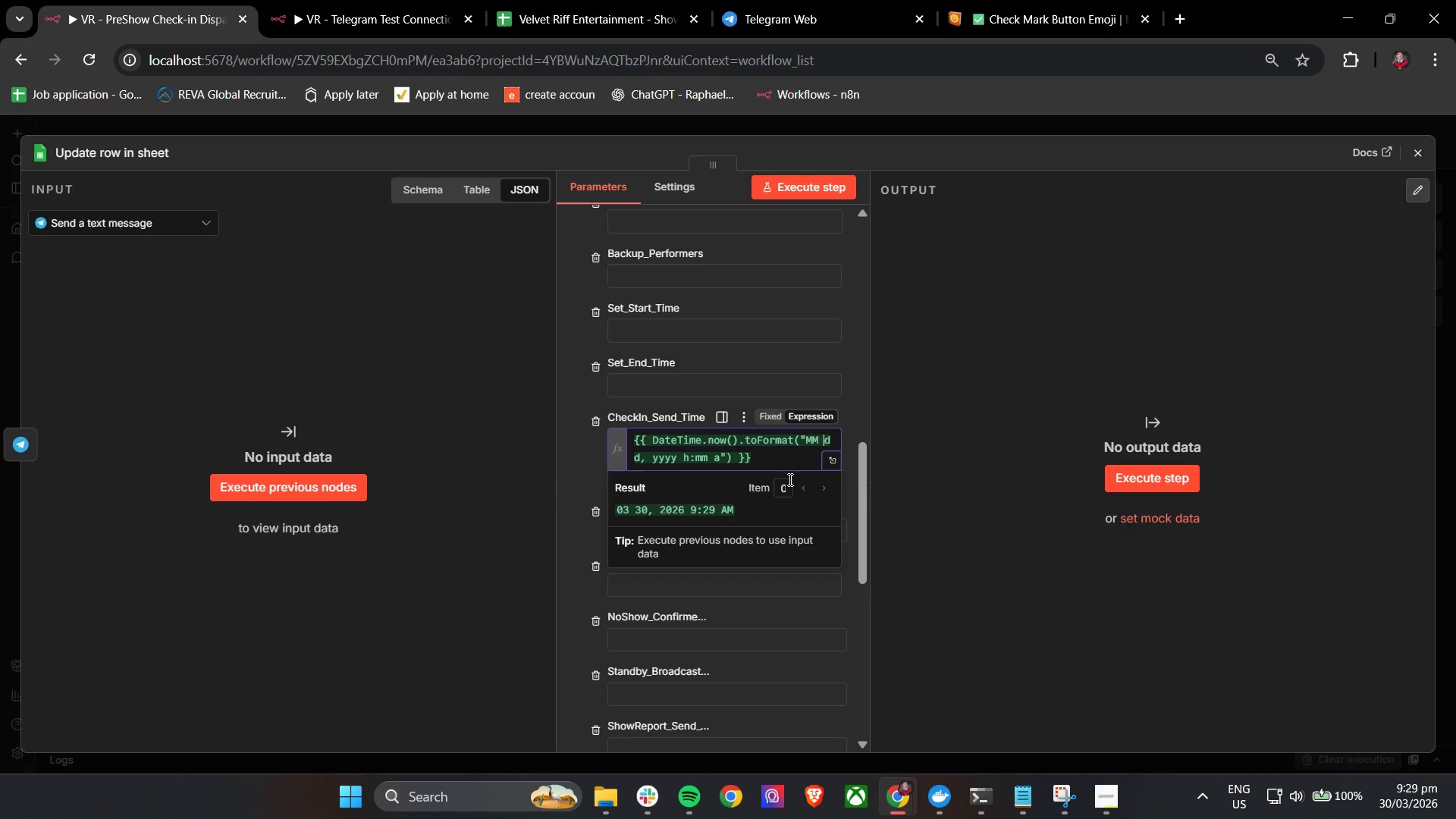 
key(Backspace)
 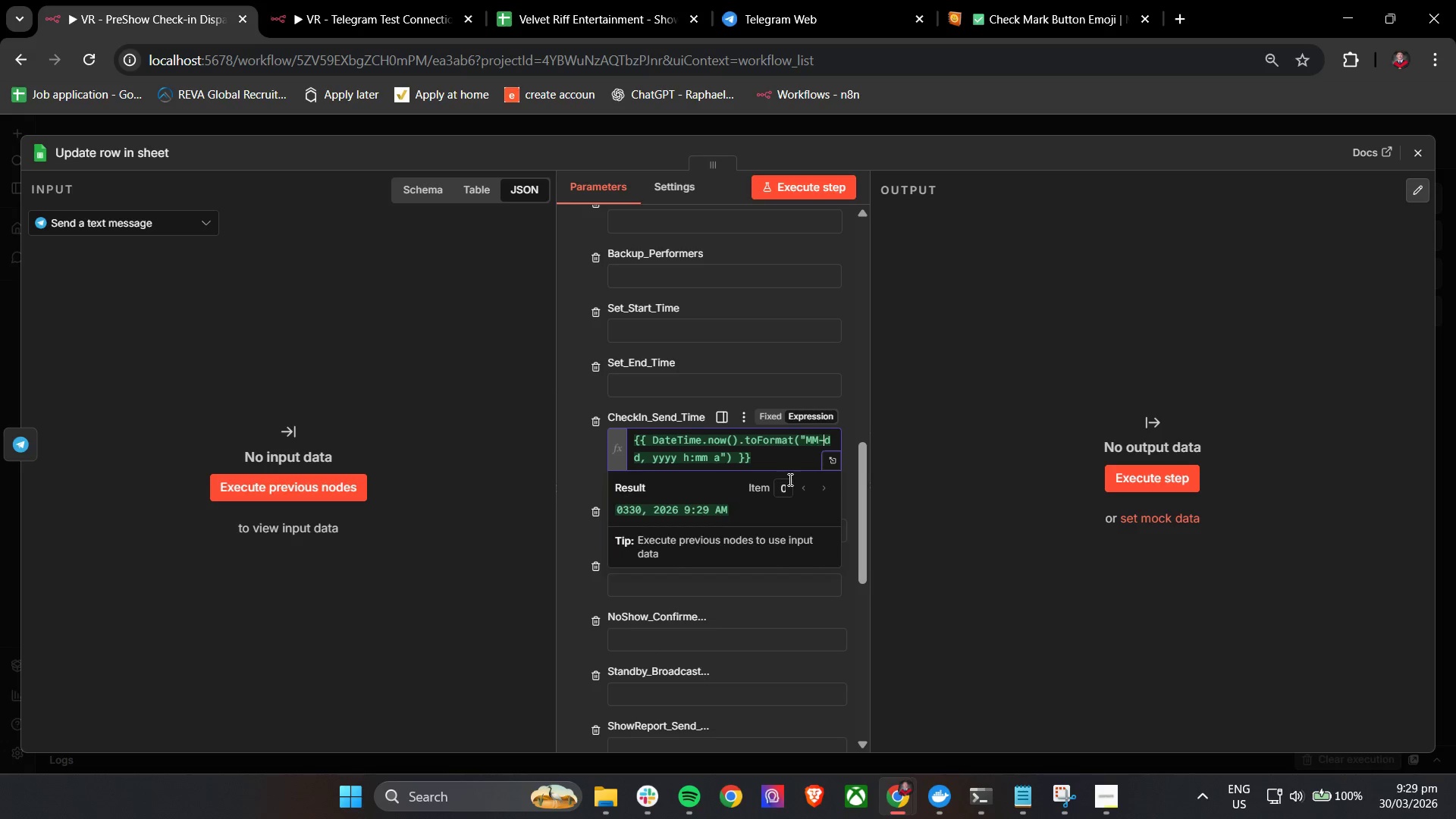 
key(Minus)
 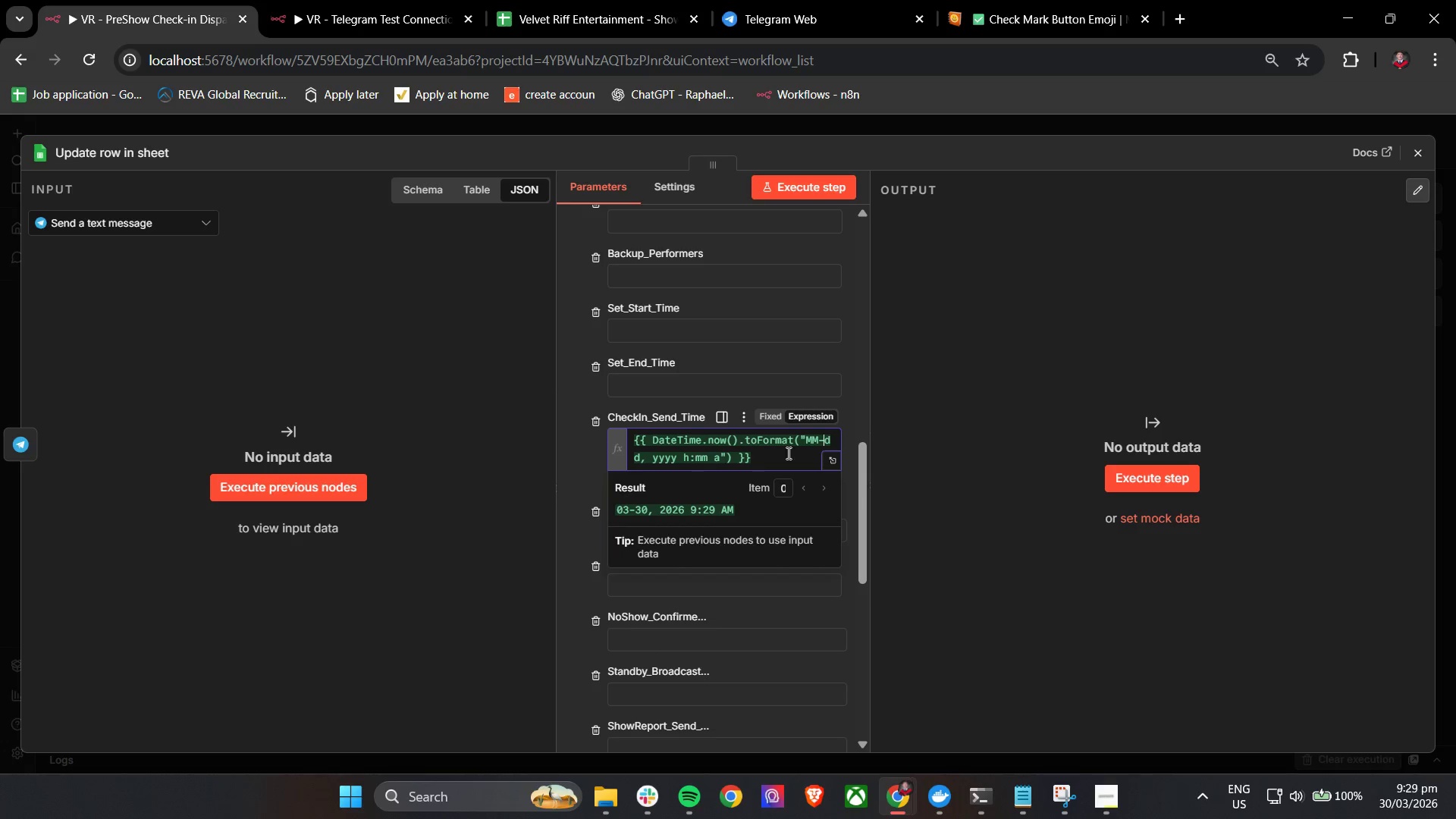 
left_click([645, 460])
 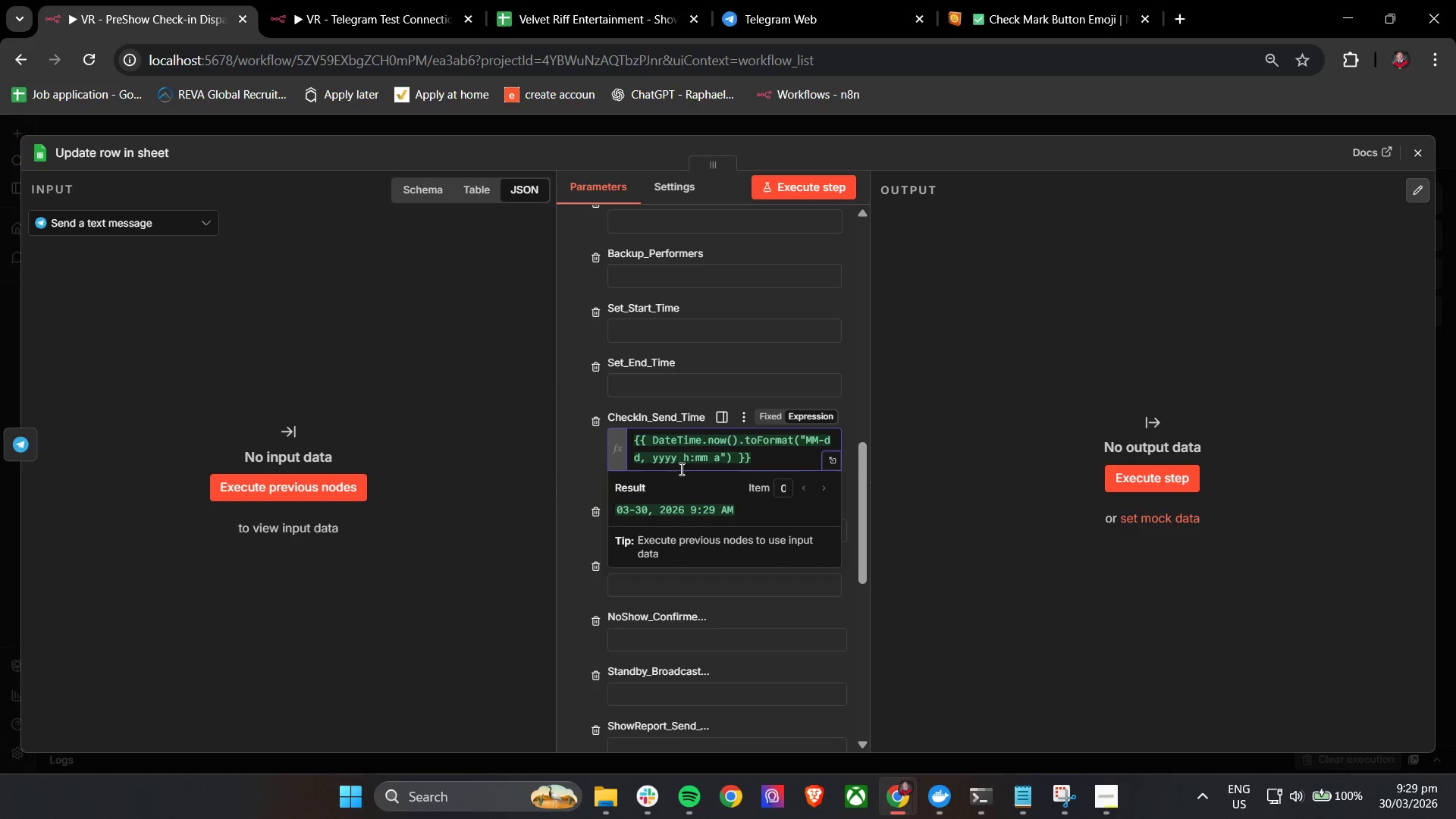 
key(Backspace)
 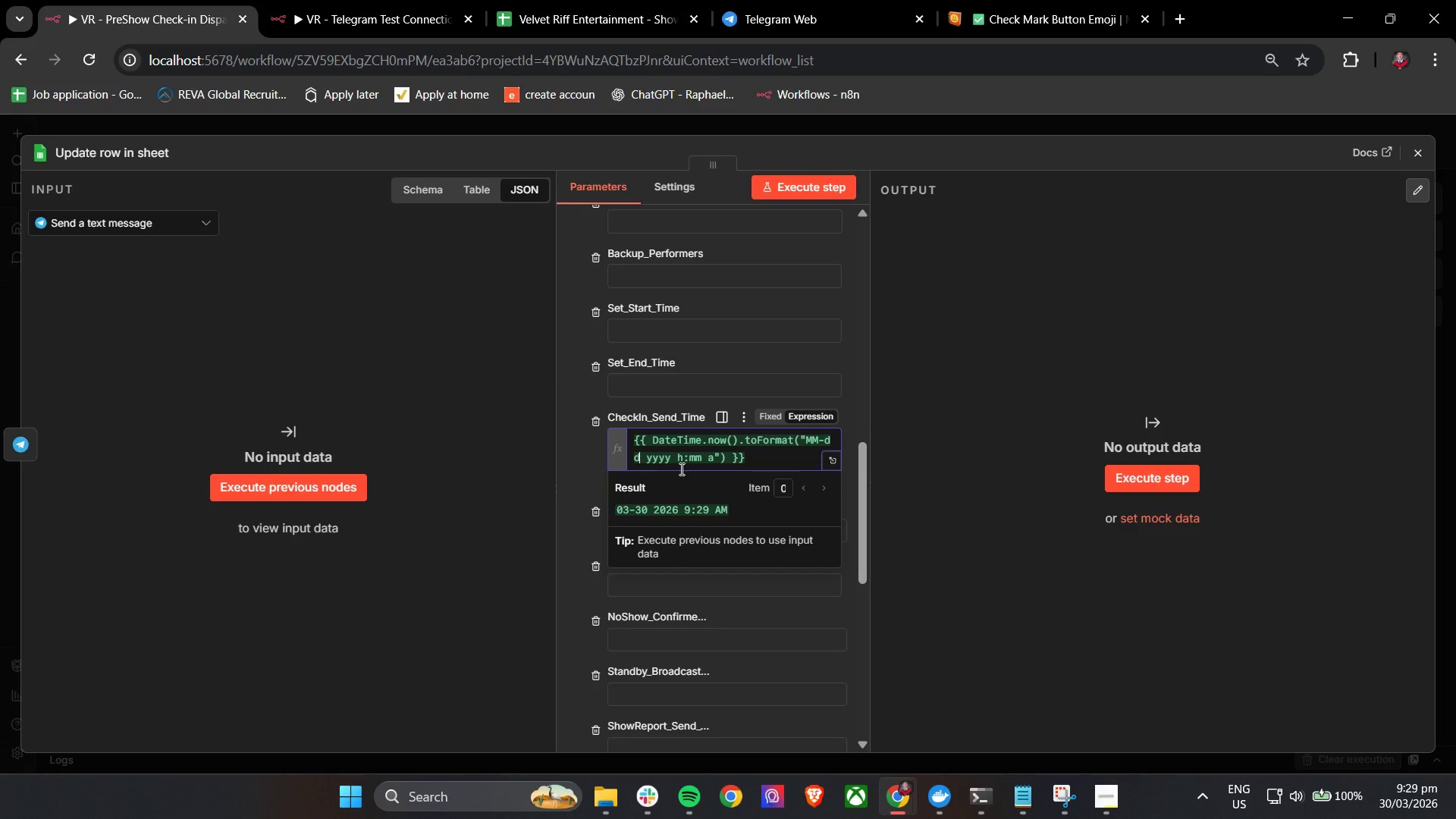 
key(ArrowRight)
 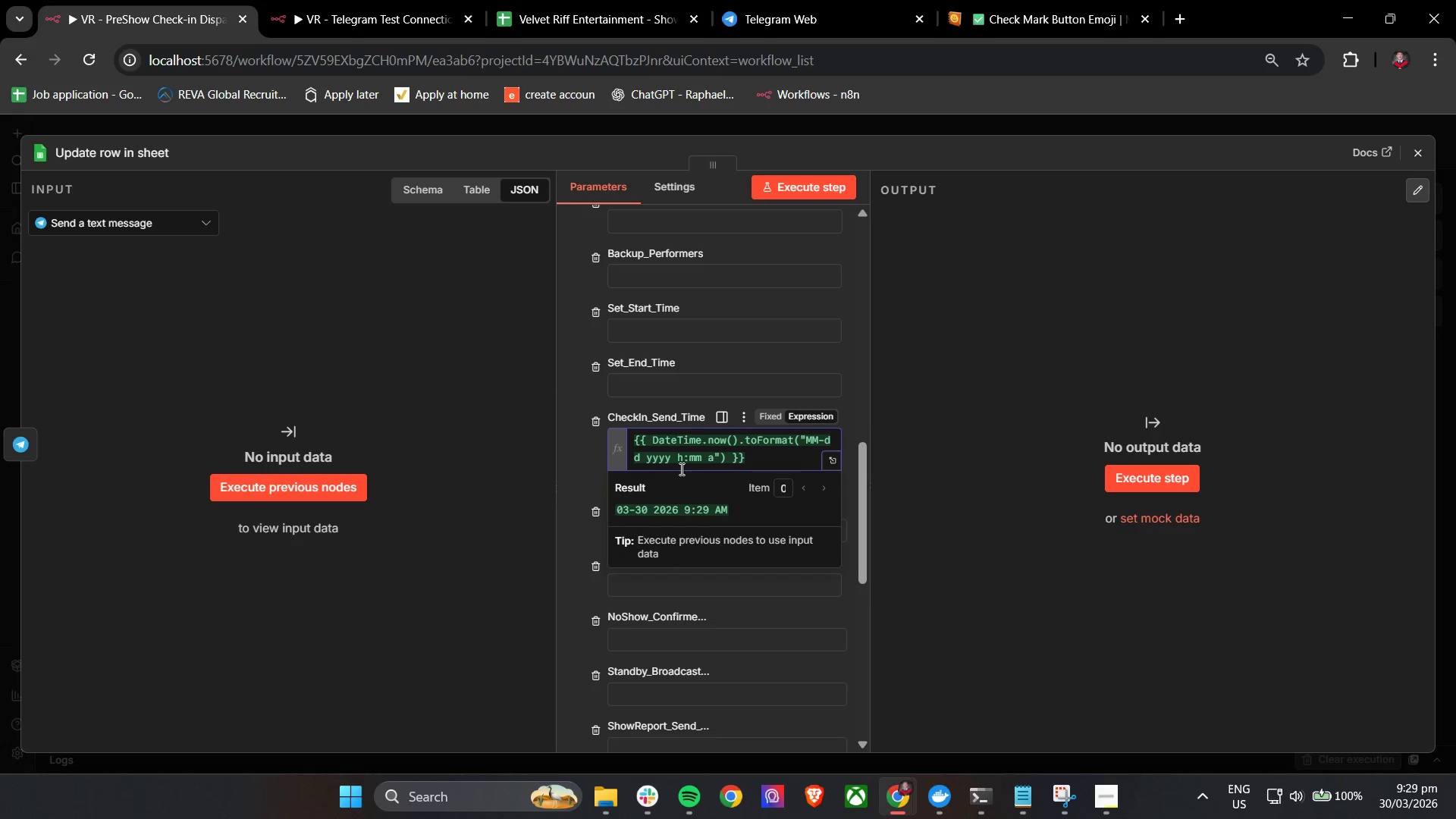 
key(Backspace)
 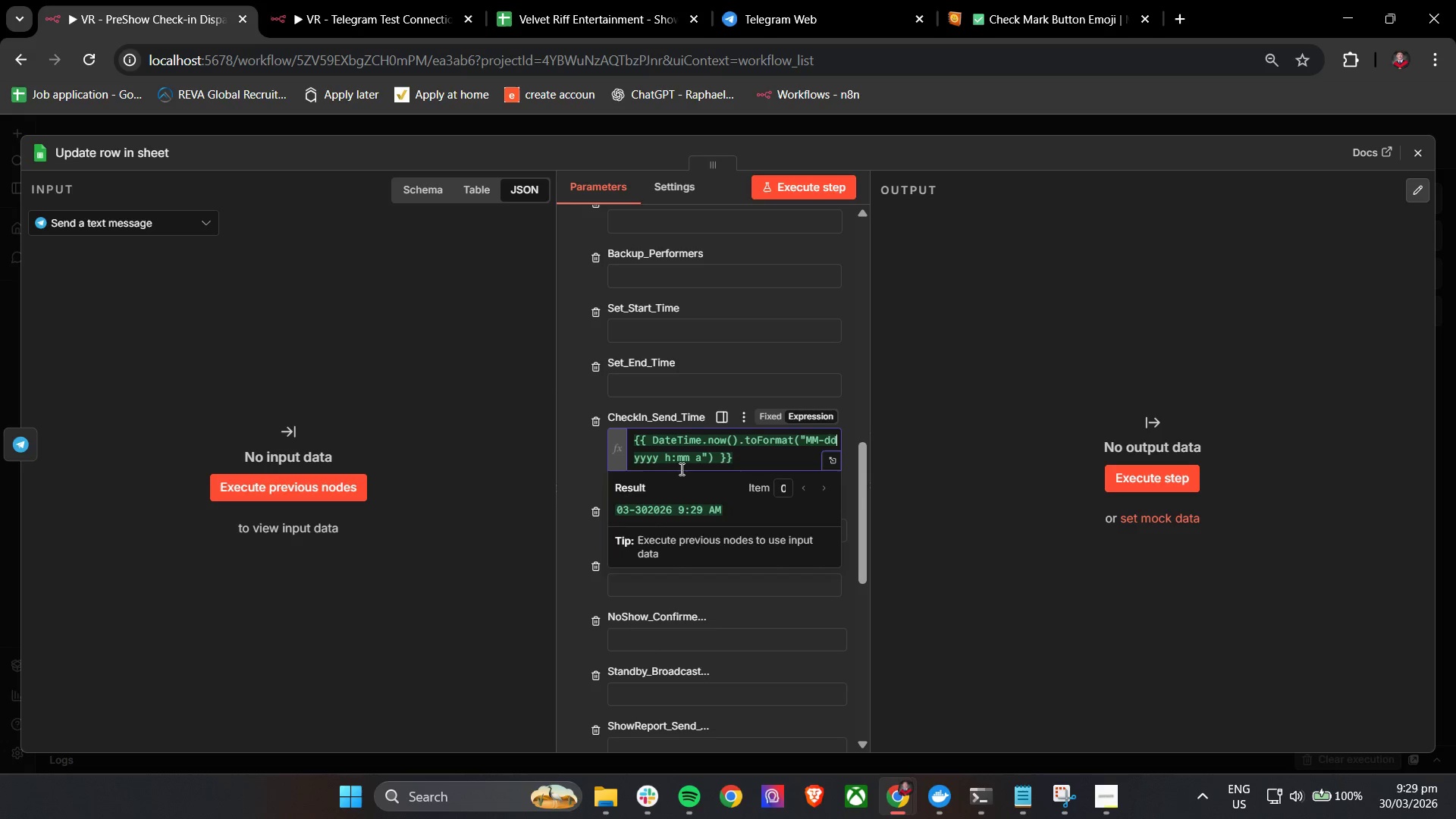 
key(Minus)
 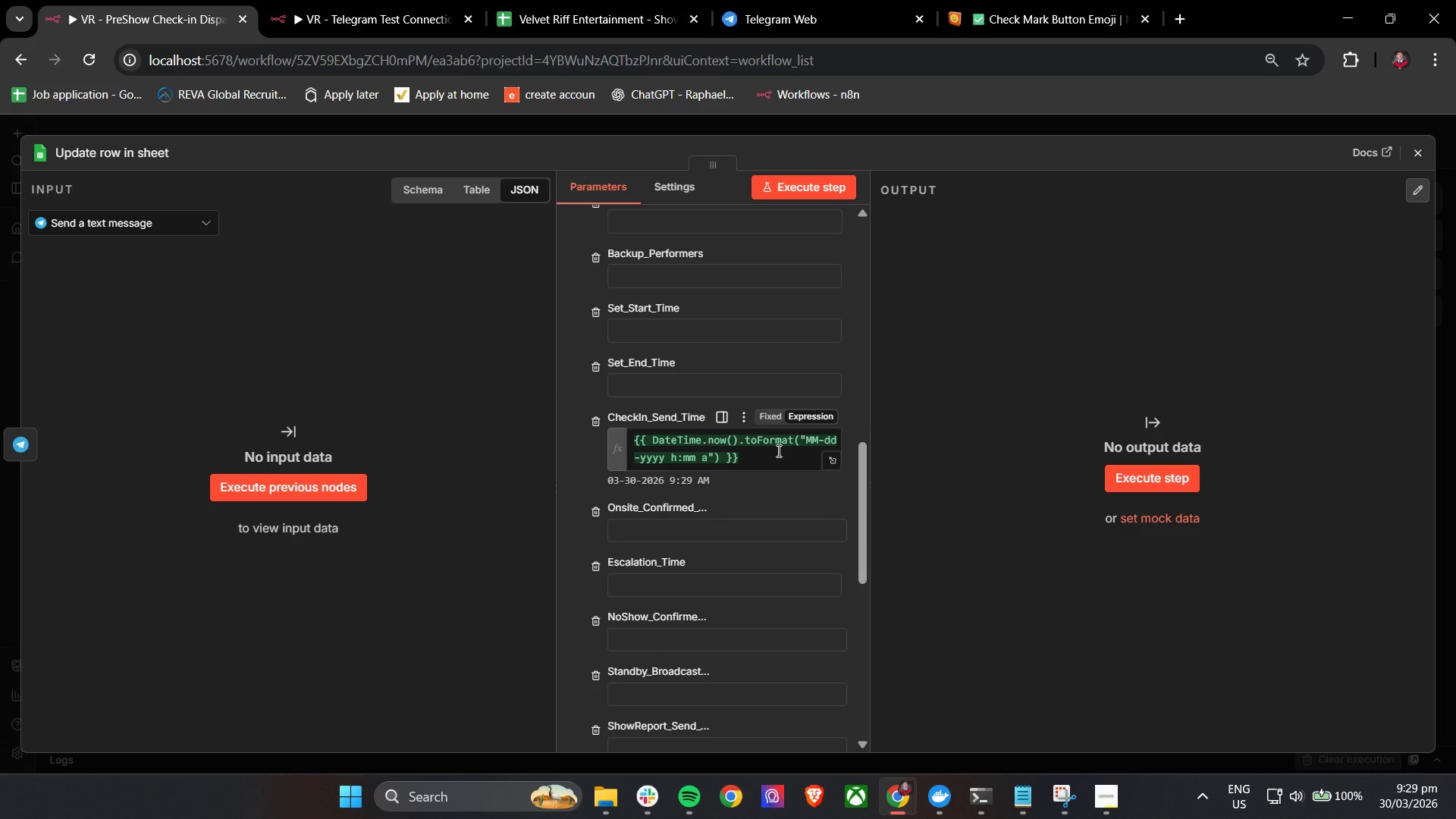 
wait(13.55)
 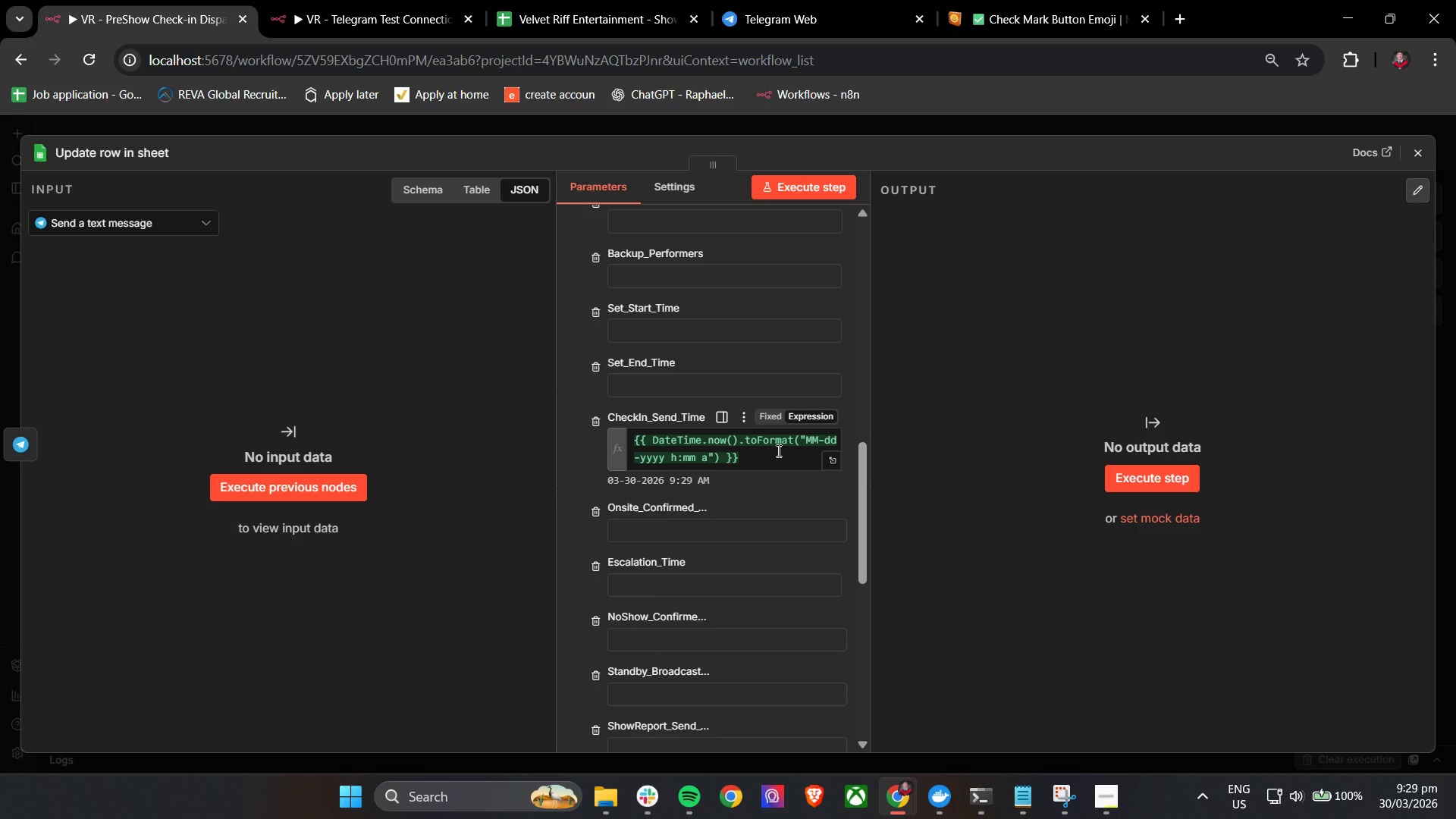 
left_click([585, 459])
 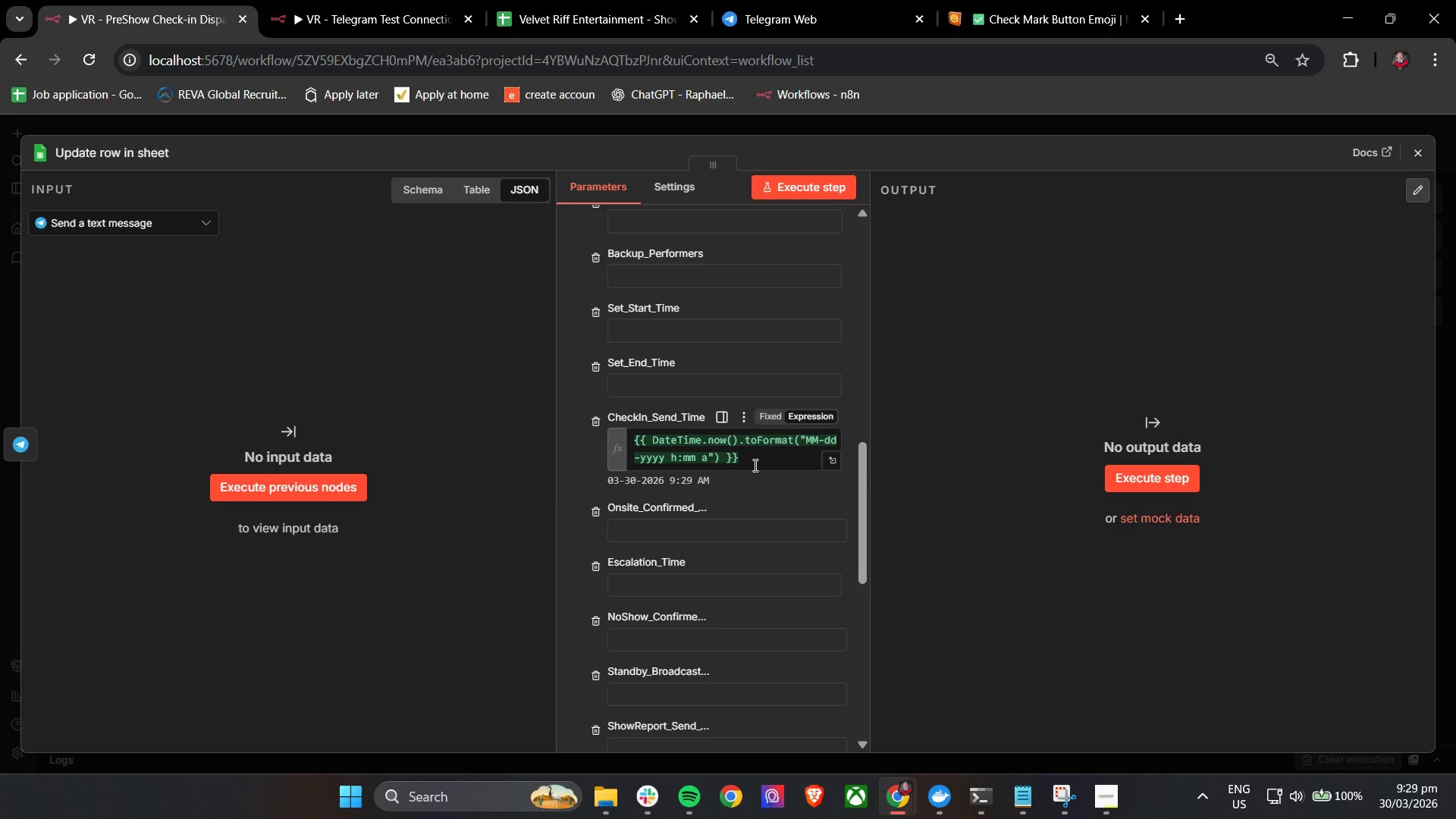 
wait(11.75)
 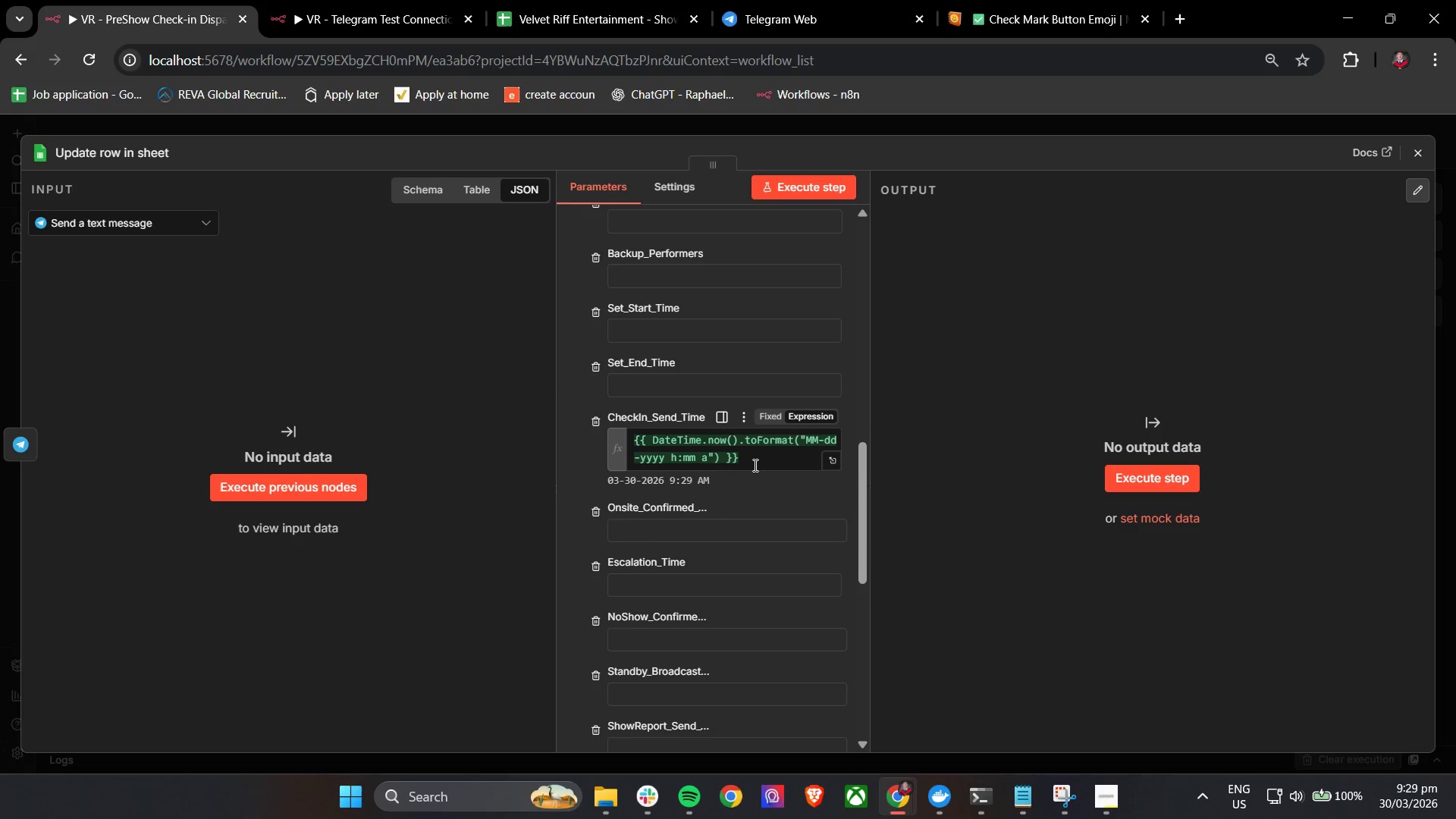 
double_click([755, 460])
 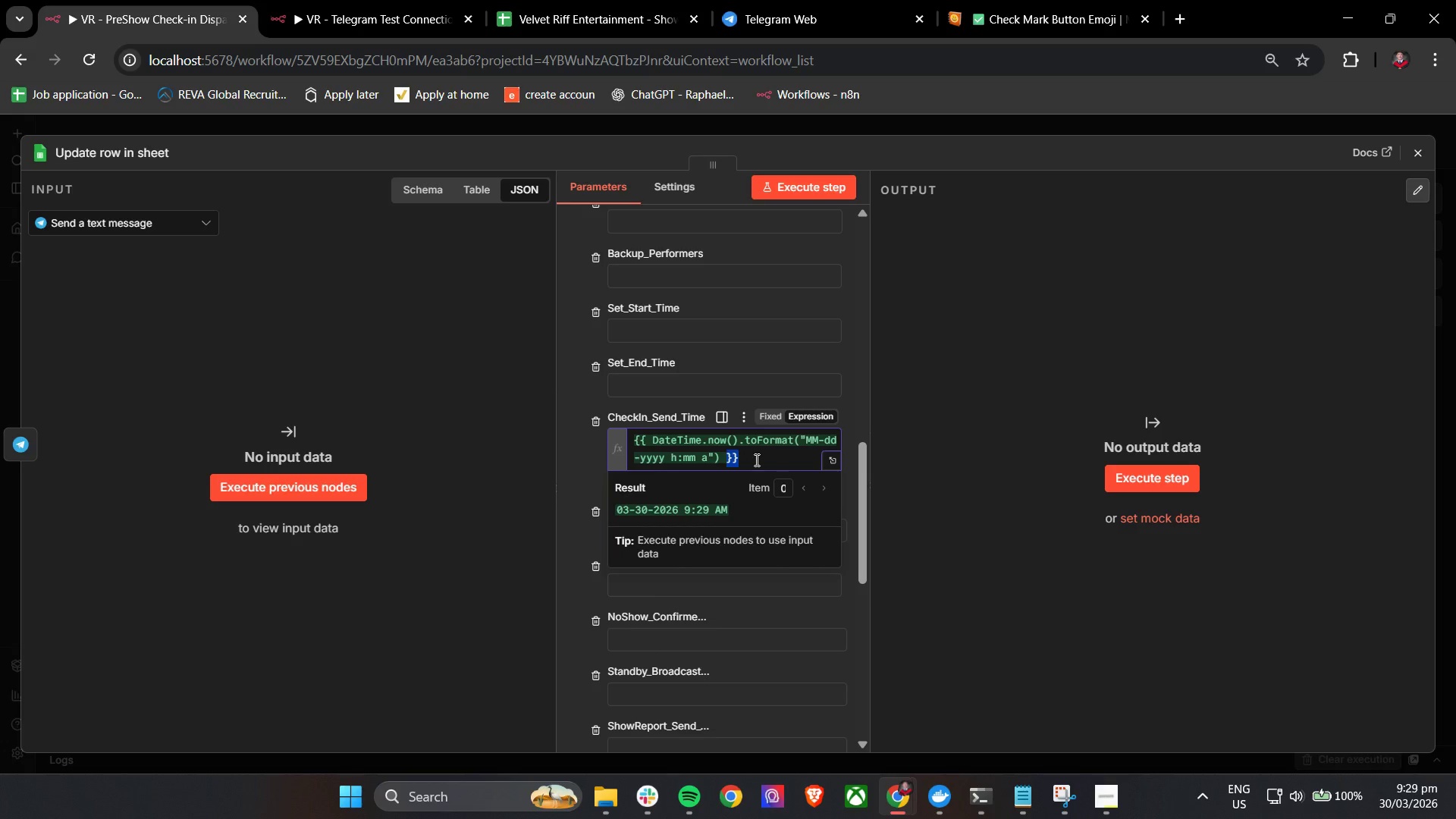 
triple_click([755, 460])
 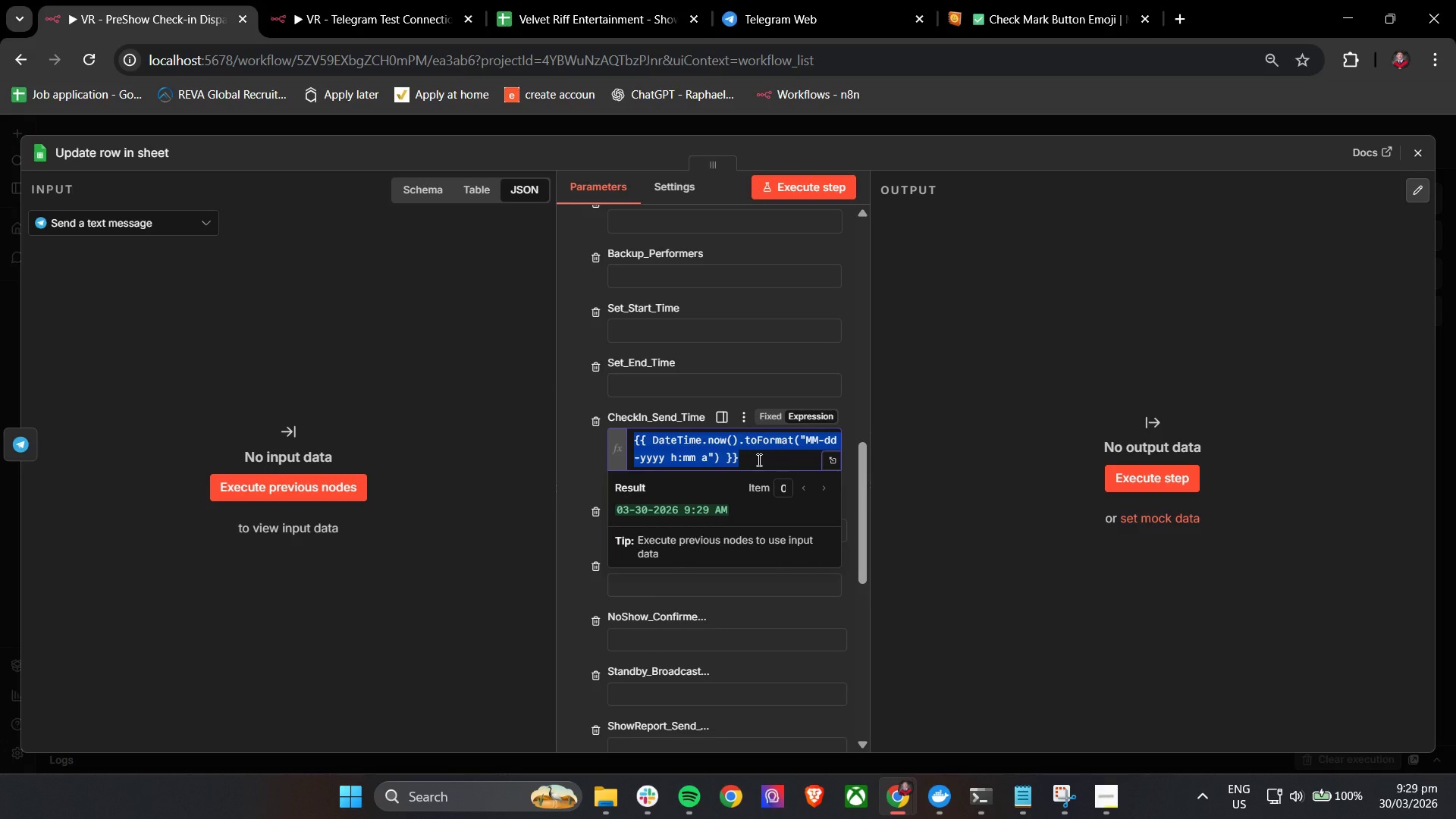 
key(Backspace)
type({{Da)
 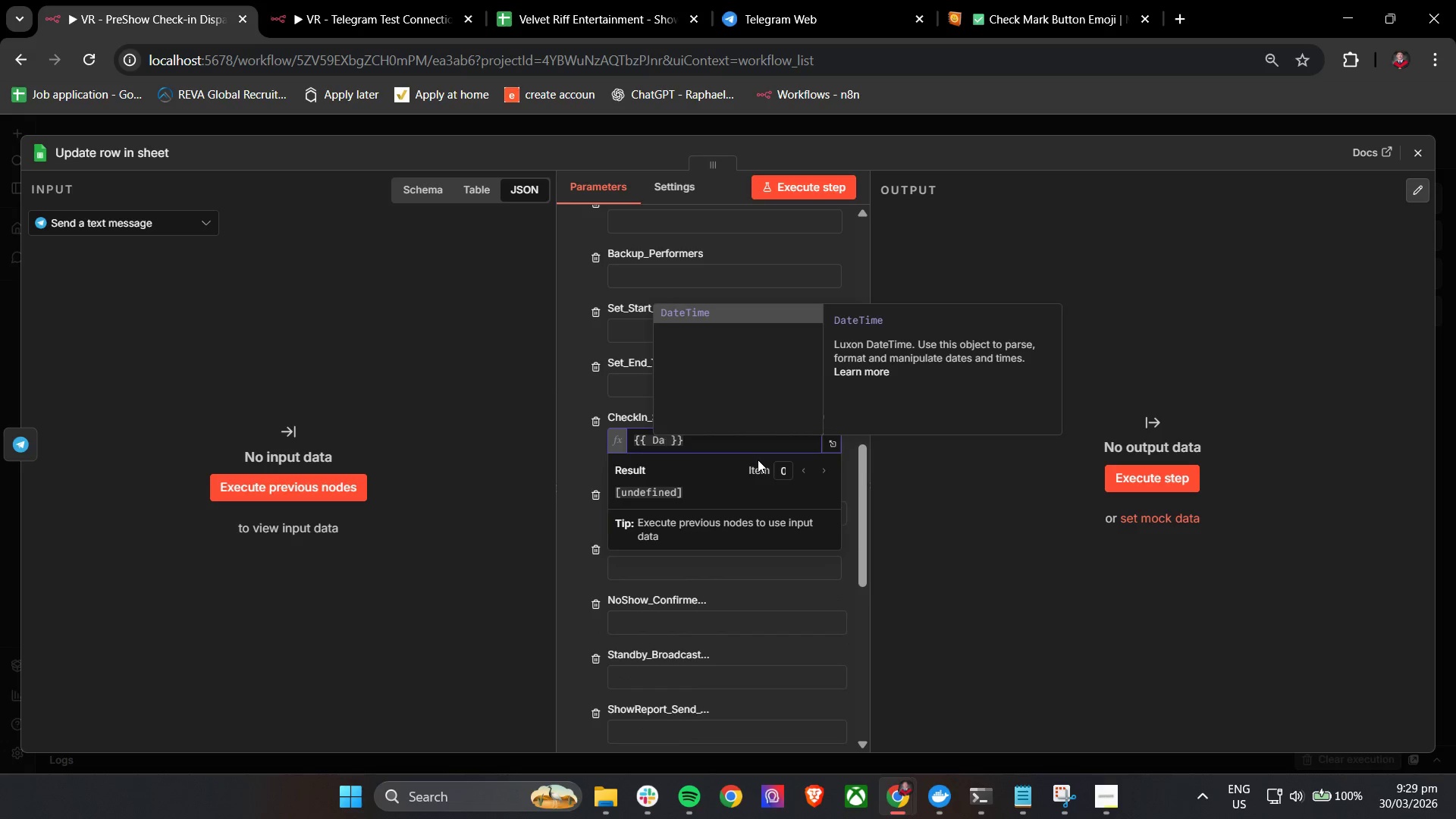 
key(Enter)
 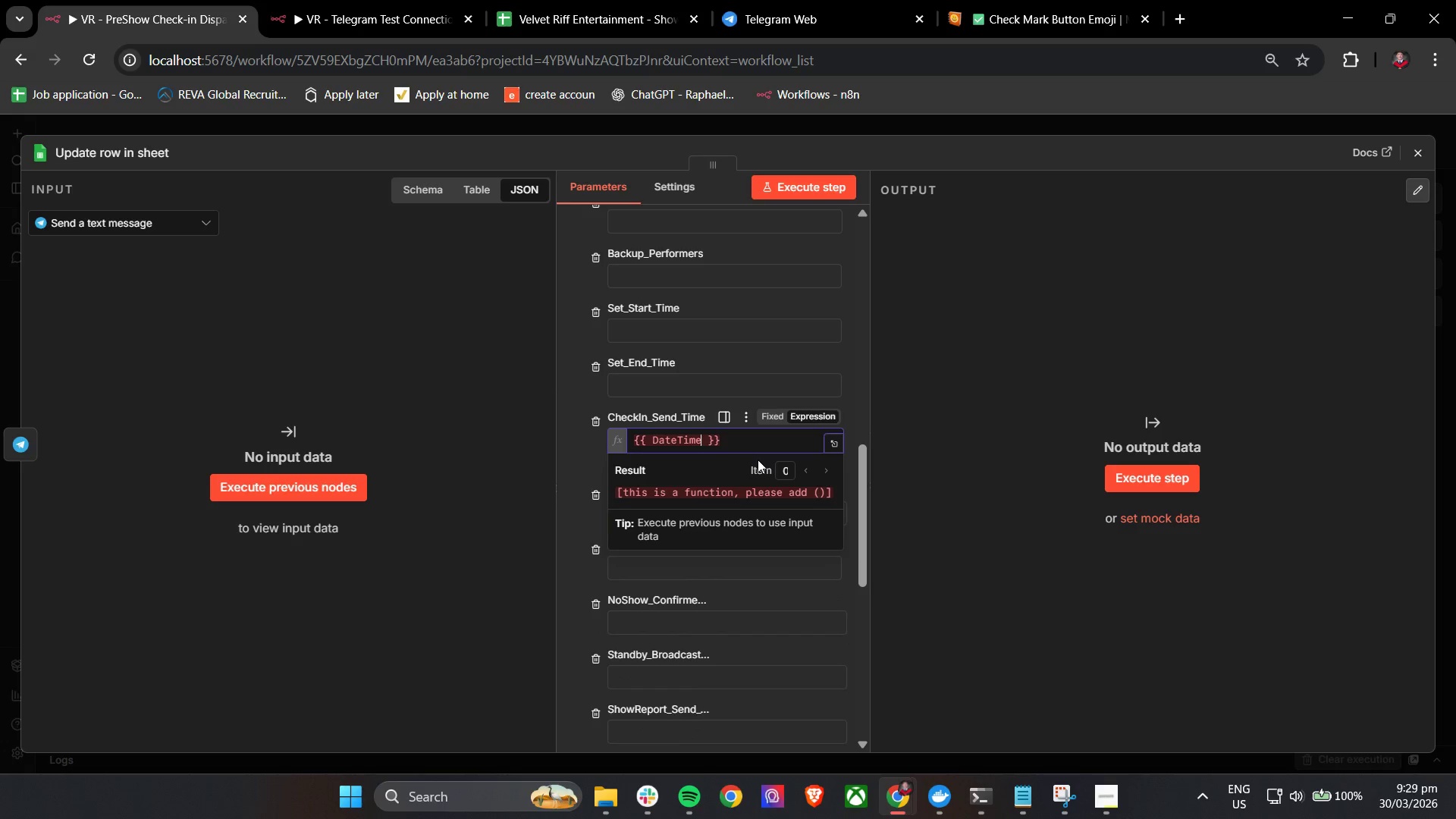 
type(.now)
 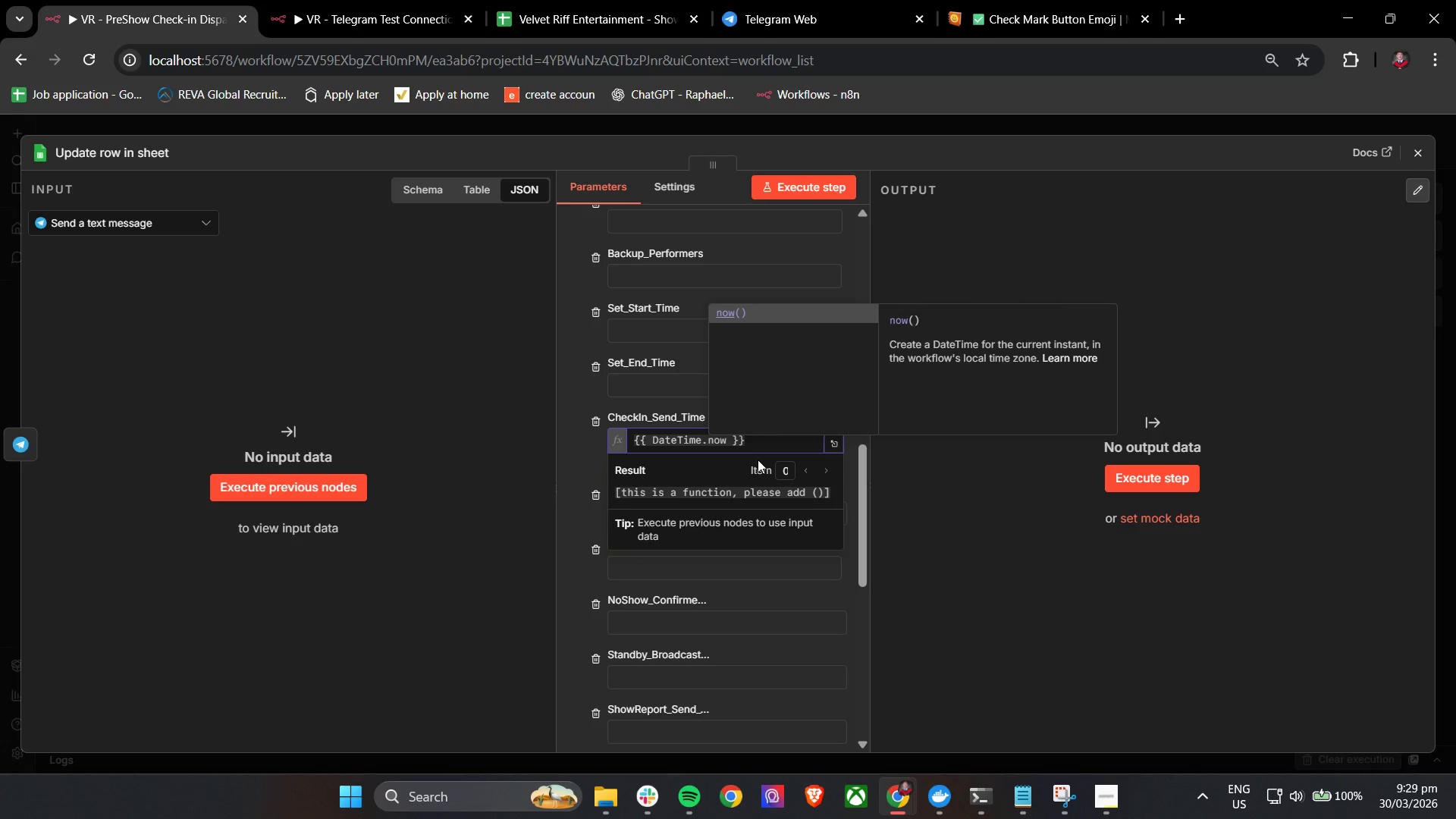 
key(Enter)
 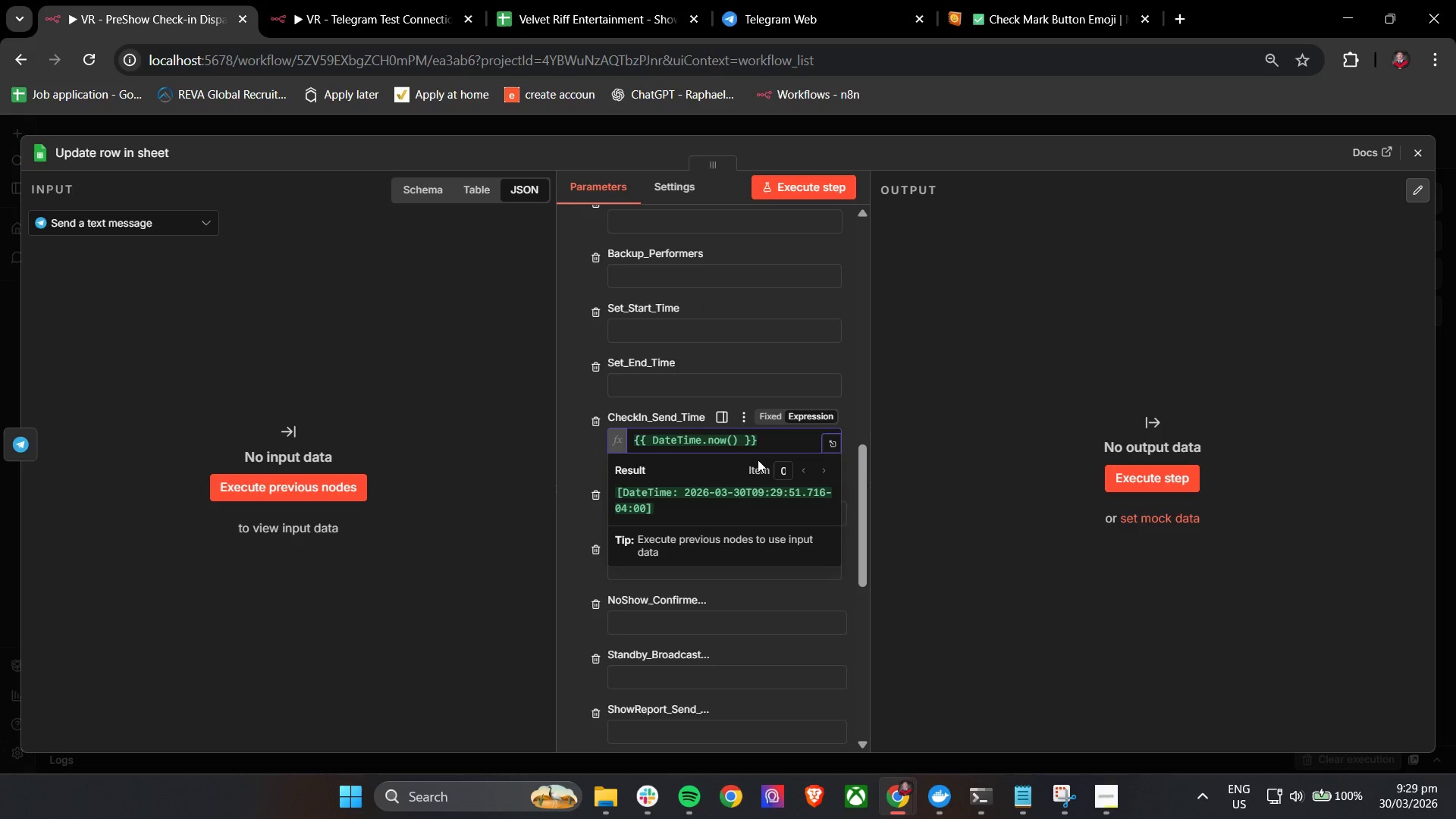 
key(Period)
 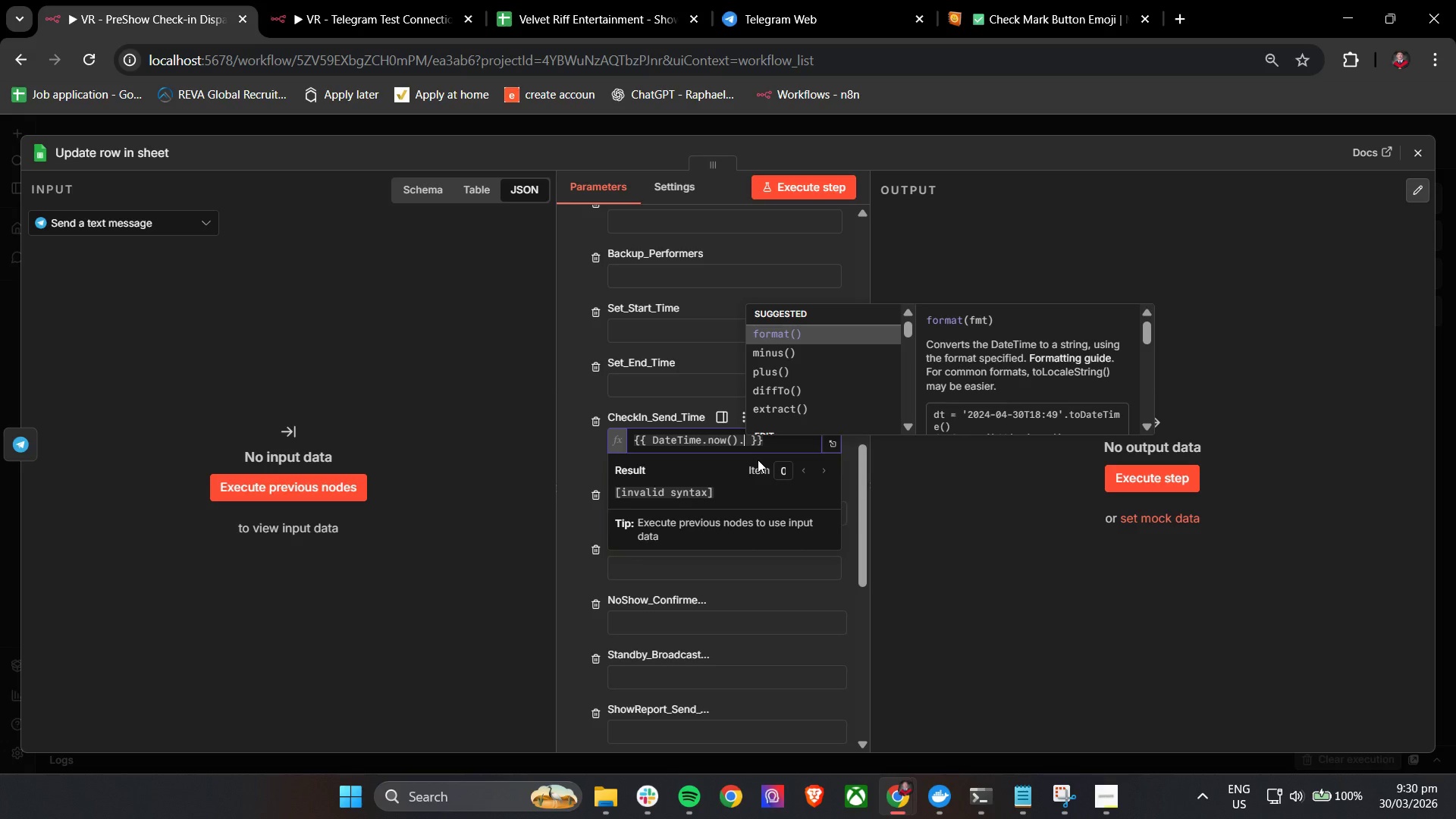 
wait(7.66)
 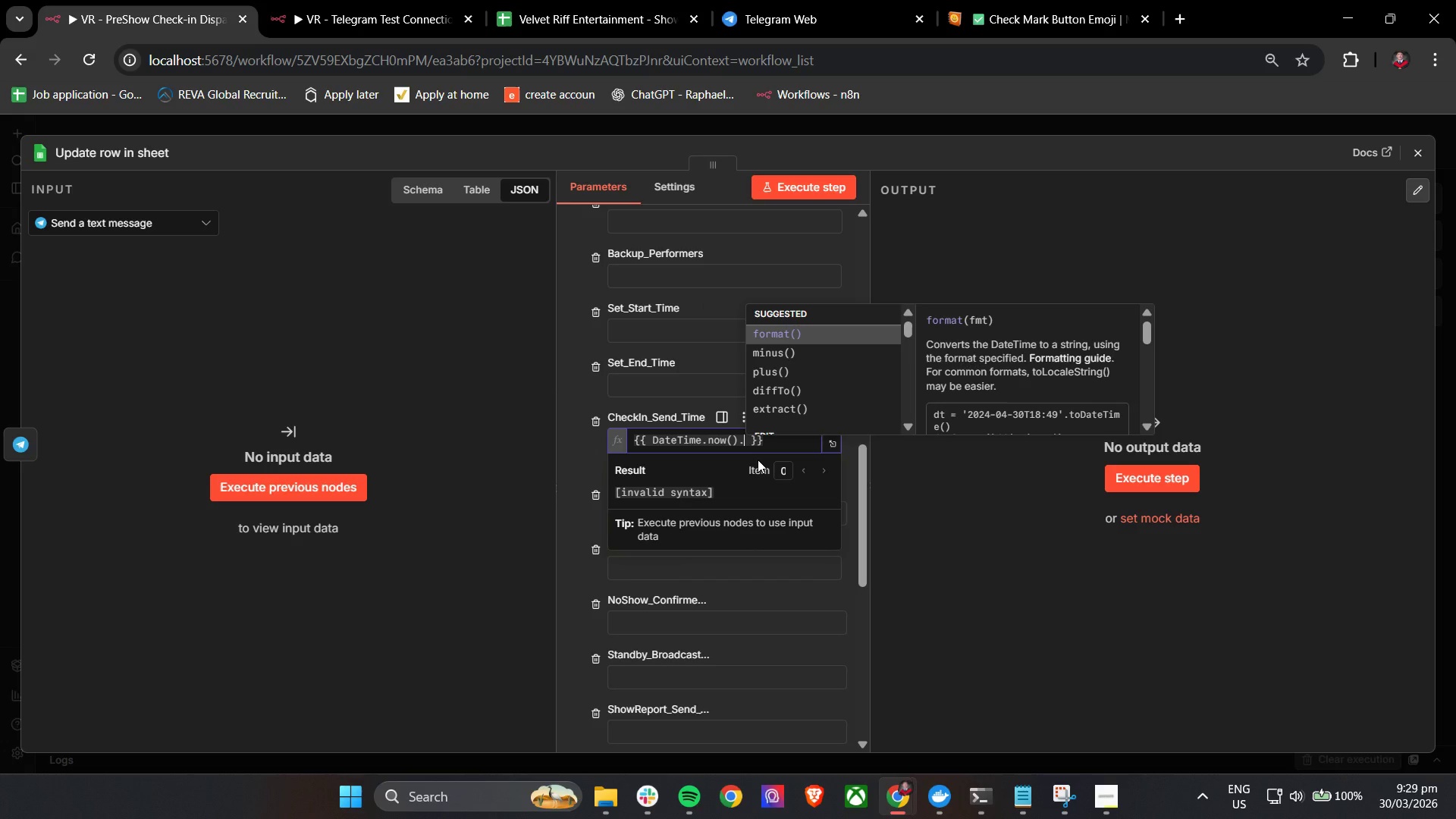 
type(set)
 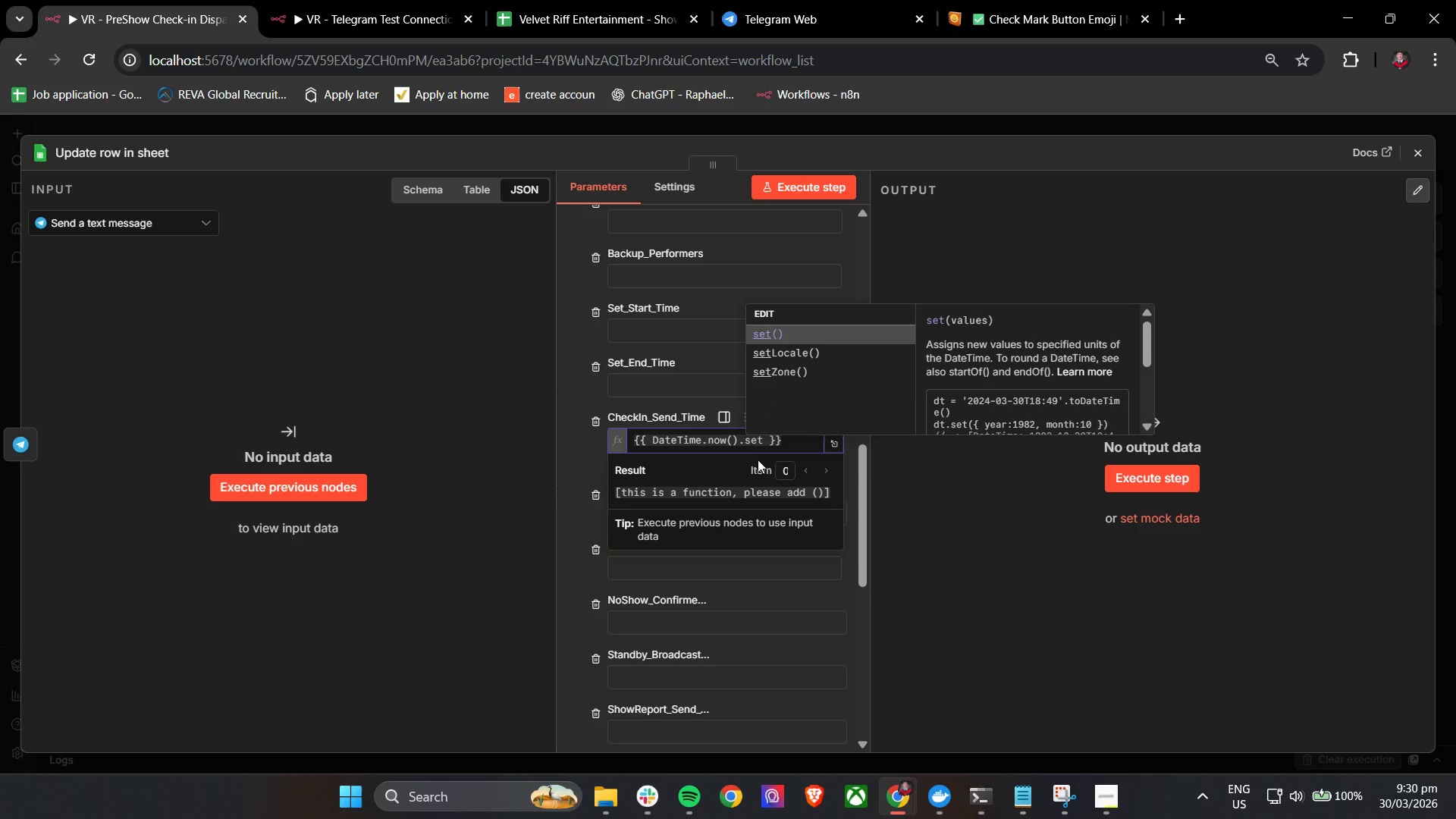 
key(ArrowDown)
 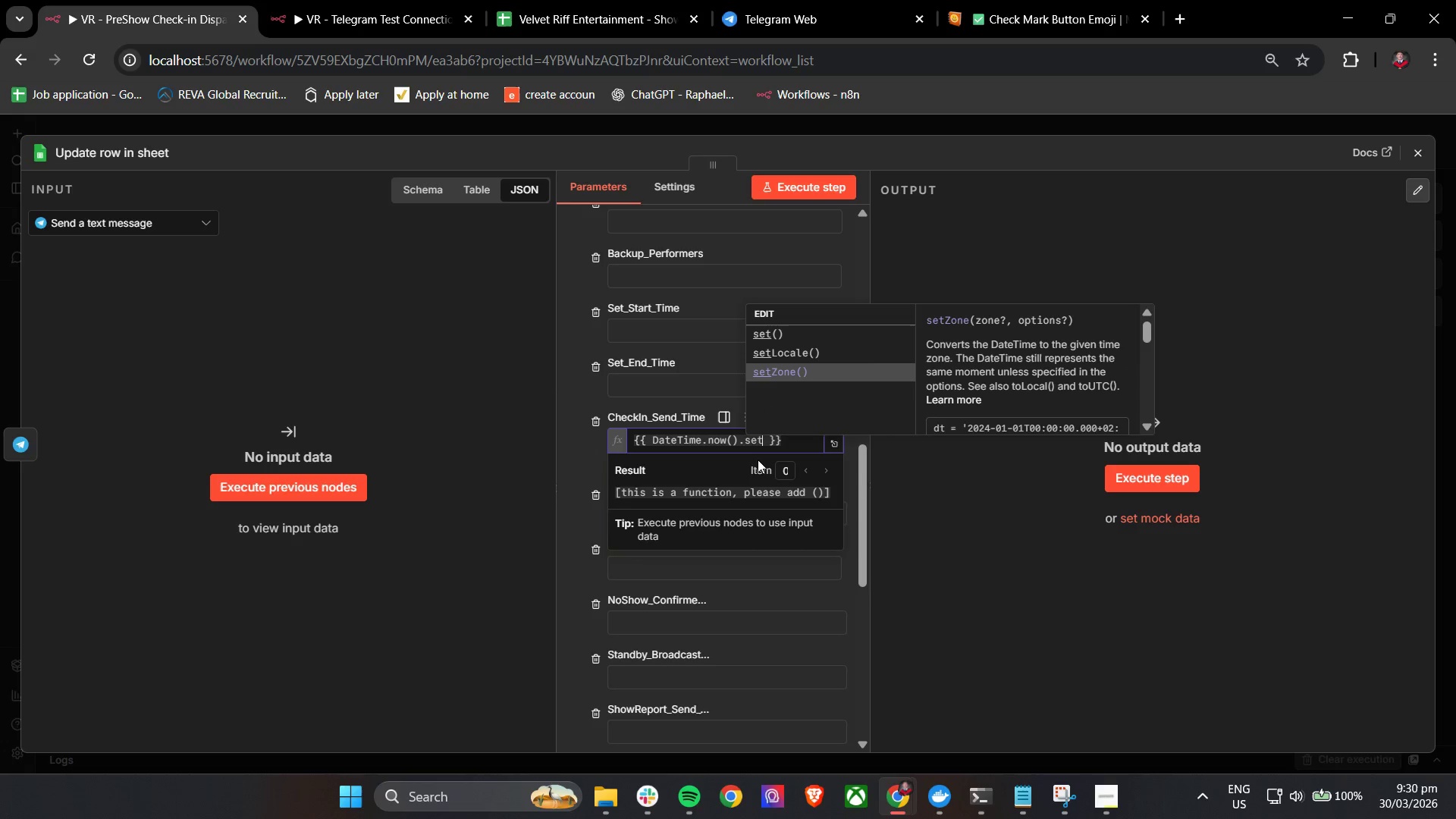 
key(ArrowDown)
 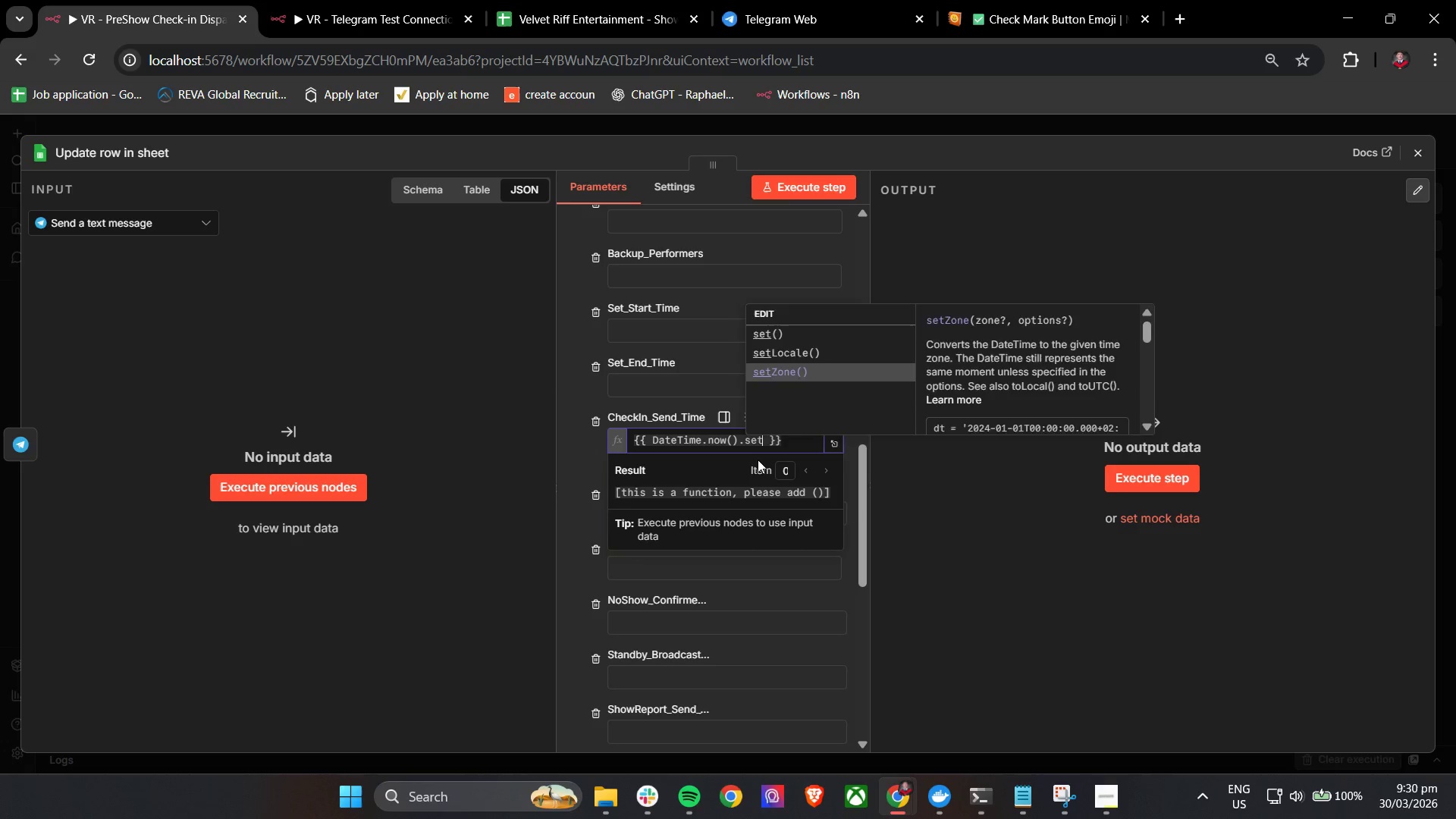 
key(Enter)
 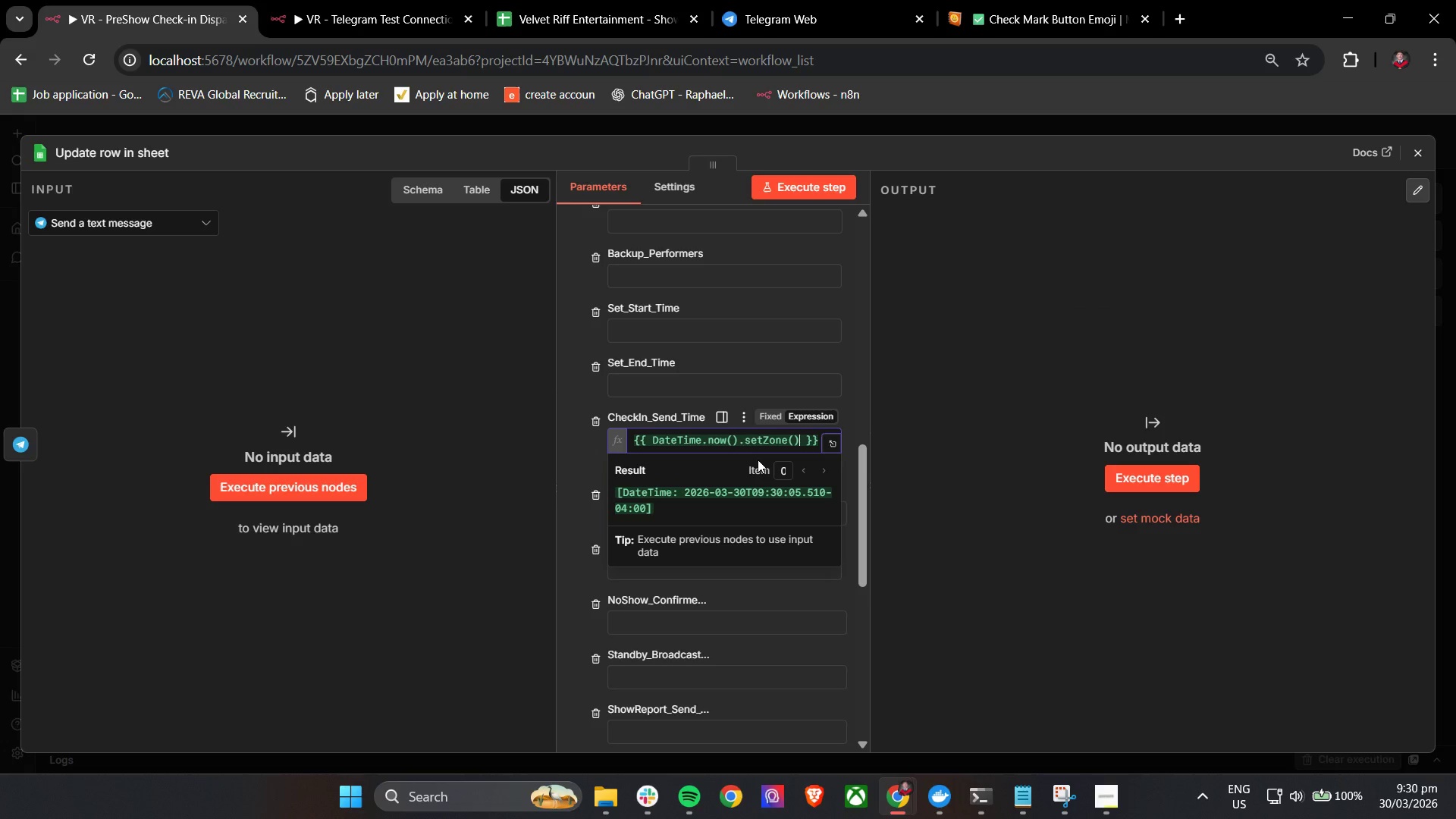 
key(ArrowLeft)
 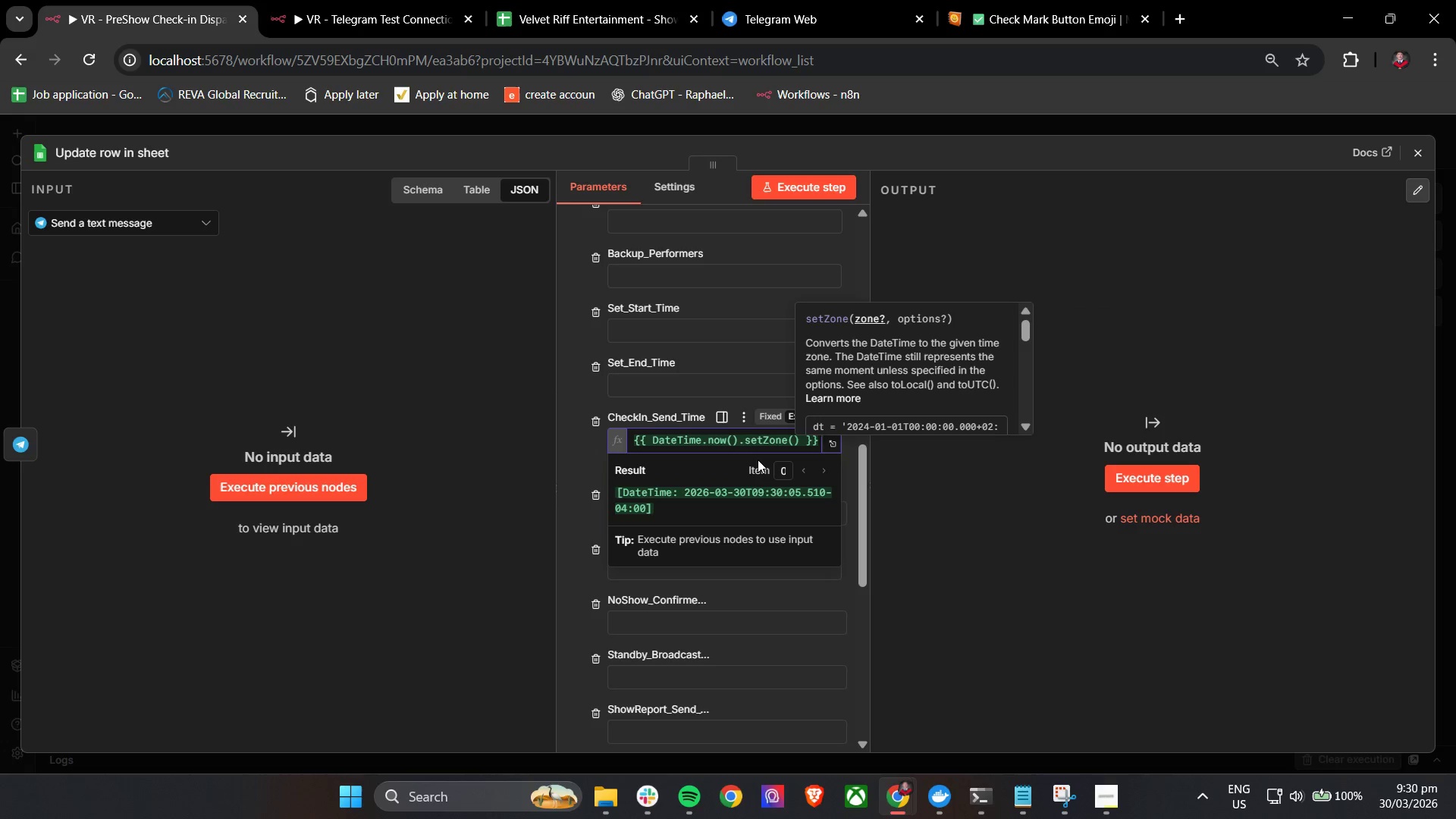 
type("Asia/Manila)
 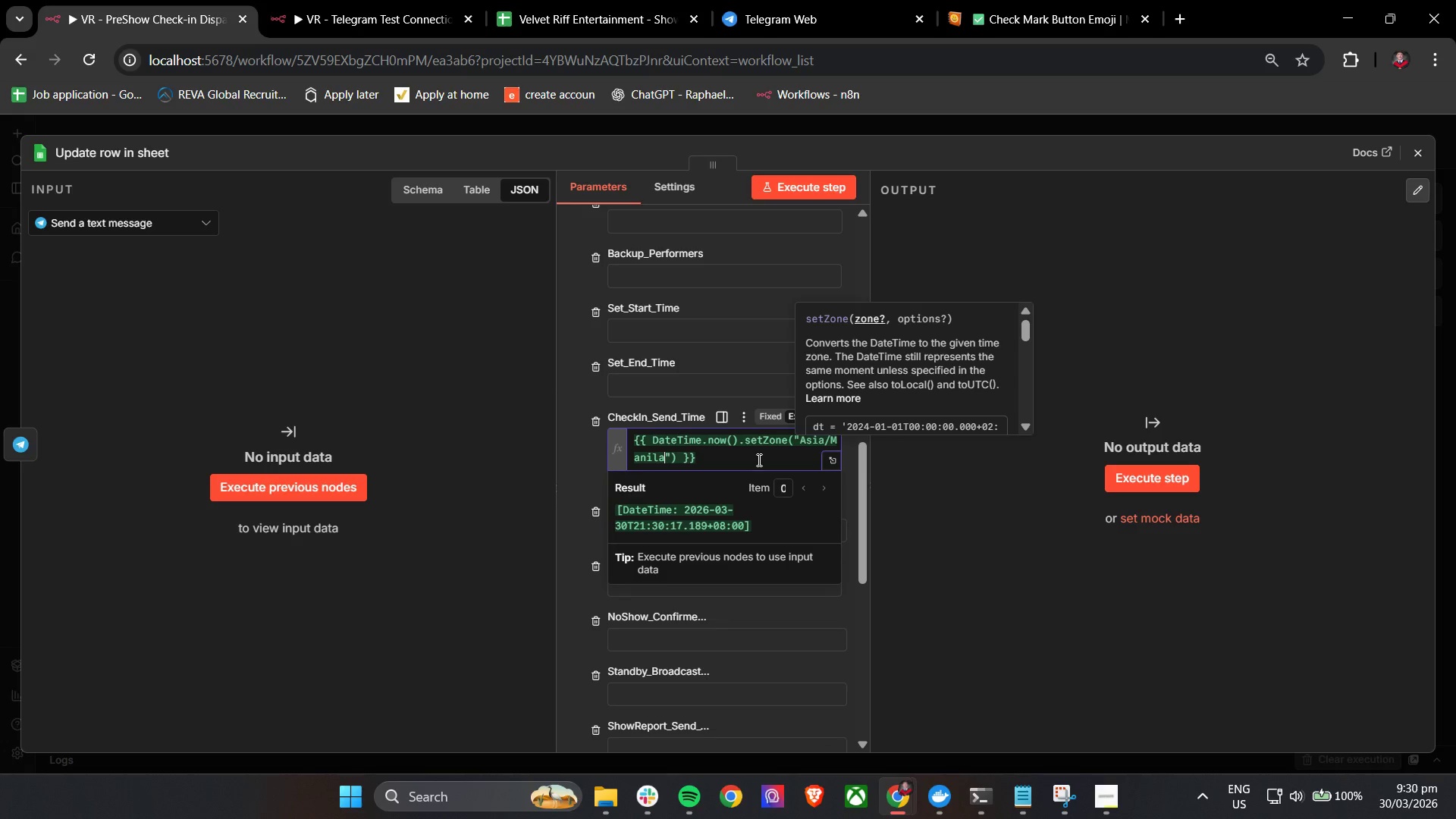 
hold_key(key=ArrowRight, duration=0.34)
 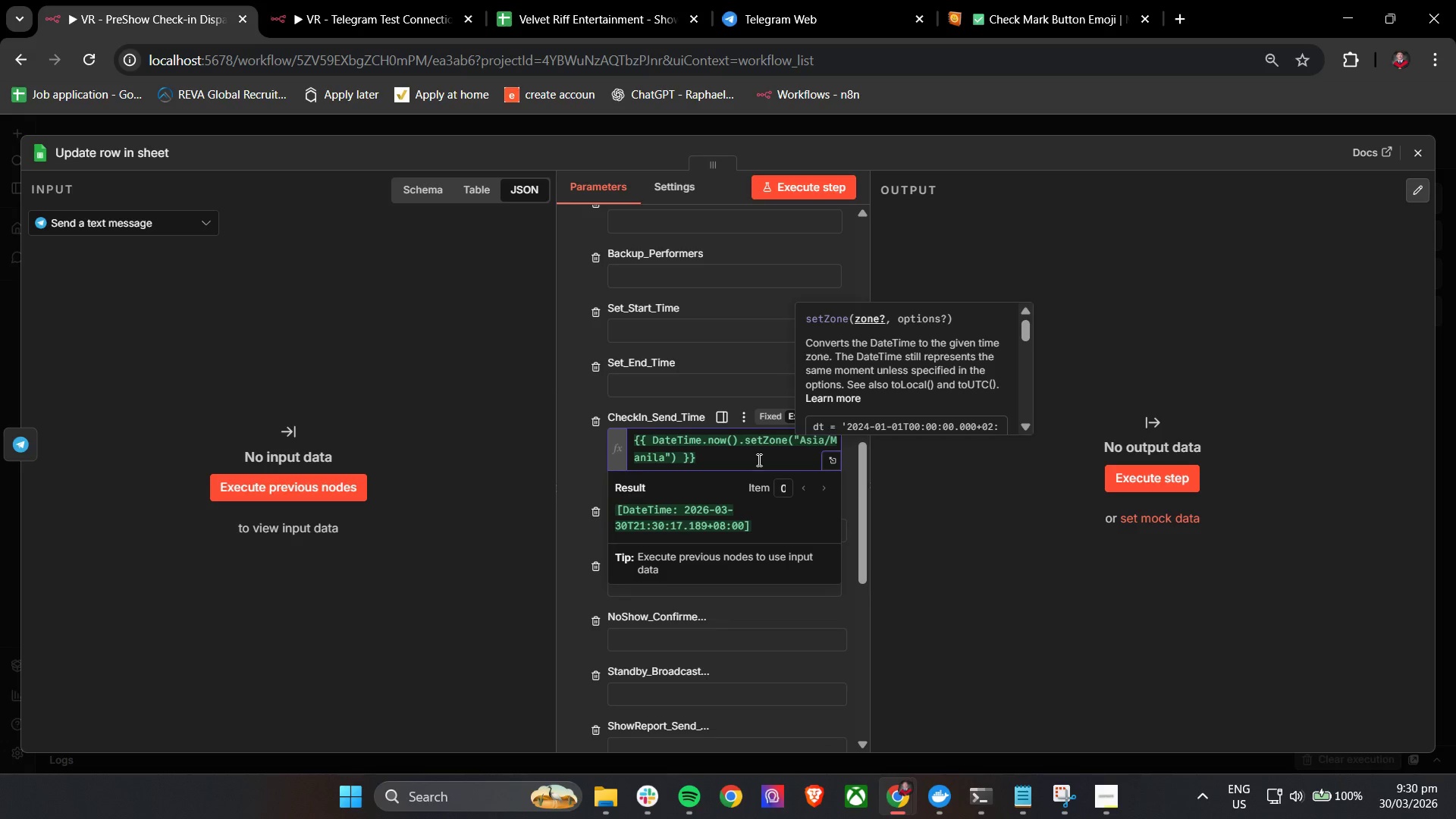 
key(ArrowRight)
 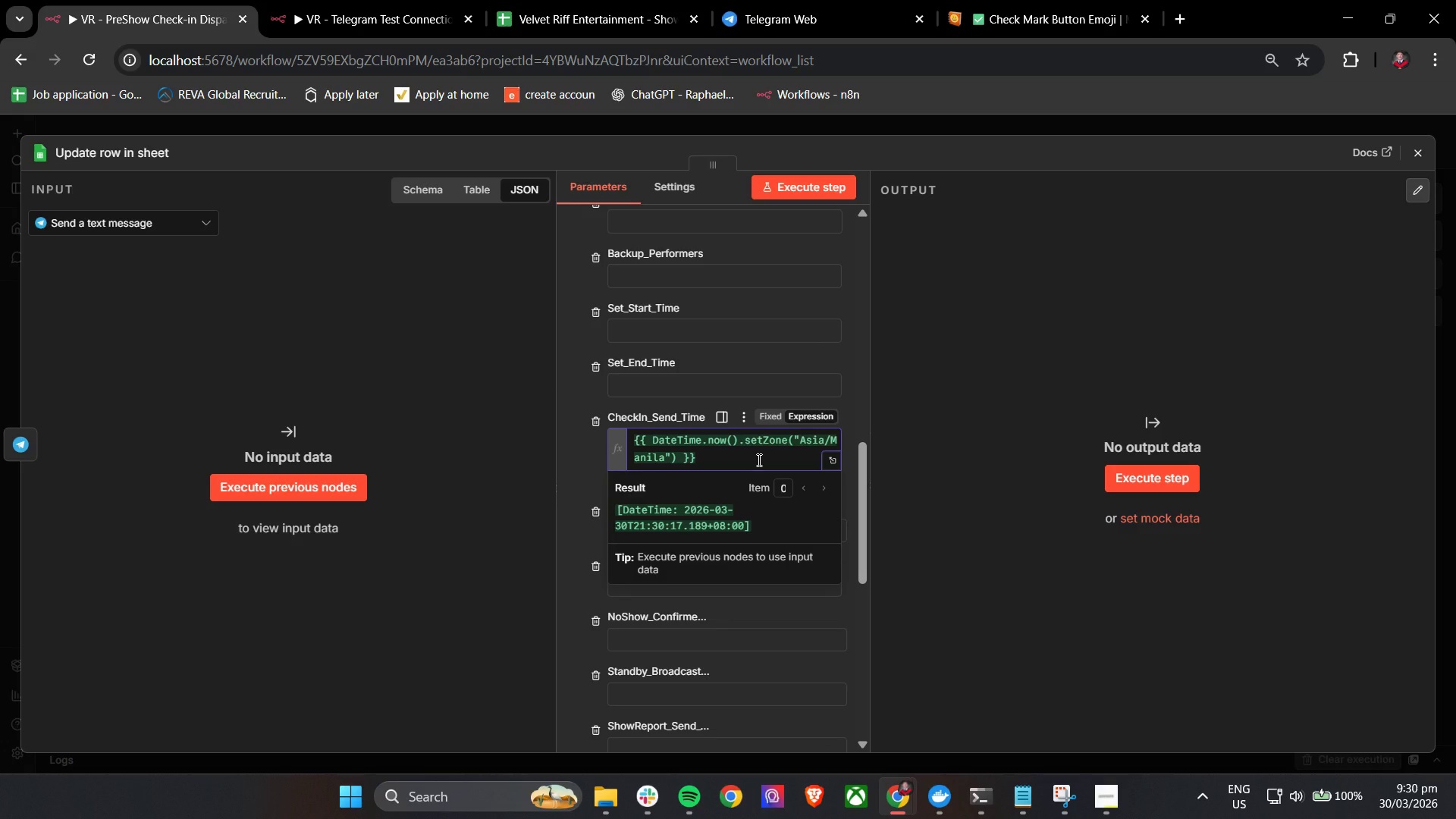 
type(.toFormat)
 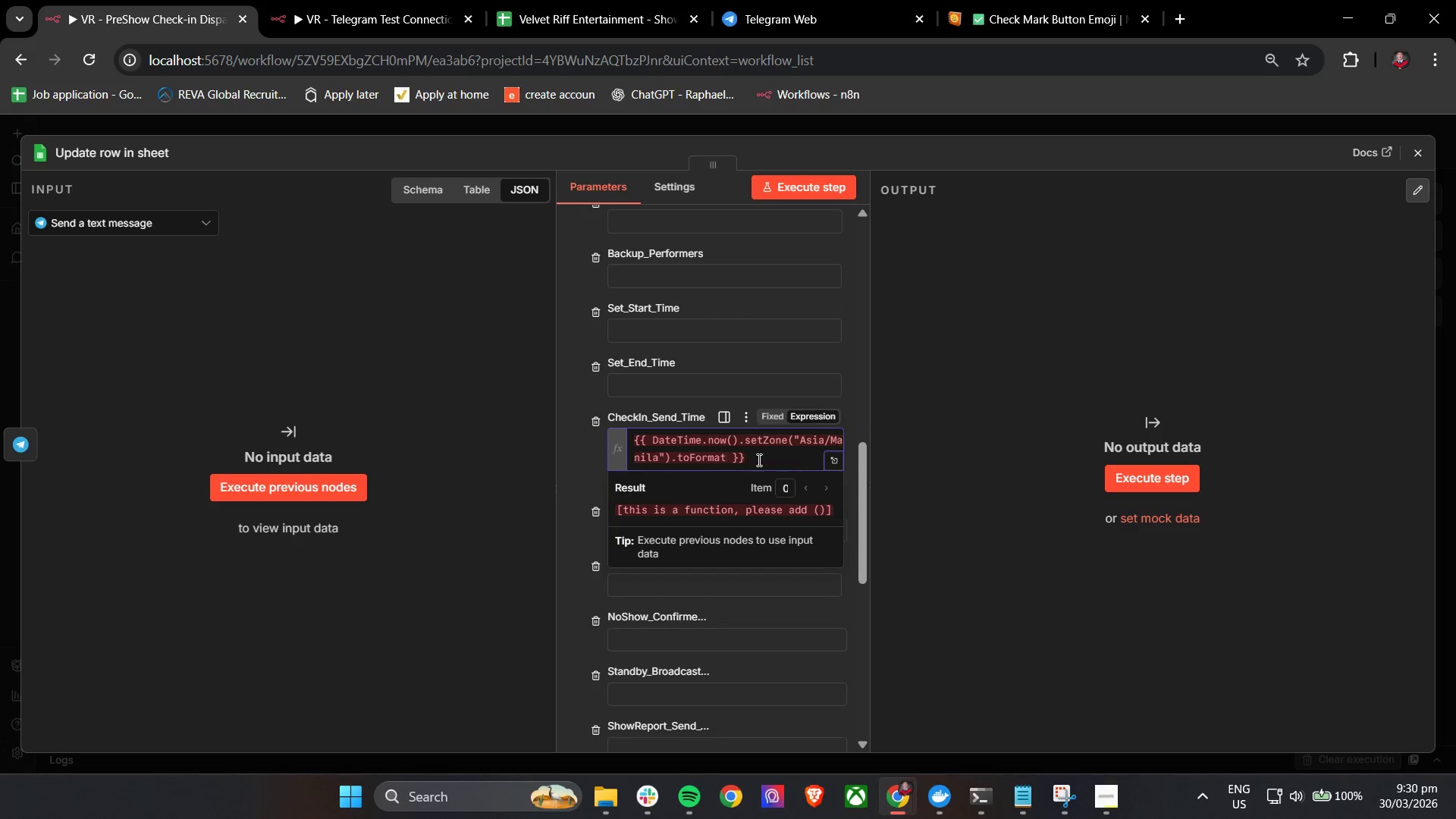 
hold_key(key=ShiftLeft, duration=1.3)
 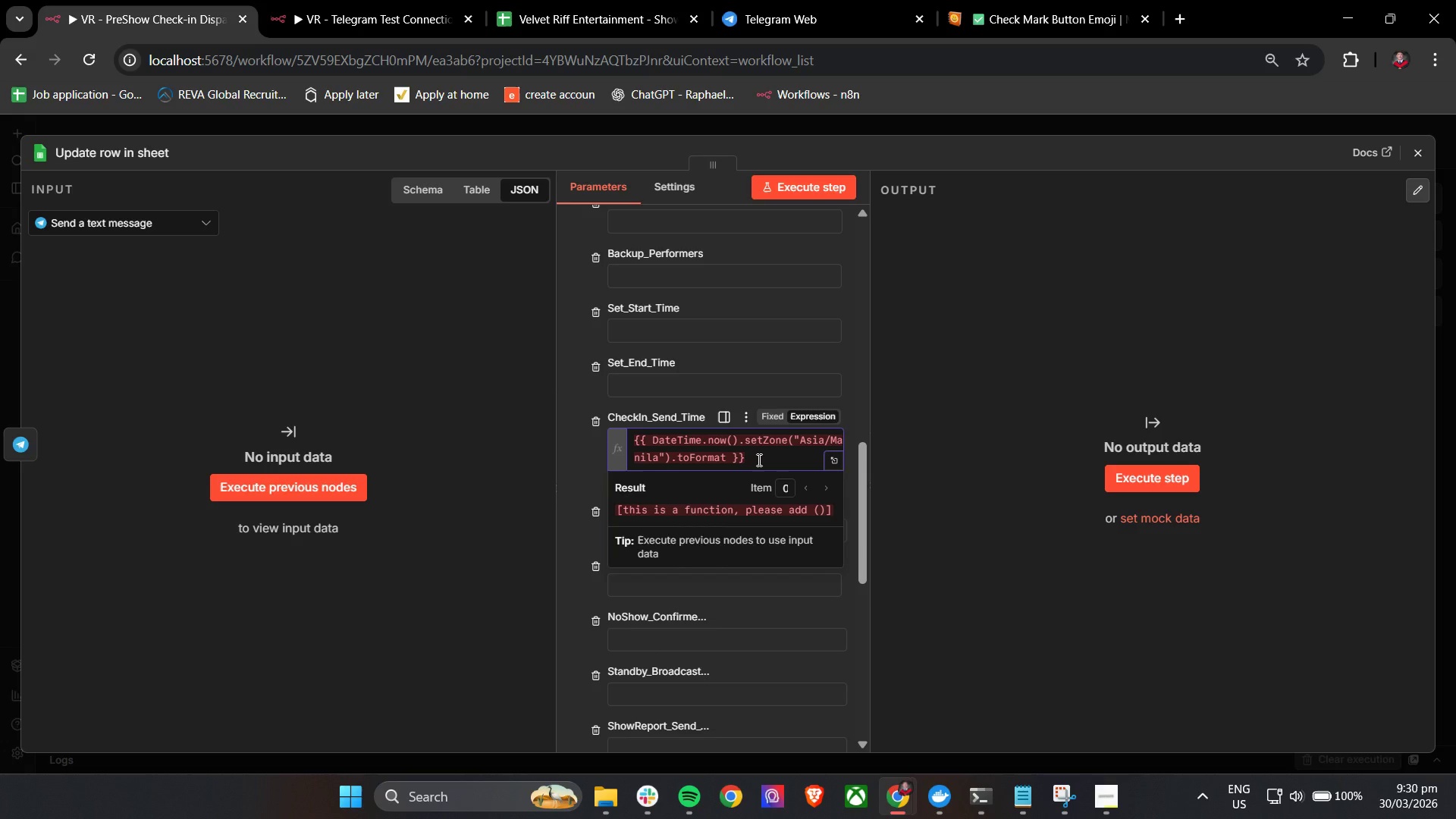 
wait(5.42)
 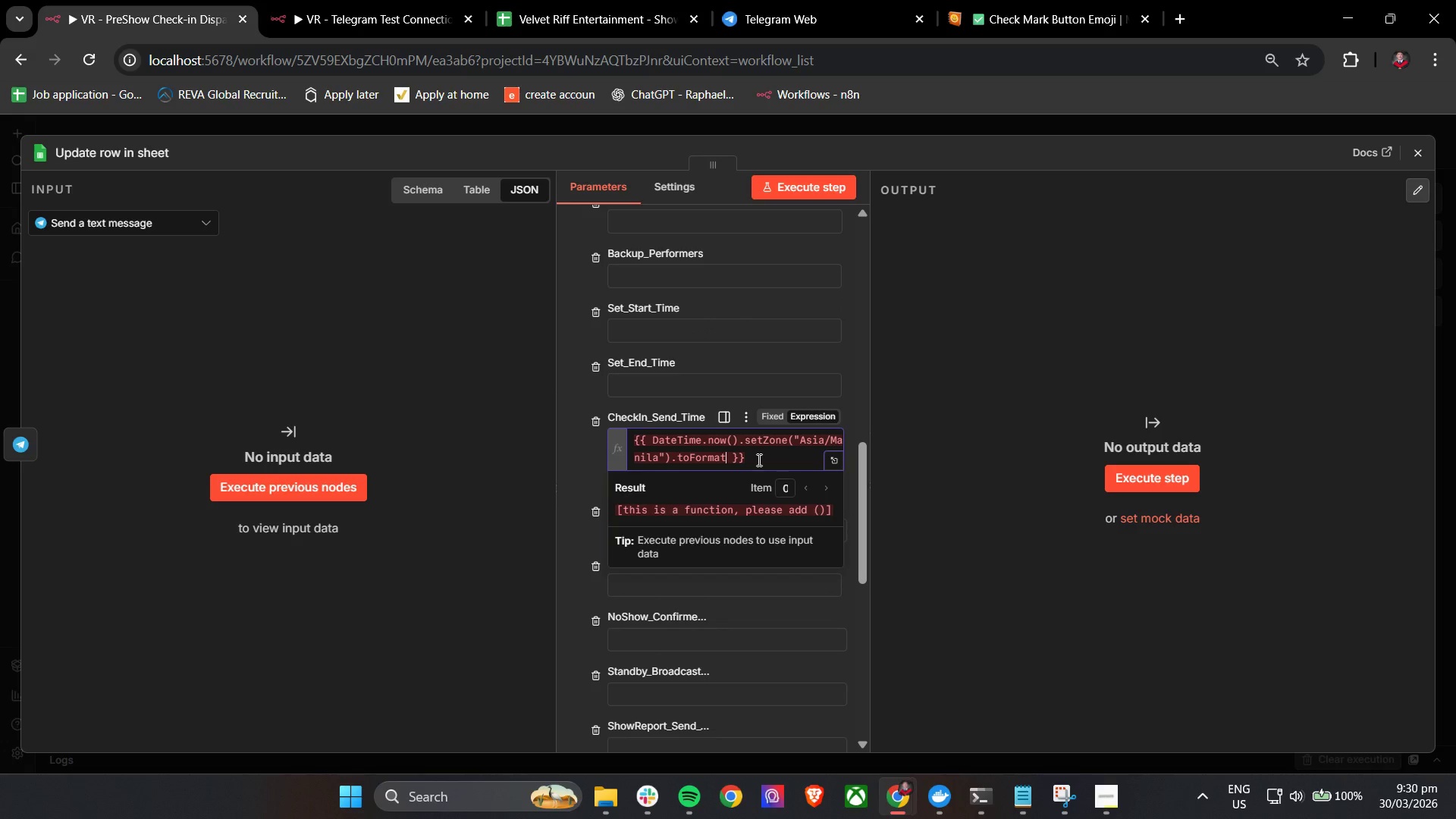 
key(Shift+9)
 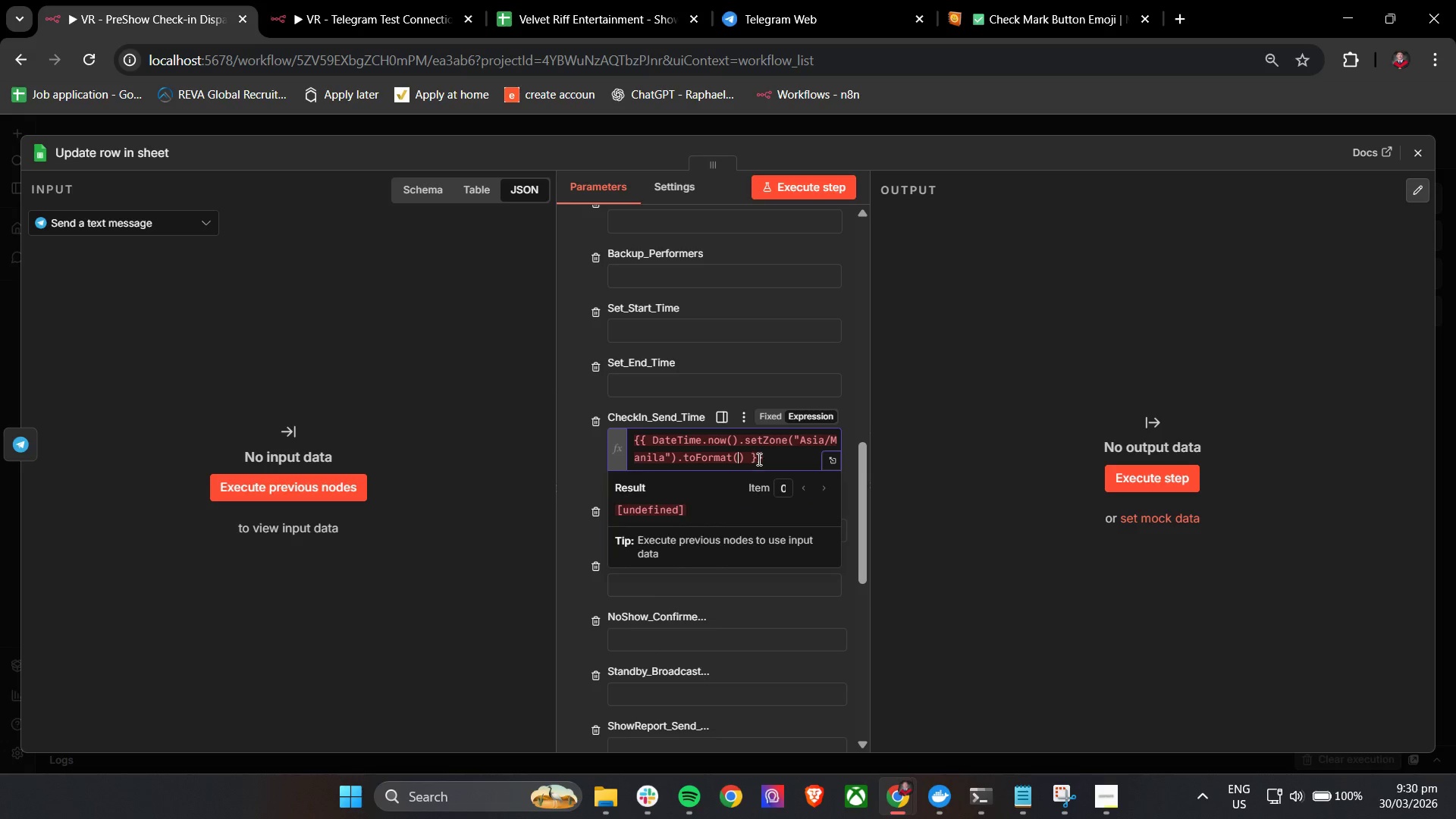 
wait(8.03)
 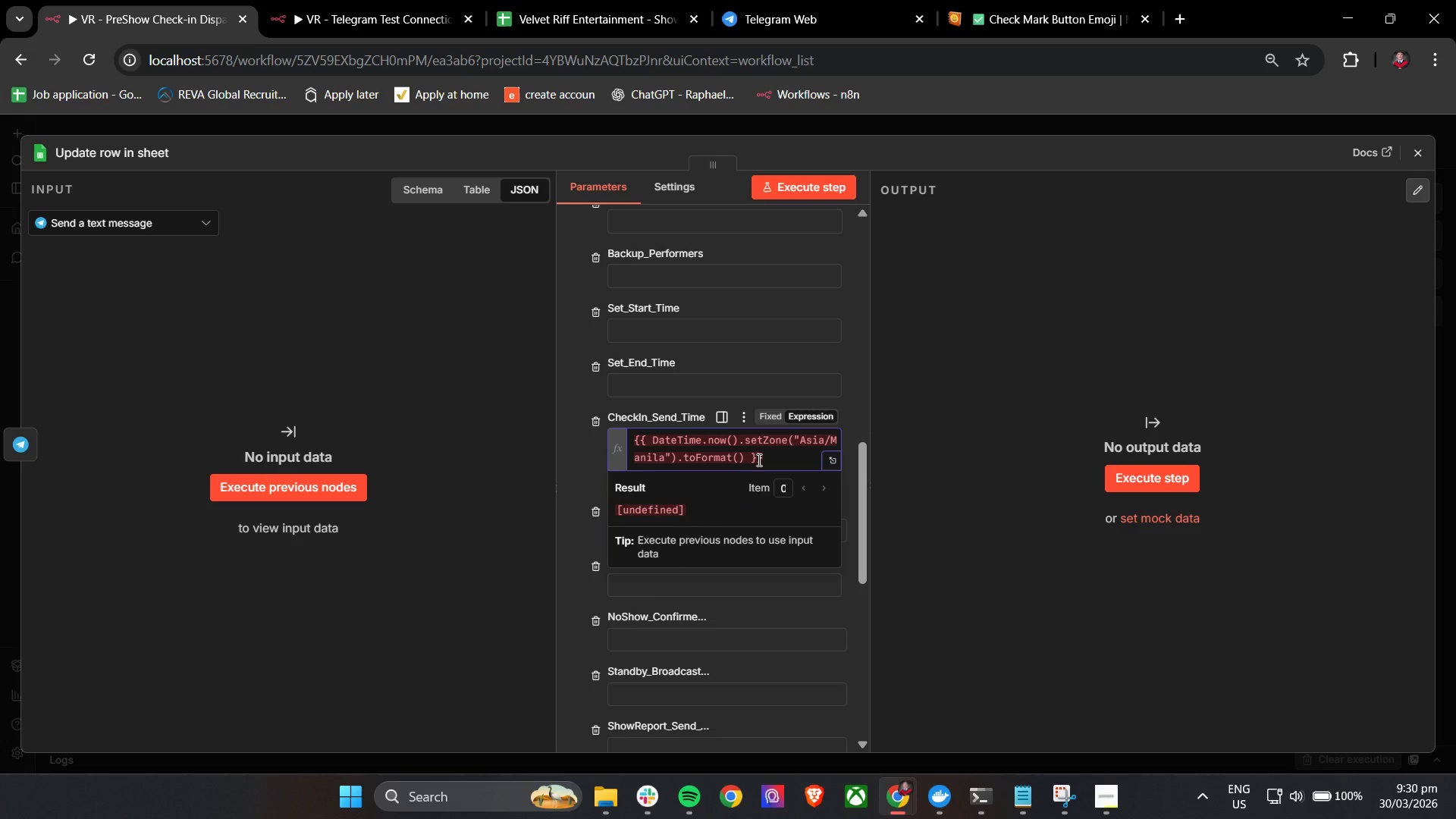 
key(Shift+Quote)
 